 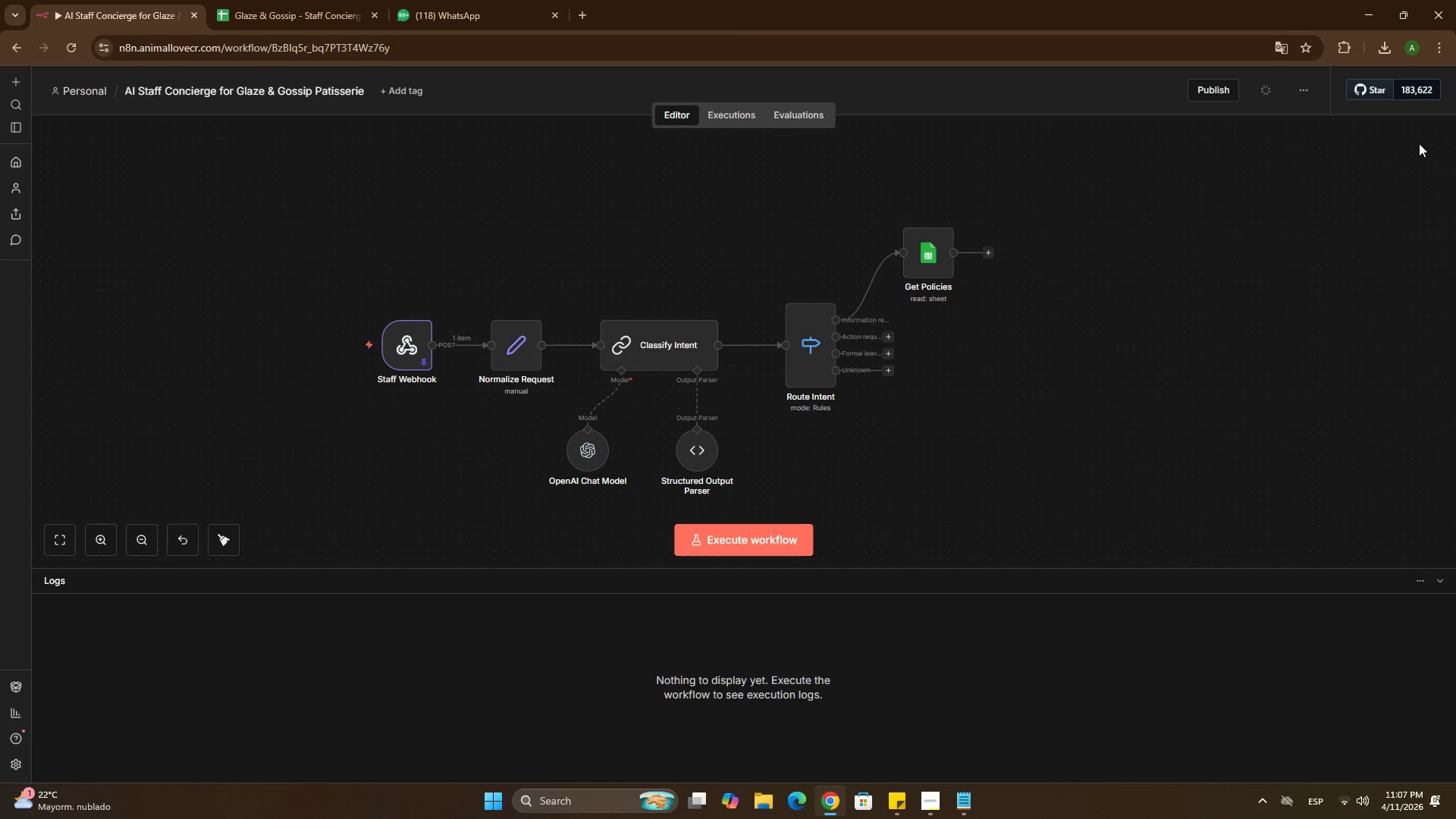 
type(cod)
 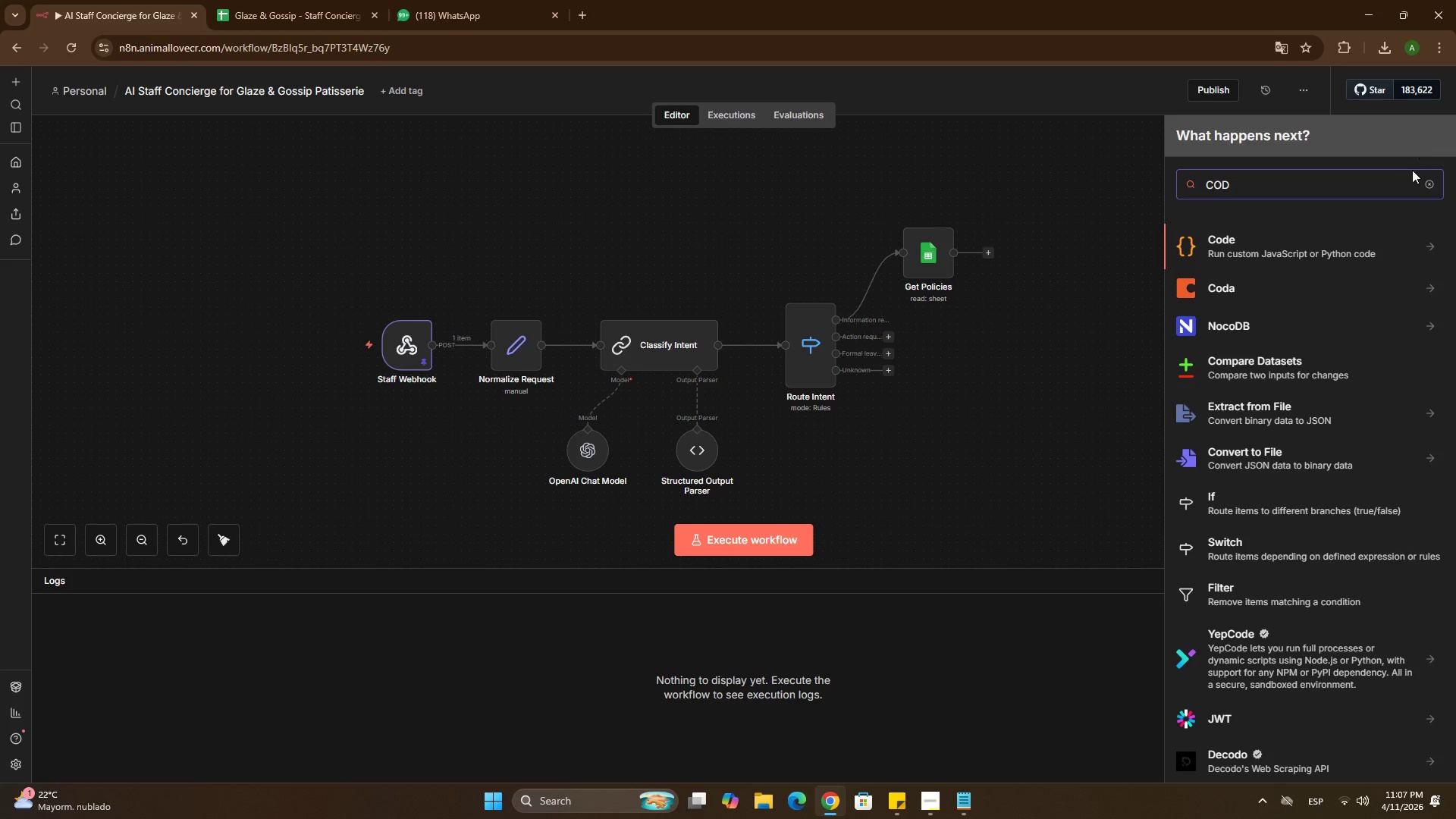 
left_click([1354, 234])
 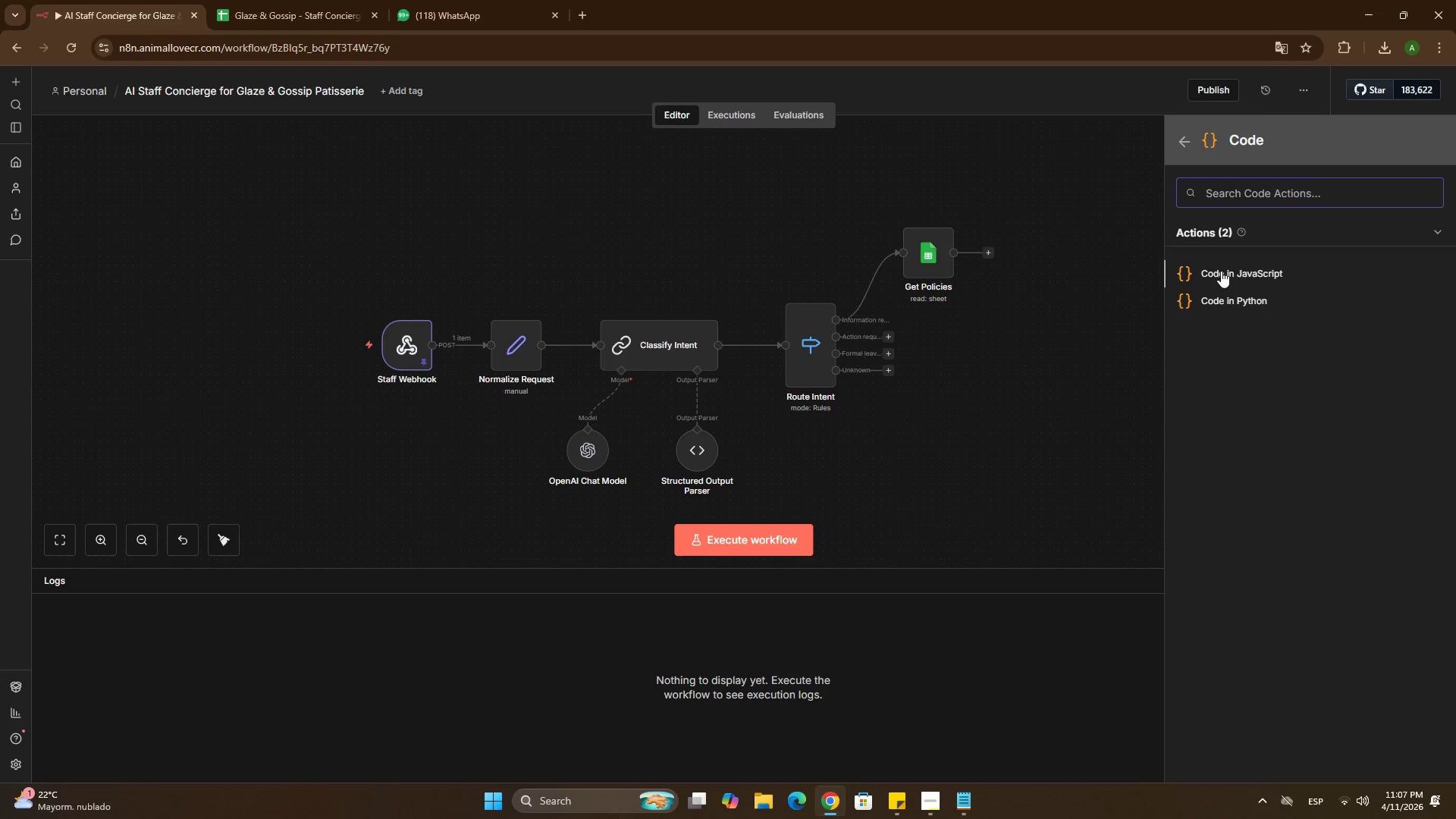 
left_click([1238, 278])
 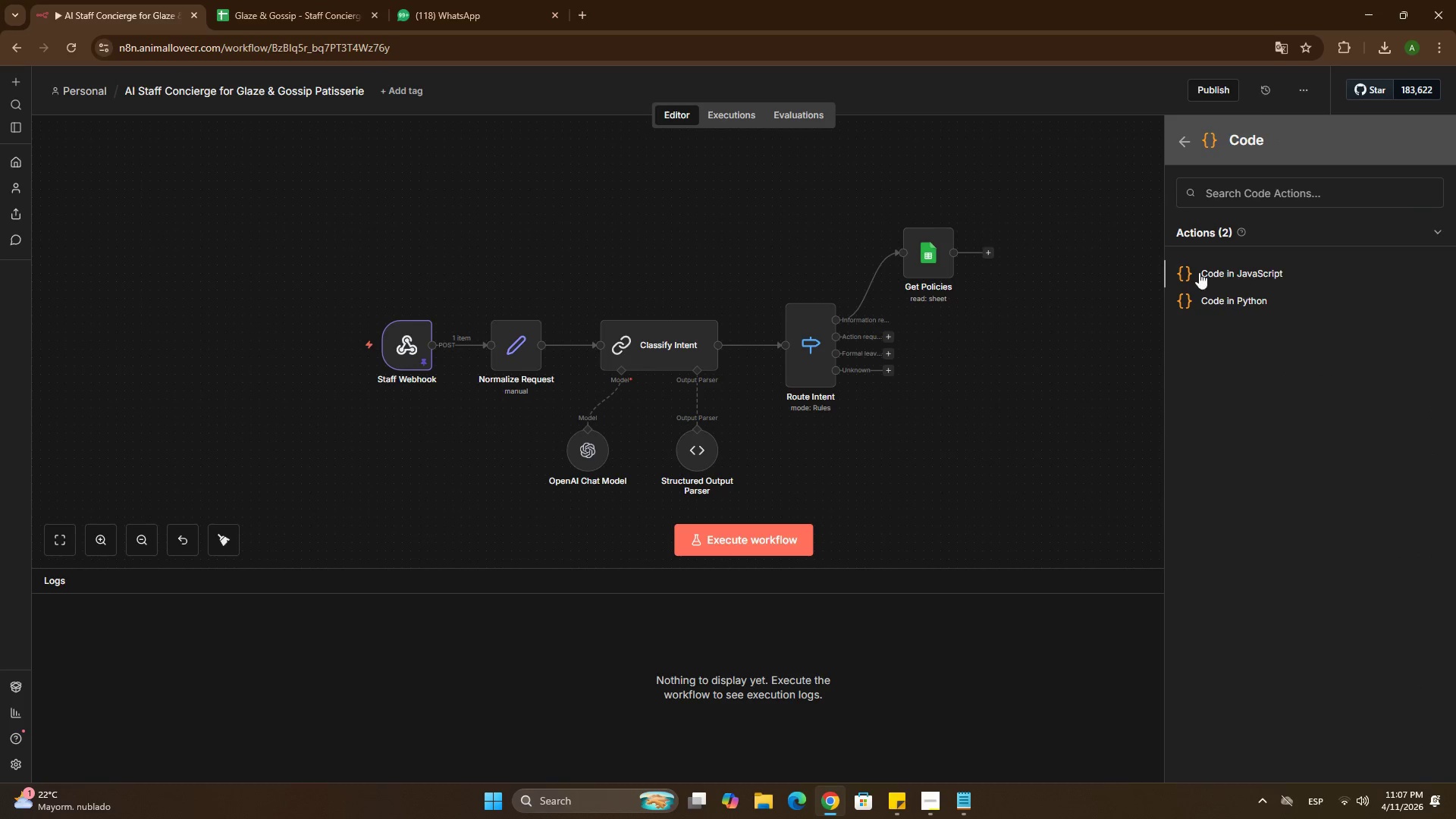 
key(CapsLock)
 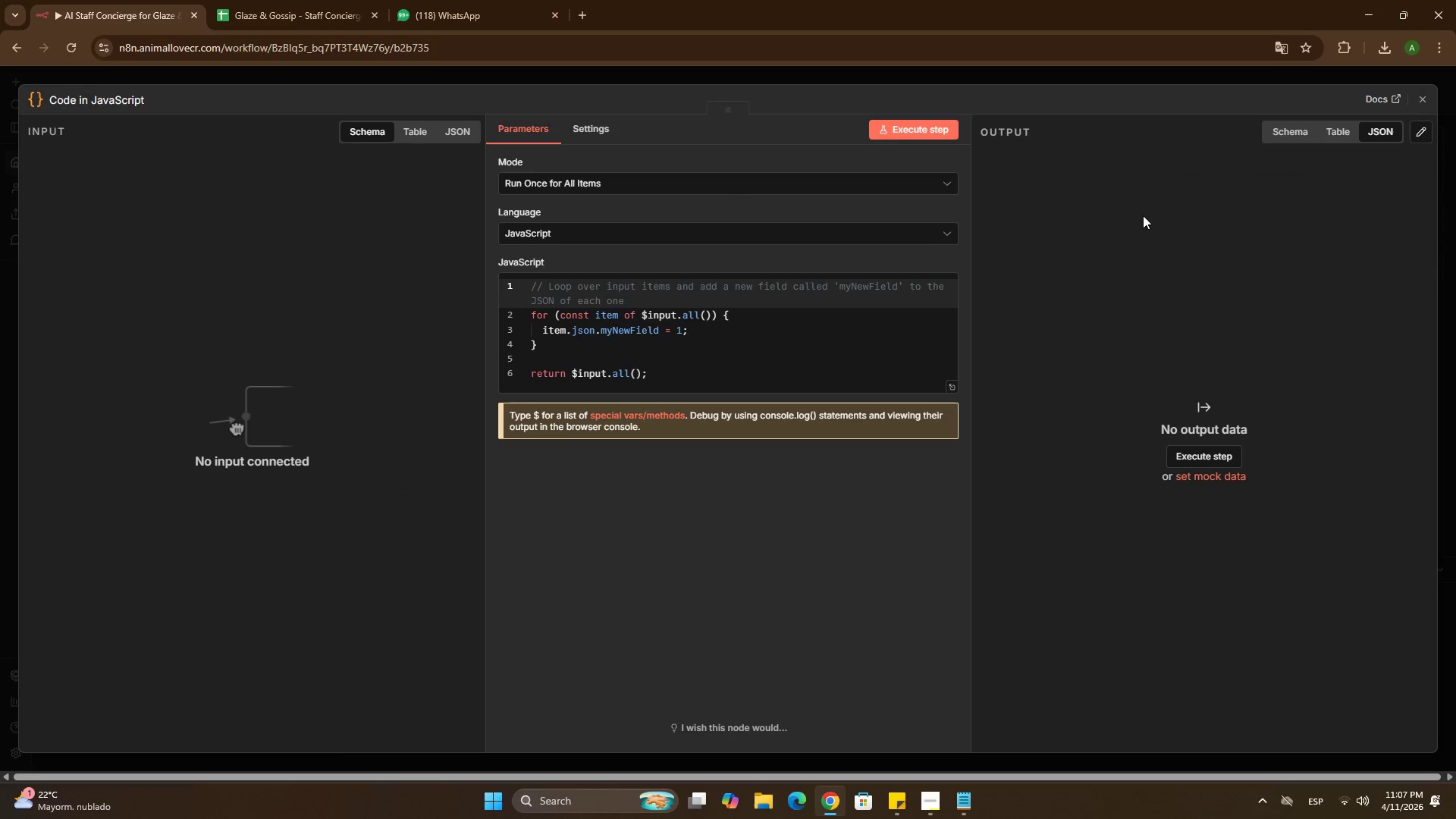 
mouse_move([916, 162])
 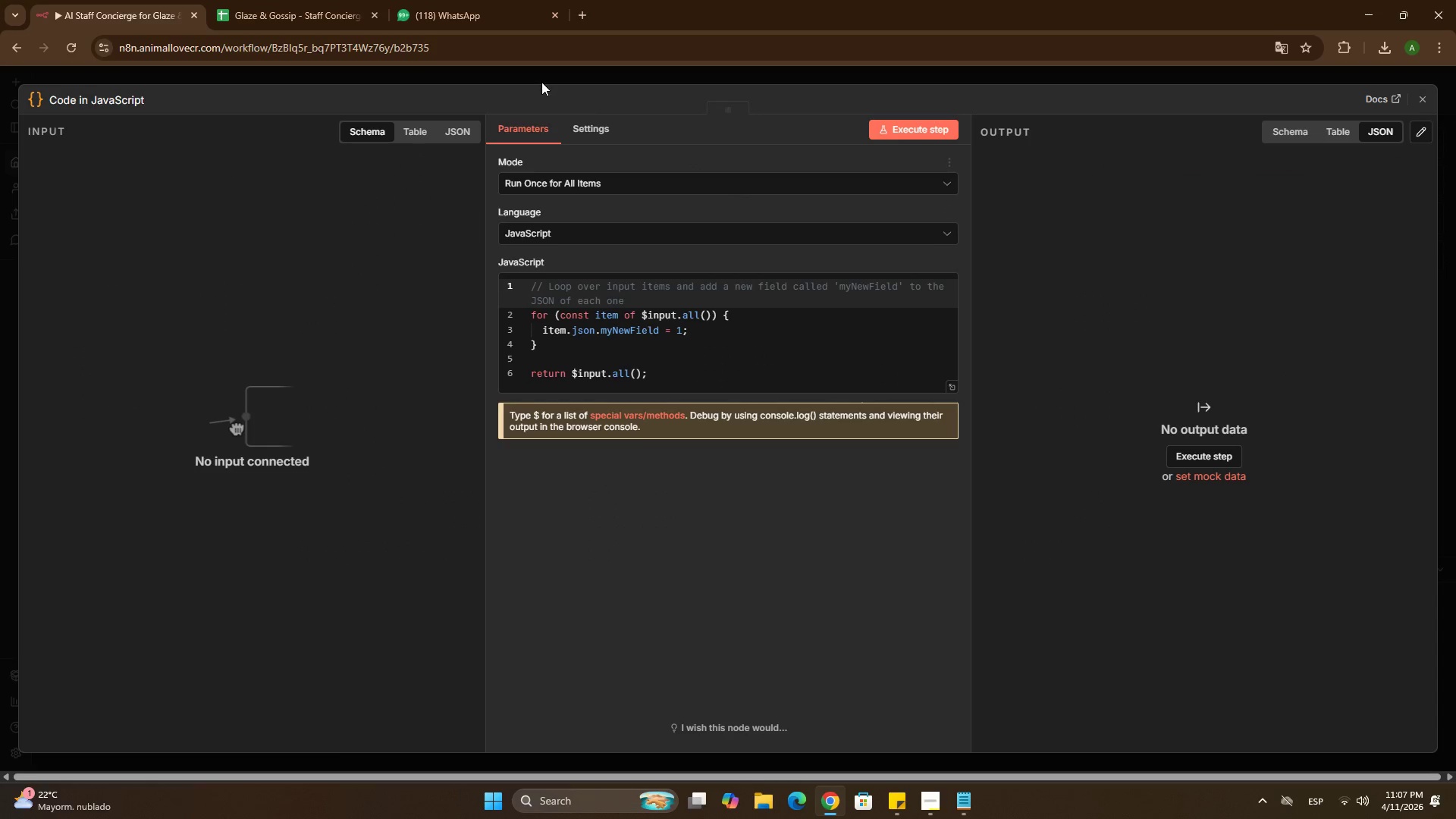 
left_click([541, 82])
 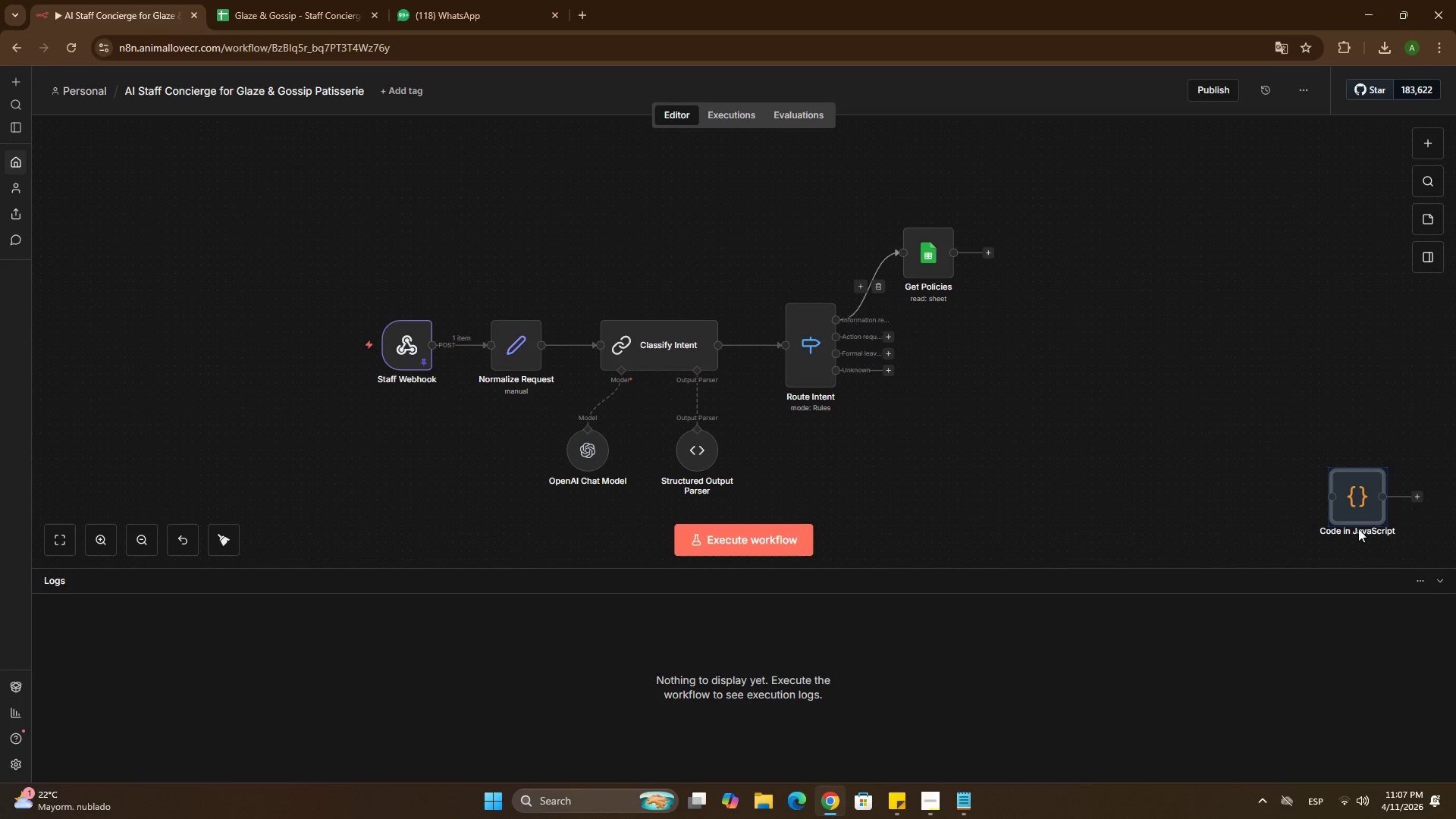 
left_click_drag(start_coordinate=[1360, 510], to_coordinate=[1193, 249])
 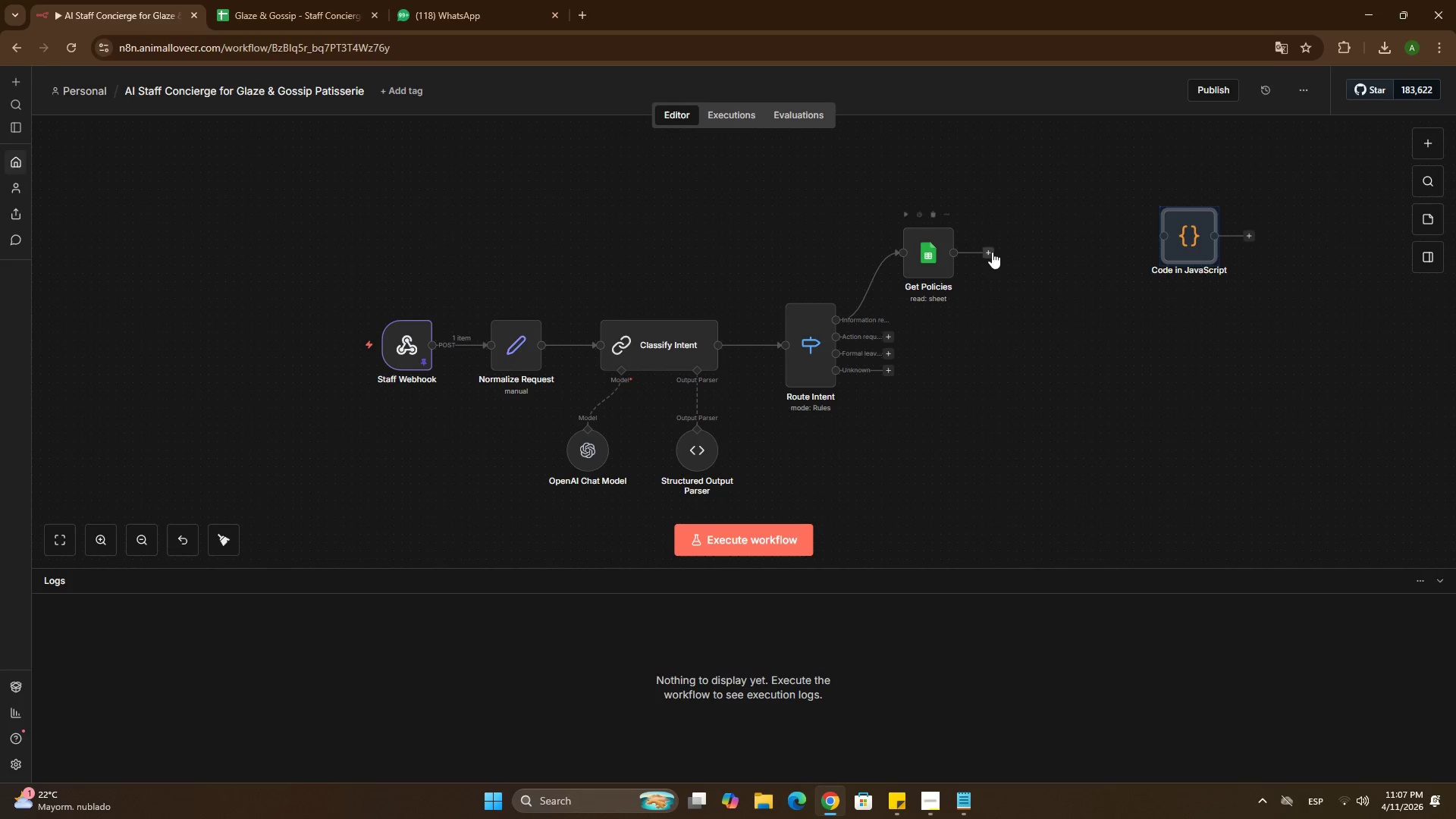 
left_click_drag(start_coordinate=[992, 252], to_coordinate=[1157, 243])
 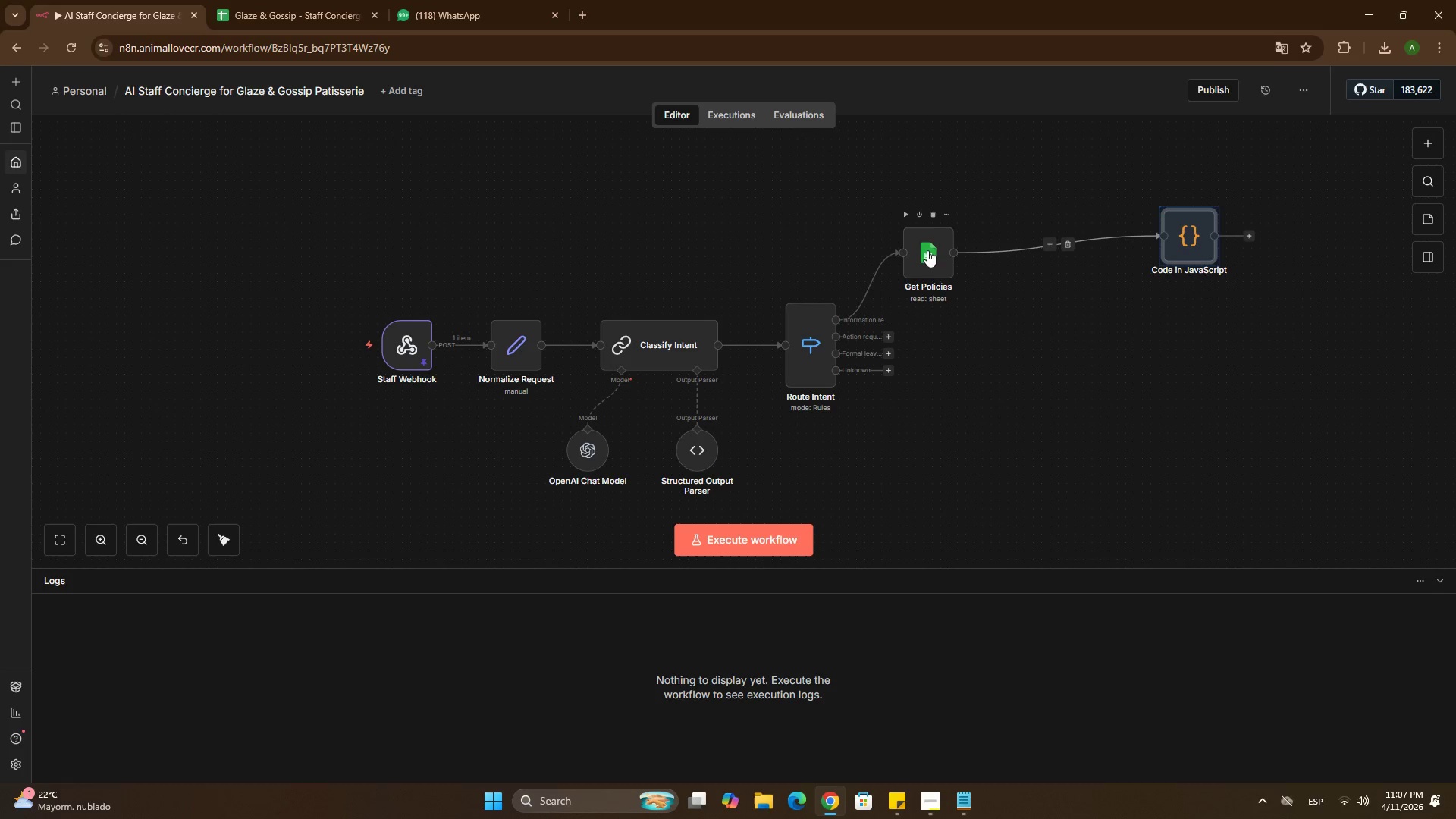 
left_click([940, 249])
 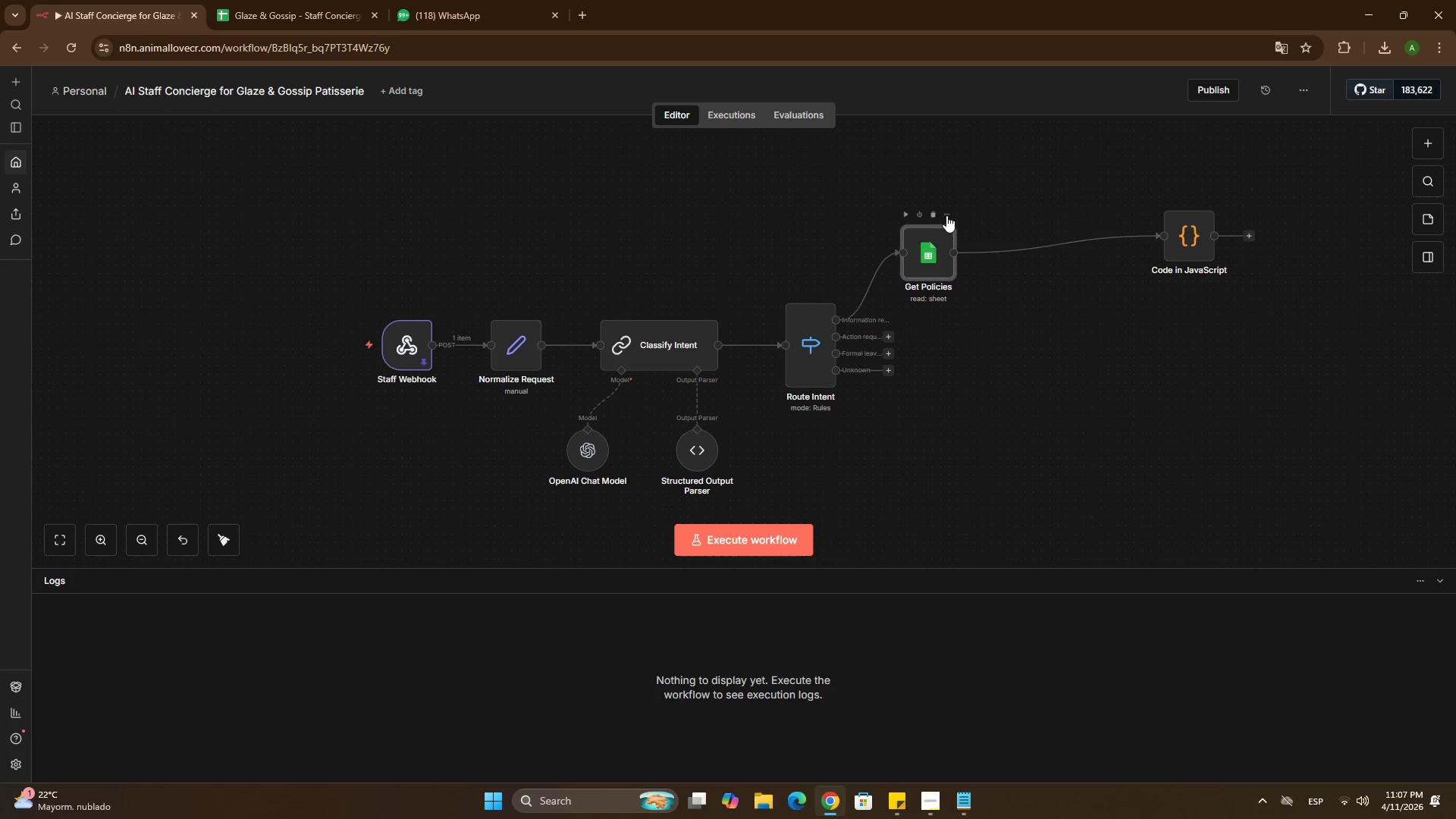 
left_click([947, 215])
 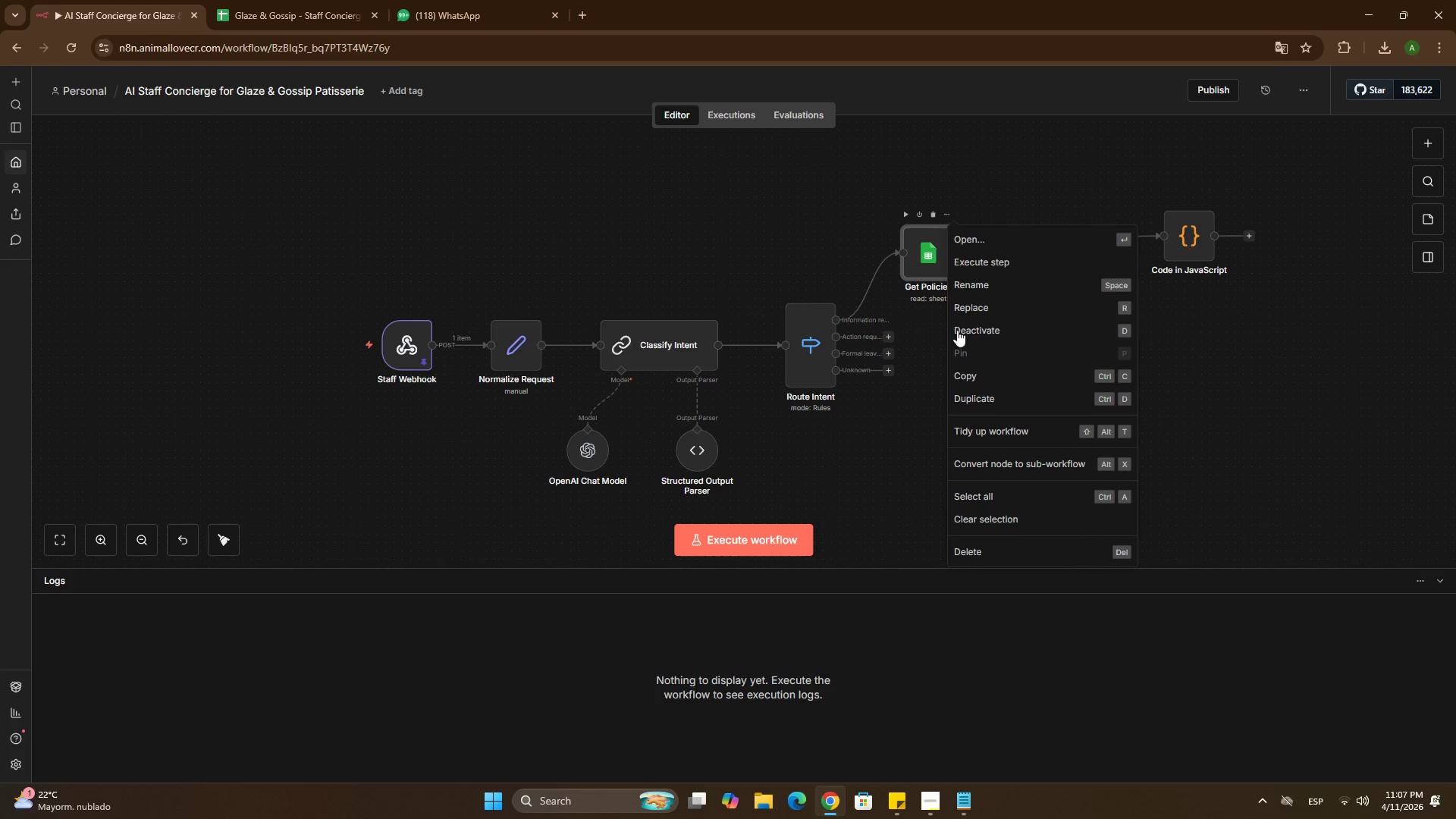 
wait(5.69)
 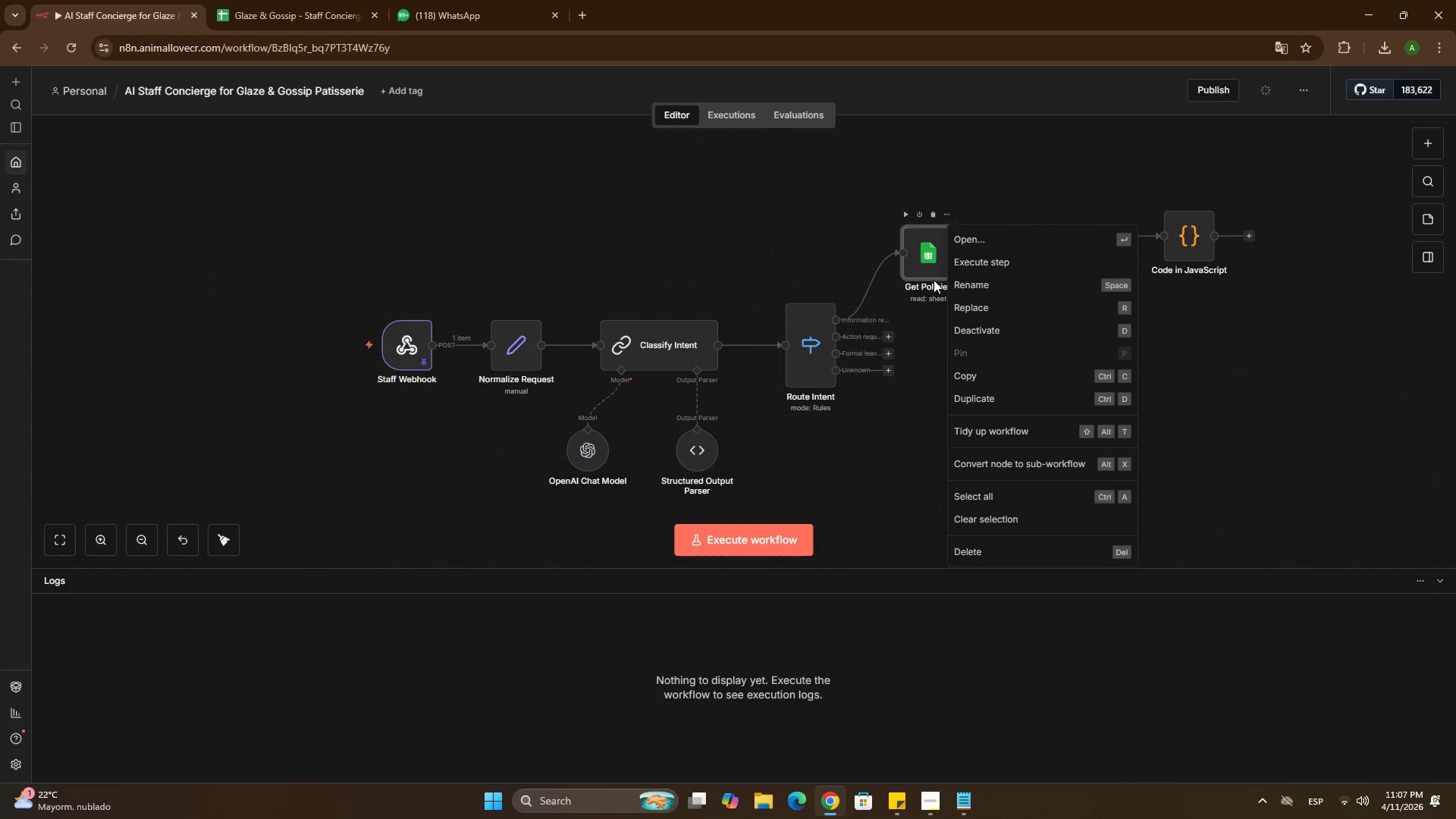 
left_click([972, 397])
 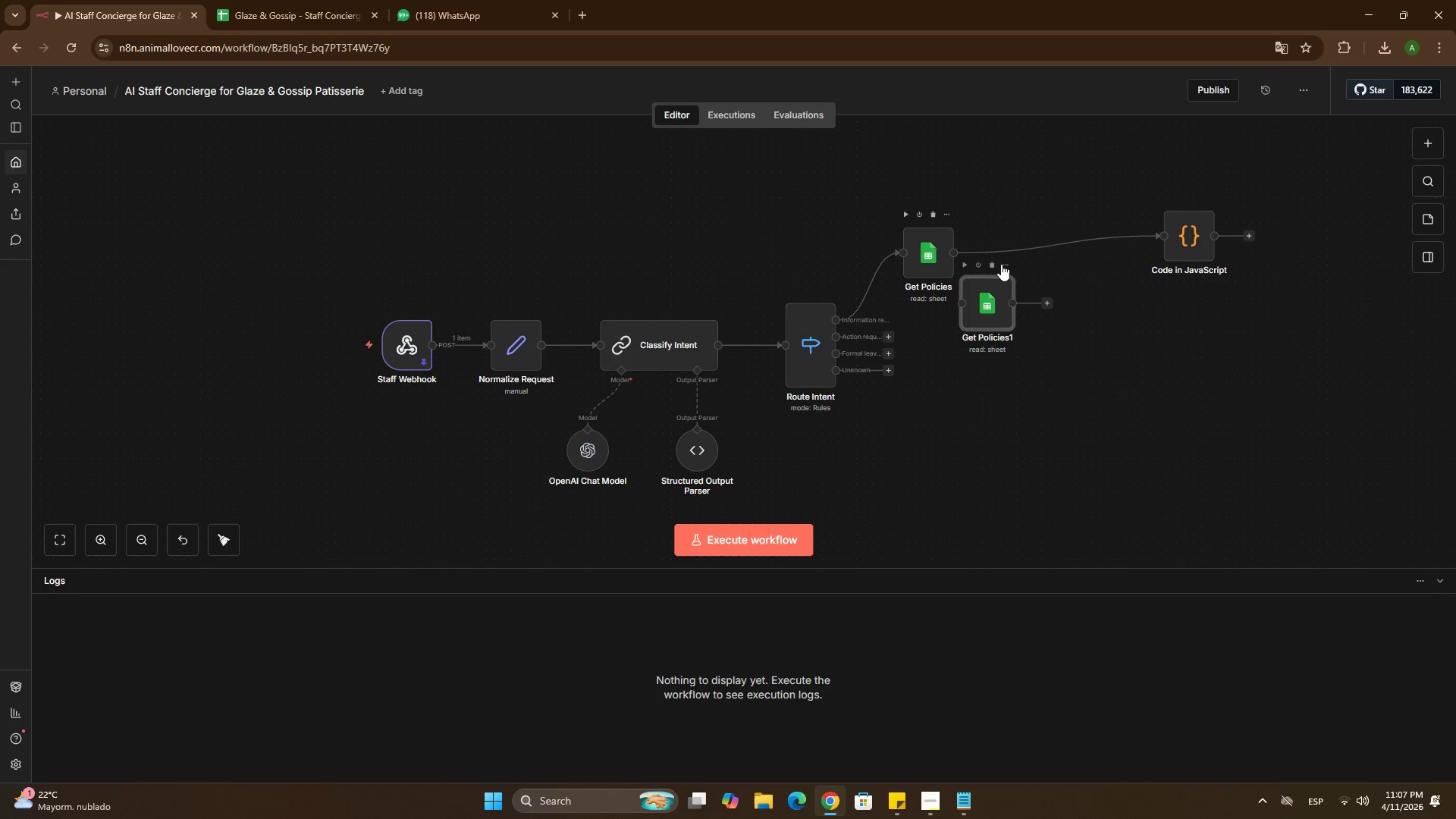 
left_click([1001, 264])
 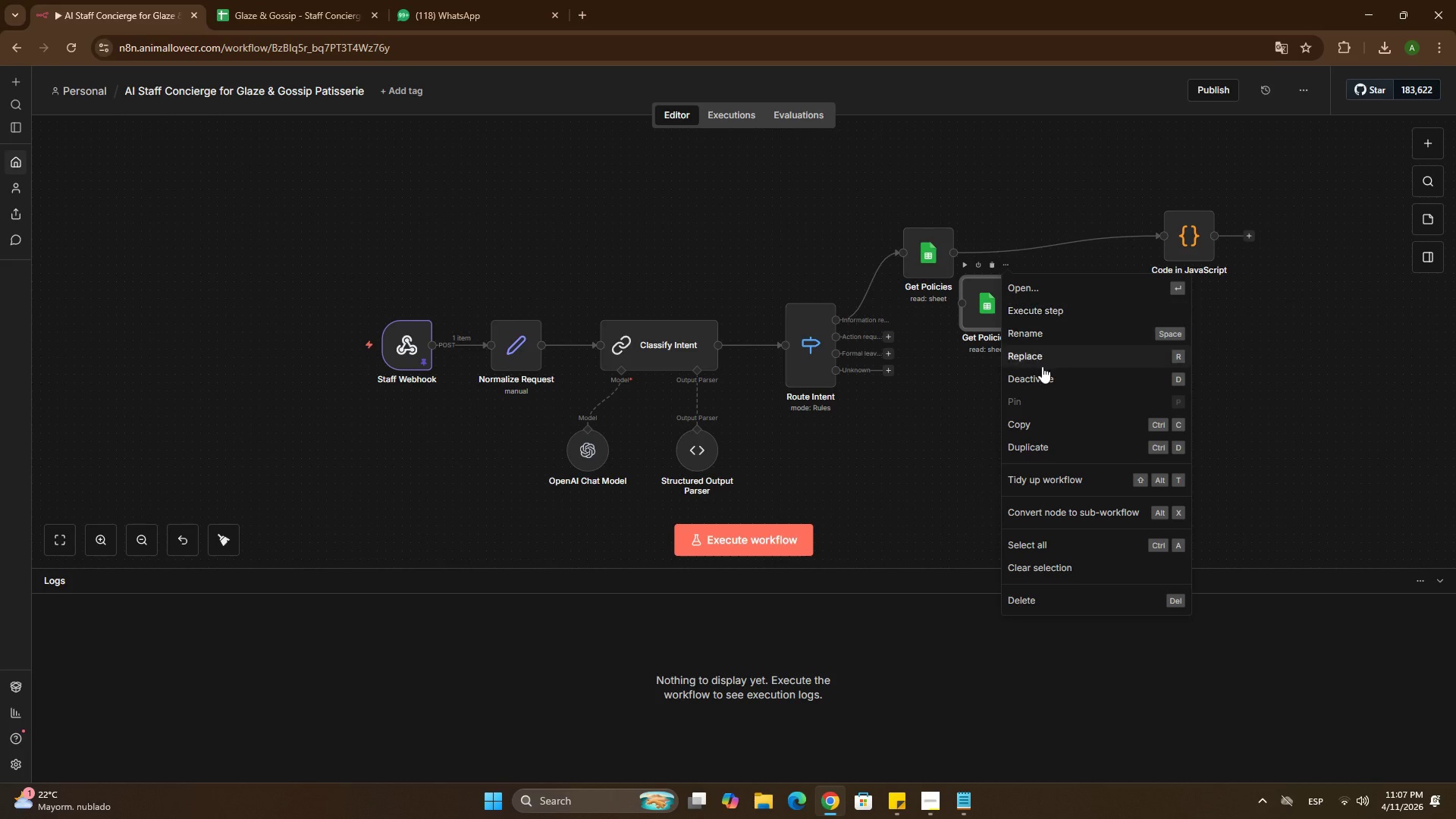 
left_click([1042, 442])
 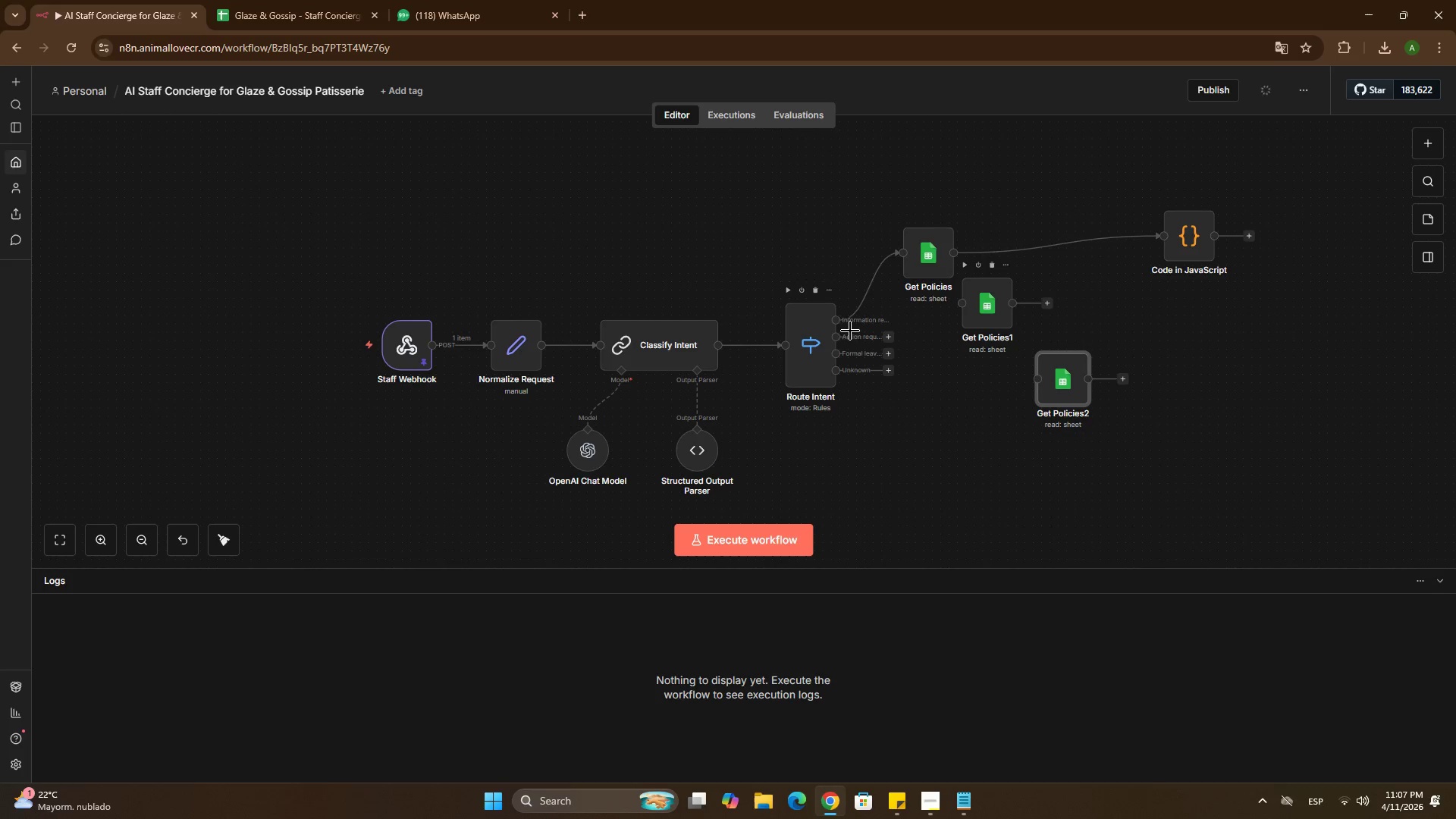 
left_click_drag(start_coordinate=[835, 325], to_coordinate=[964, 301])
 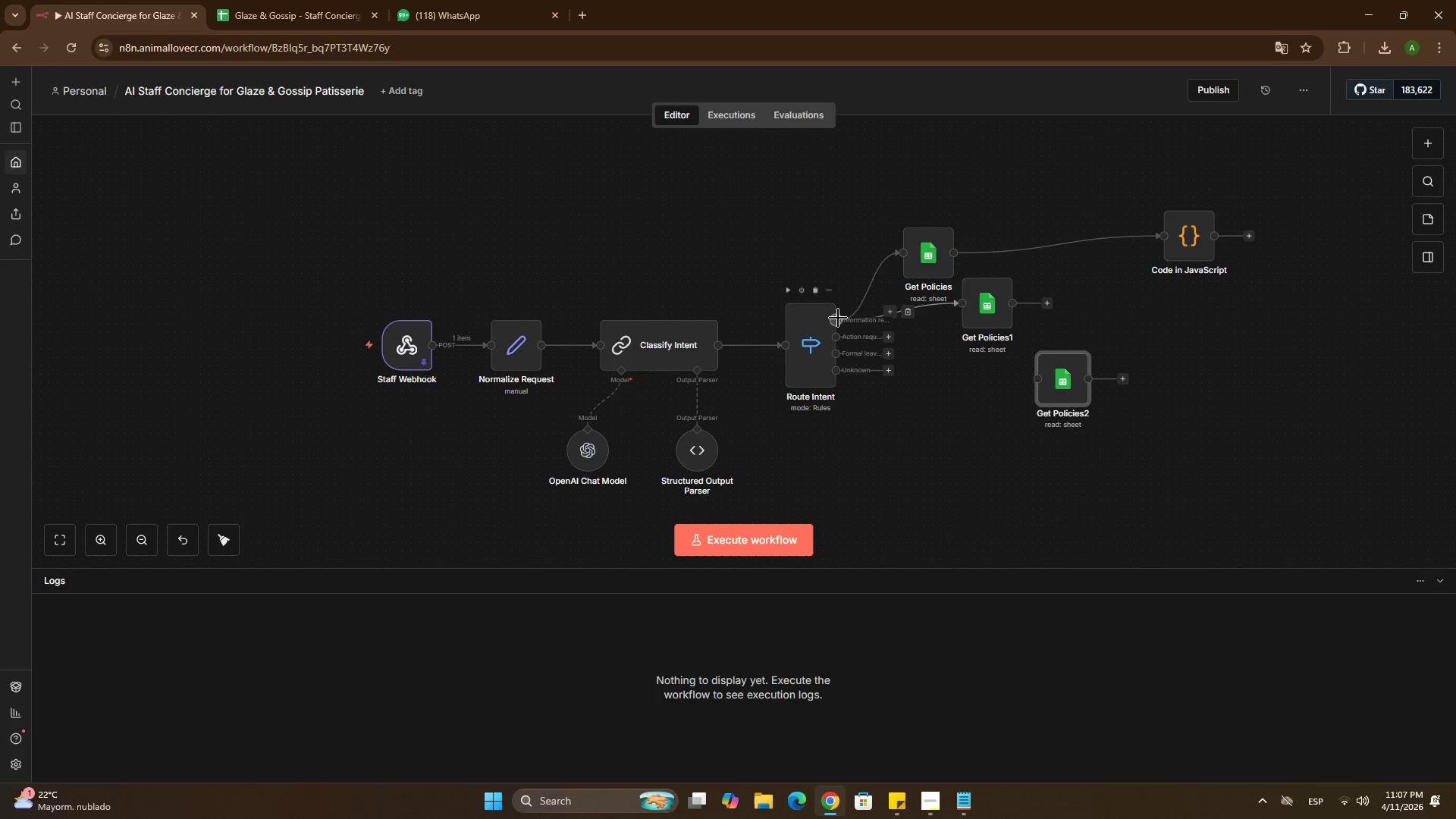 
left_click_drag(start_coordinate=[838, 318], to_coordinate=[1031, 369])
 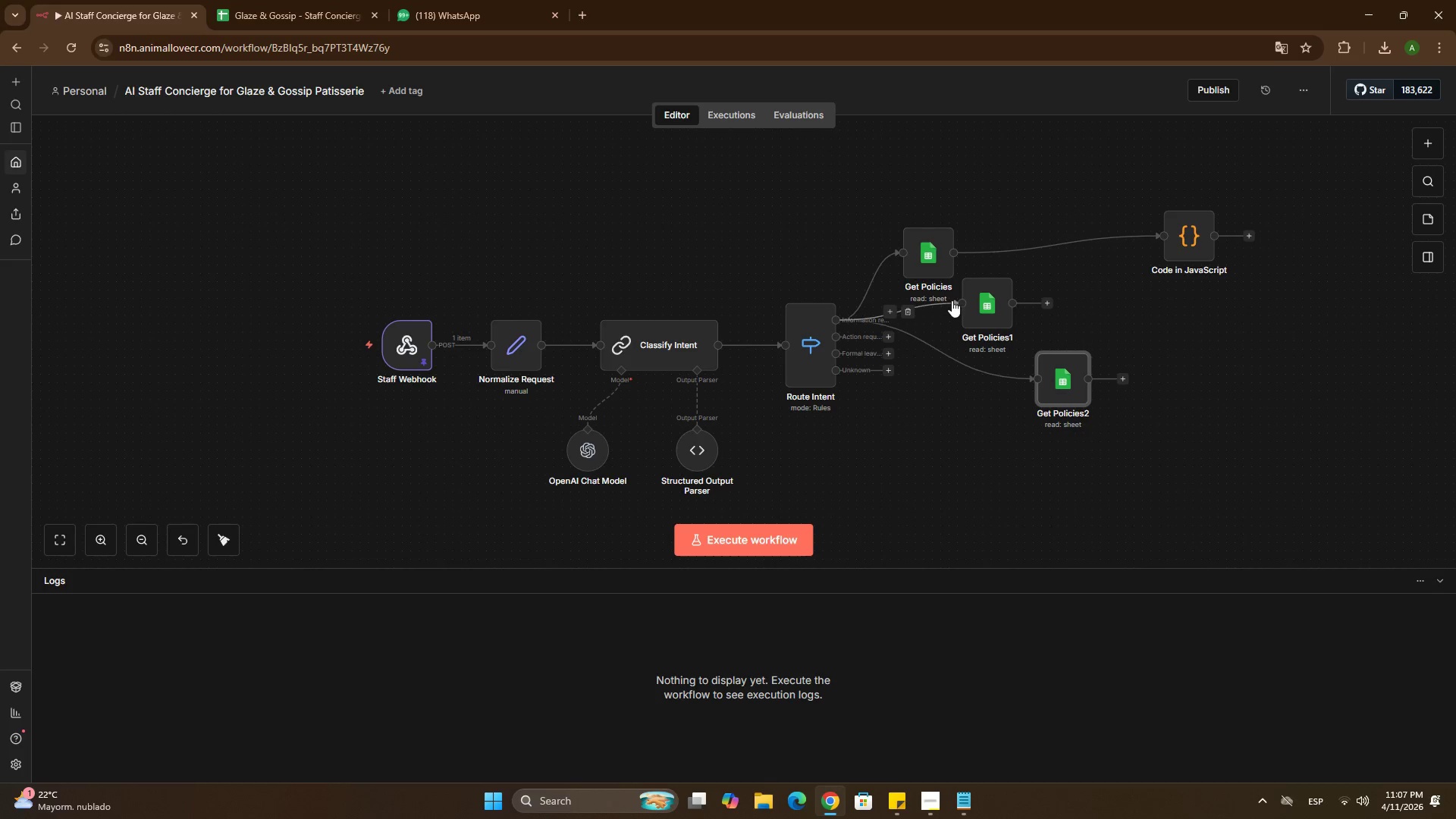 
double_click([994, 299])
 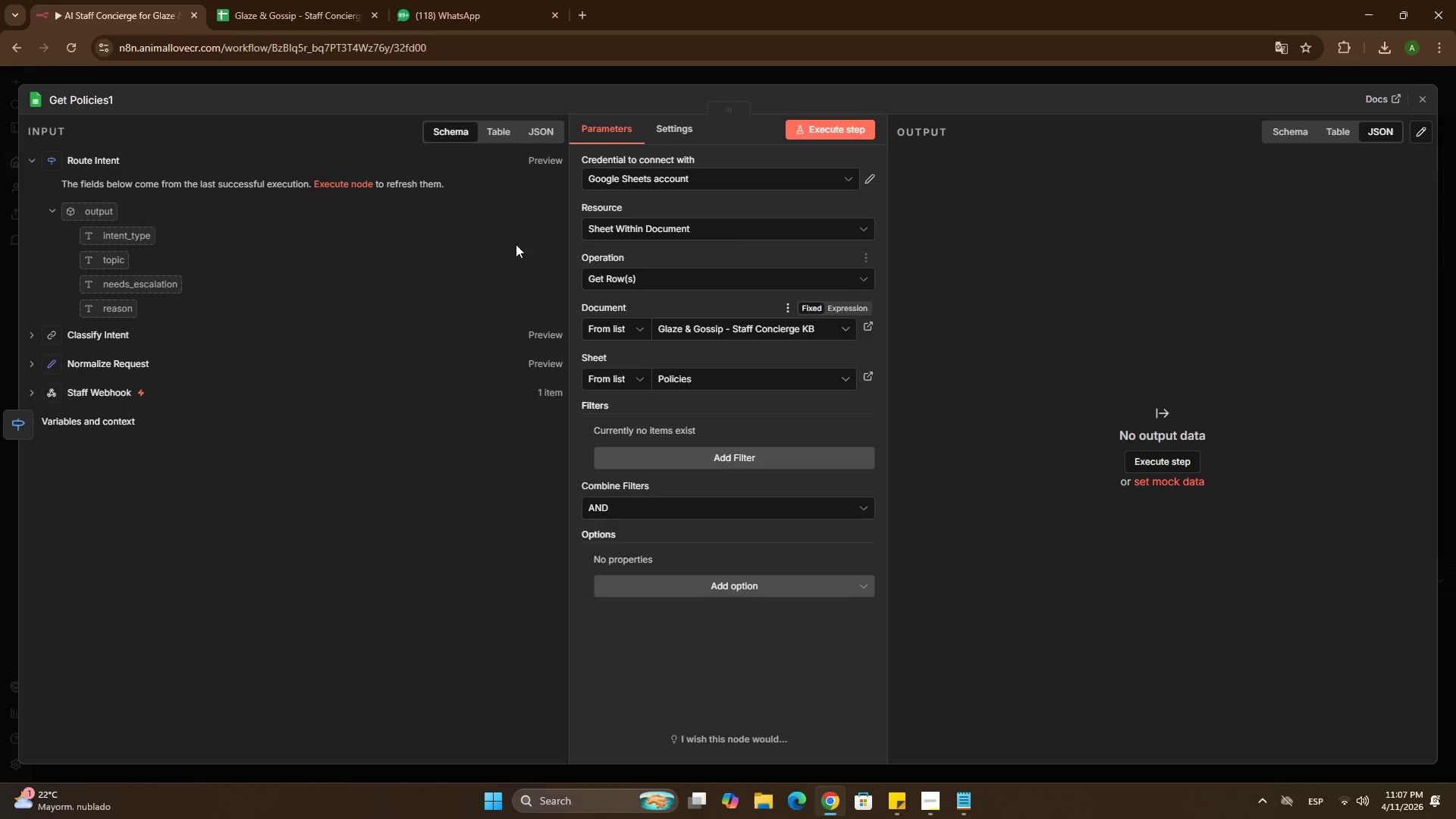 
double_click([78, 96])
 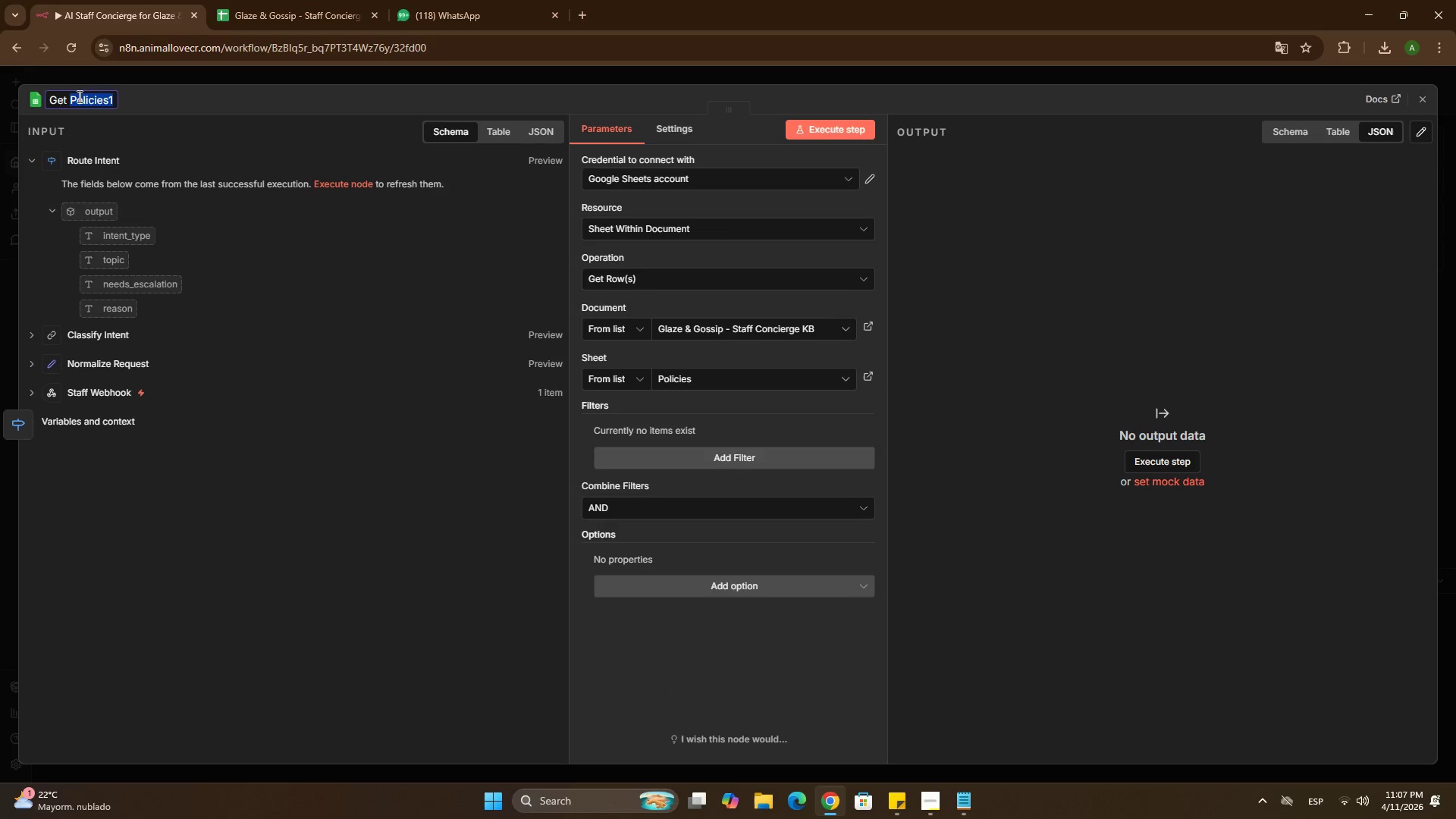 
left_click_drag(start_coordinate=[78, 96], to_coordinate=[105, 102])
 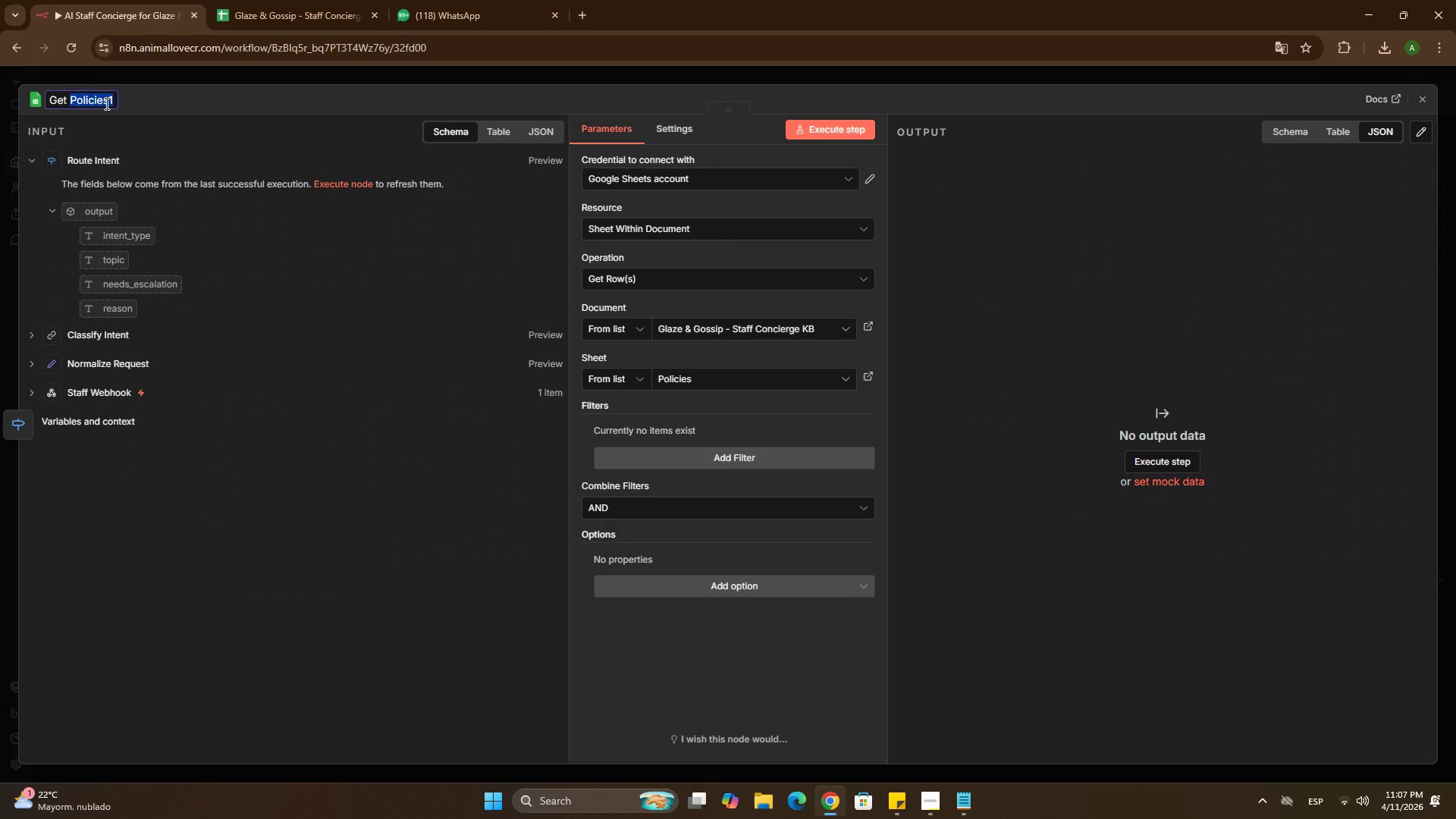 
type(Equipment Guides)
 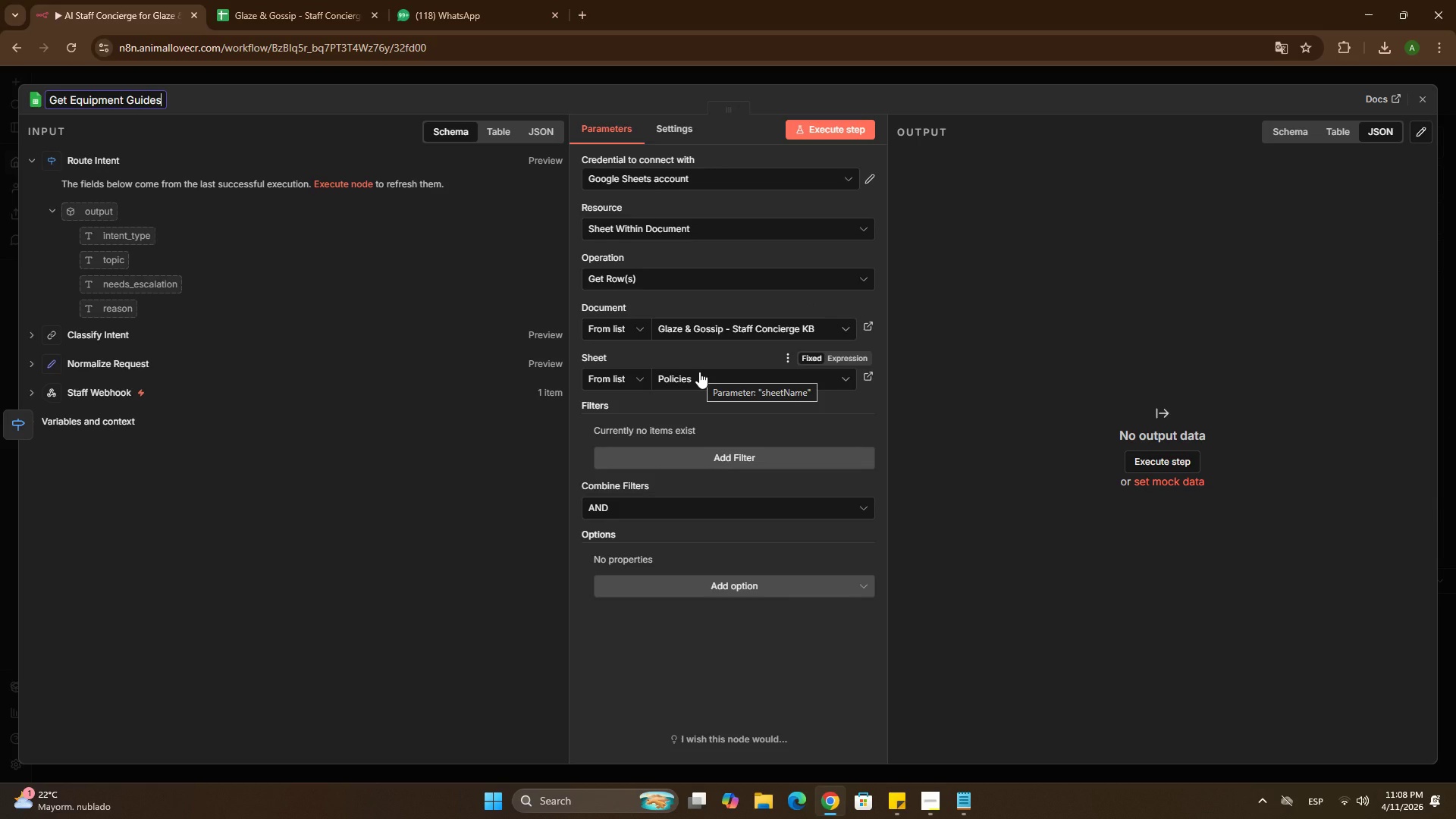 
wait(13.73)
 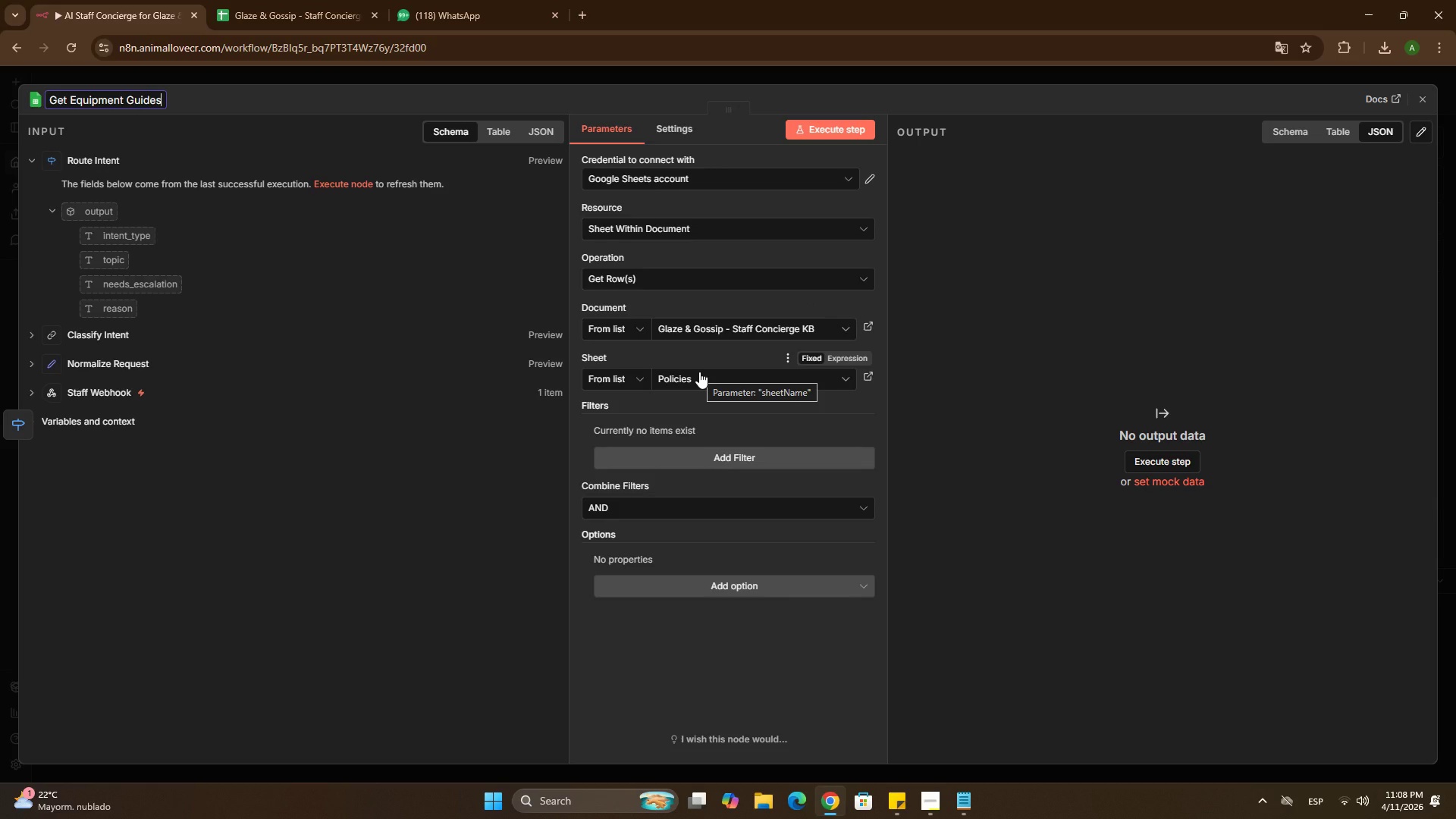 
left_click([699, 372])
 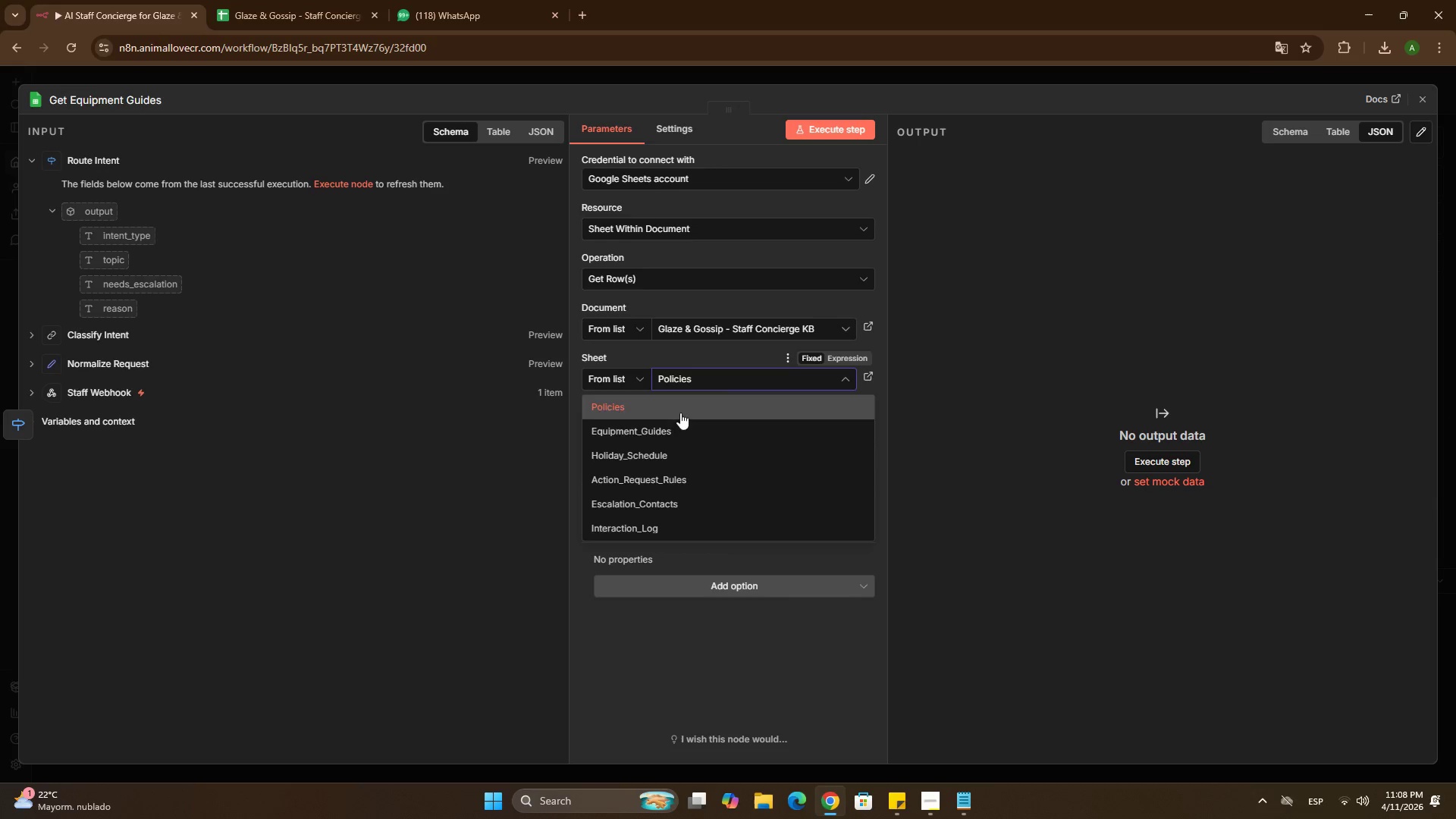 
left_click([675, 420])
 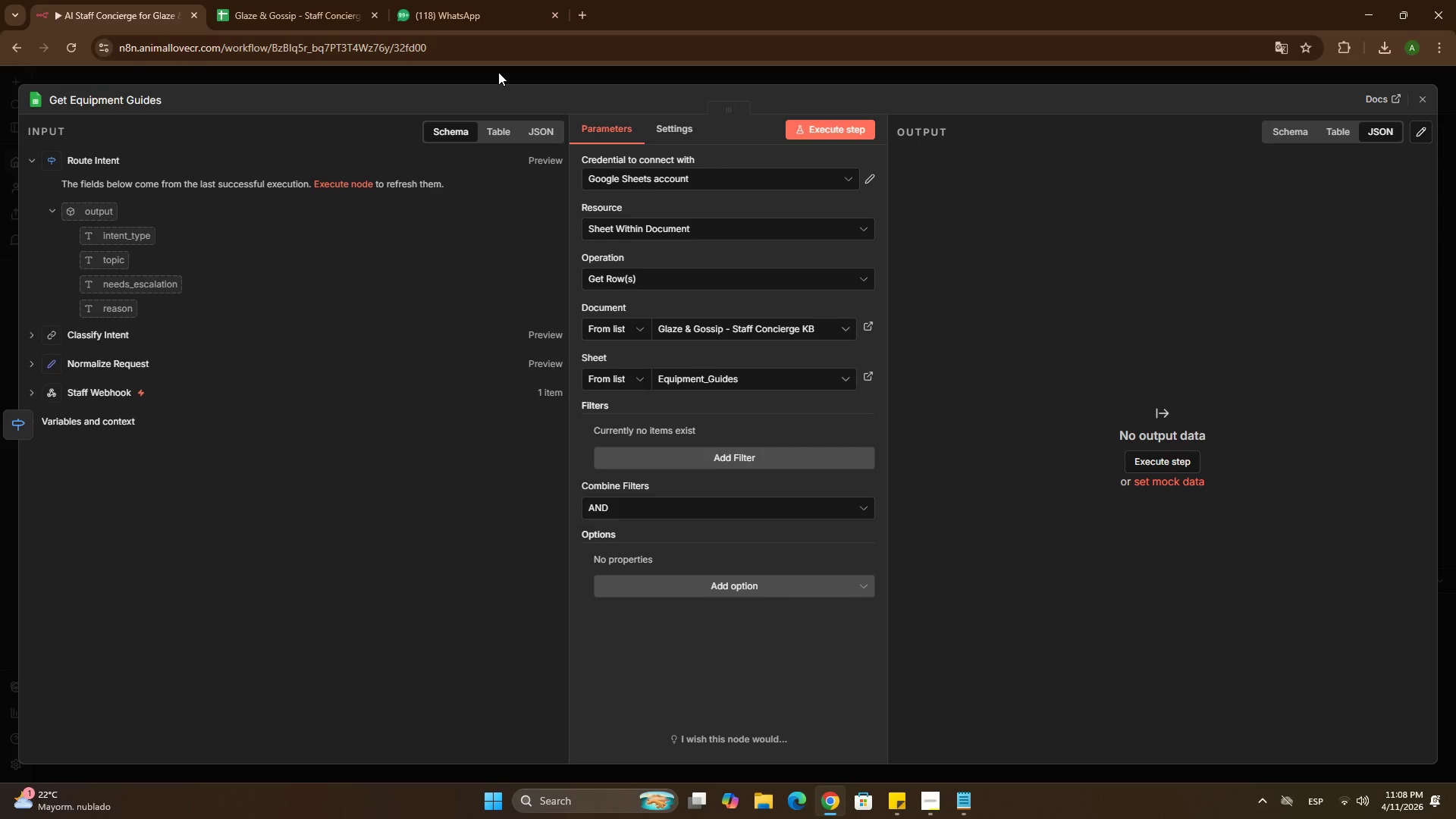 
left_click([498, 72])
 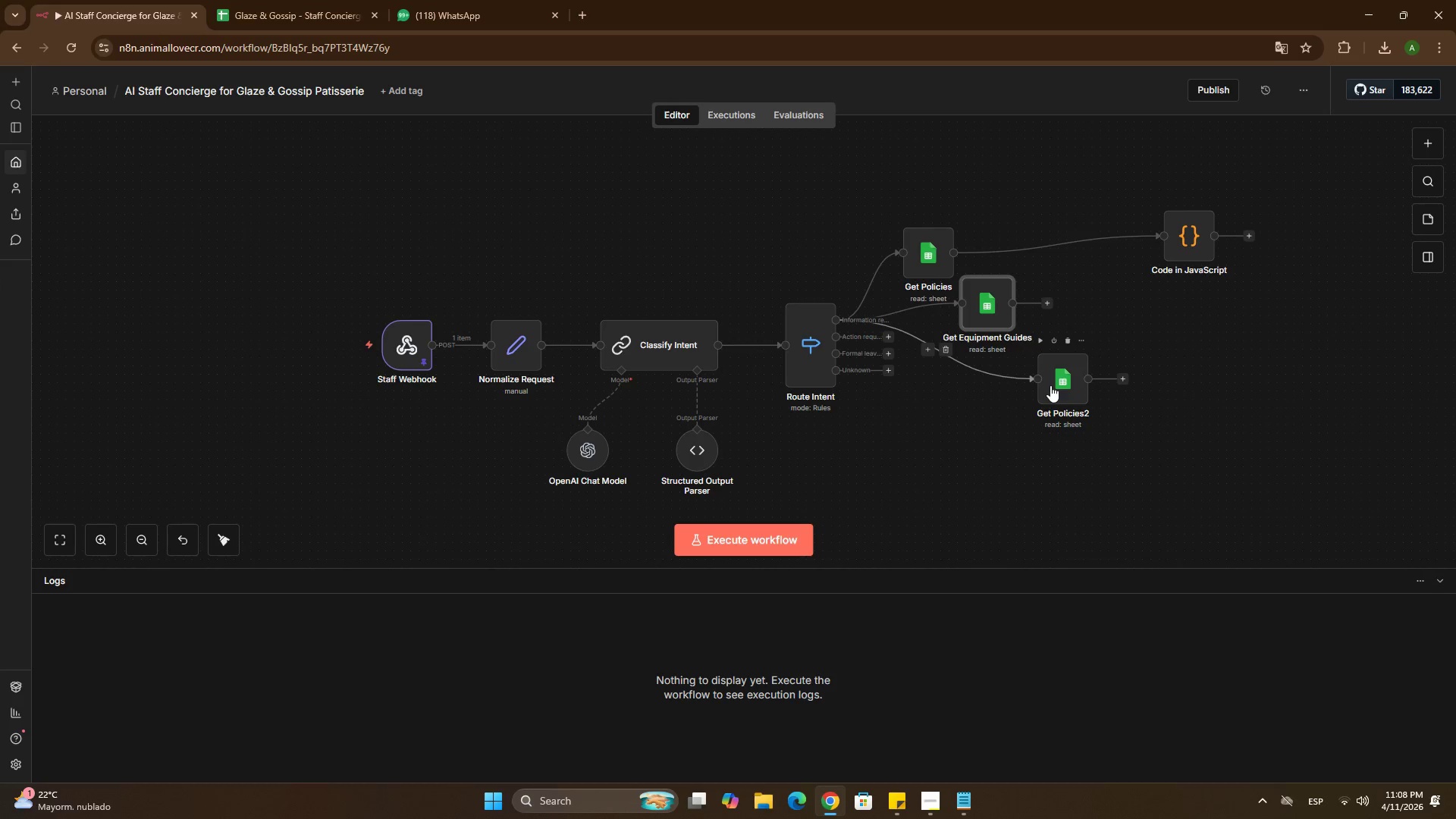 
double_click([1050, 385])
 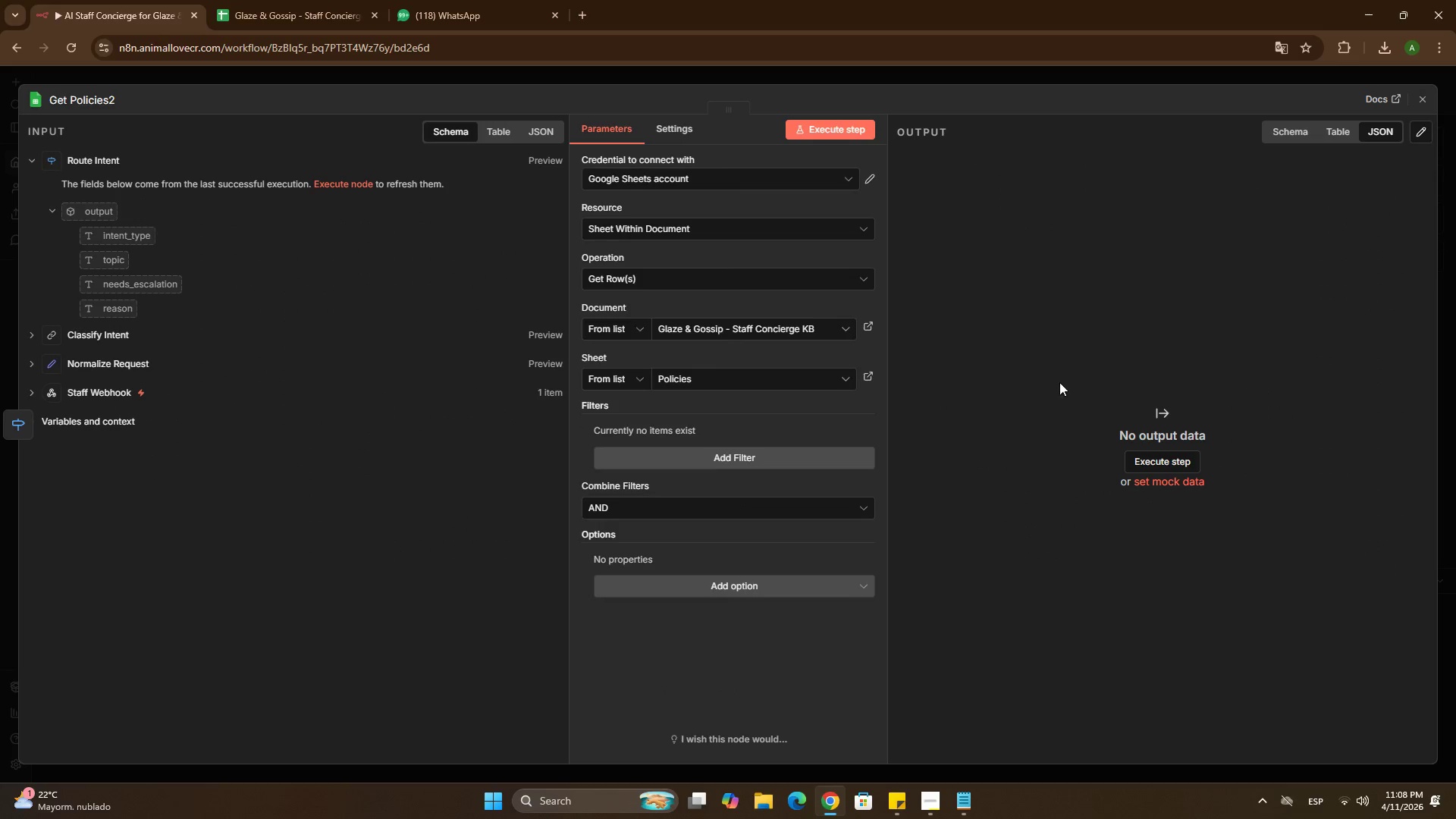 
wait(6.05)
 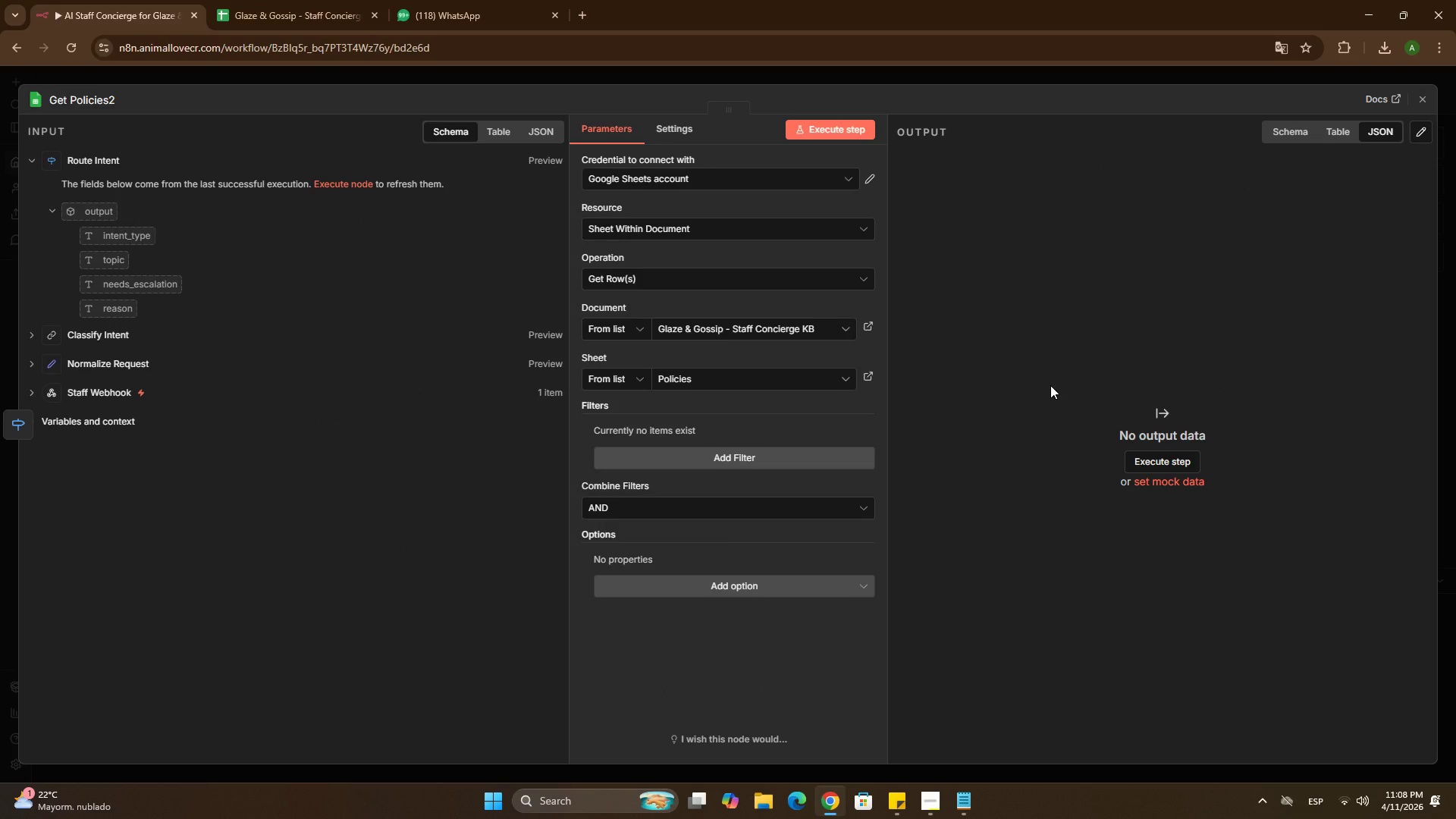 
double_click([85, 96])
 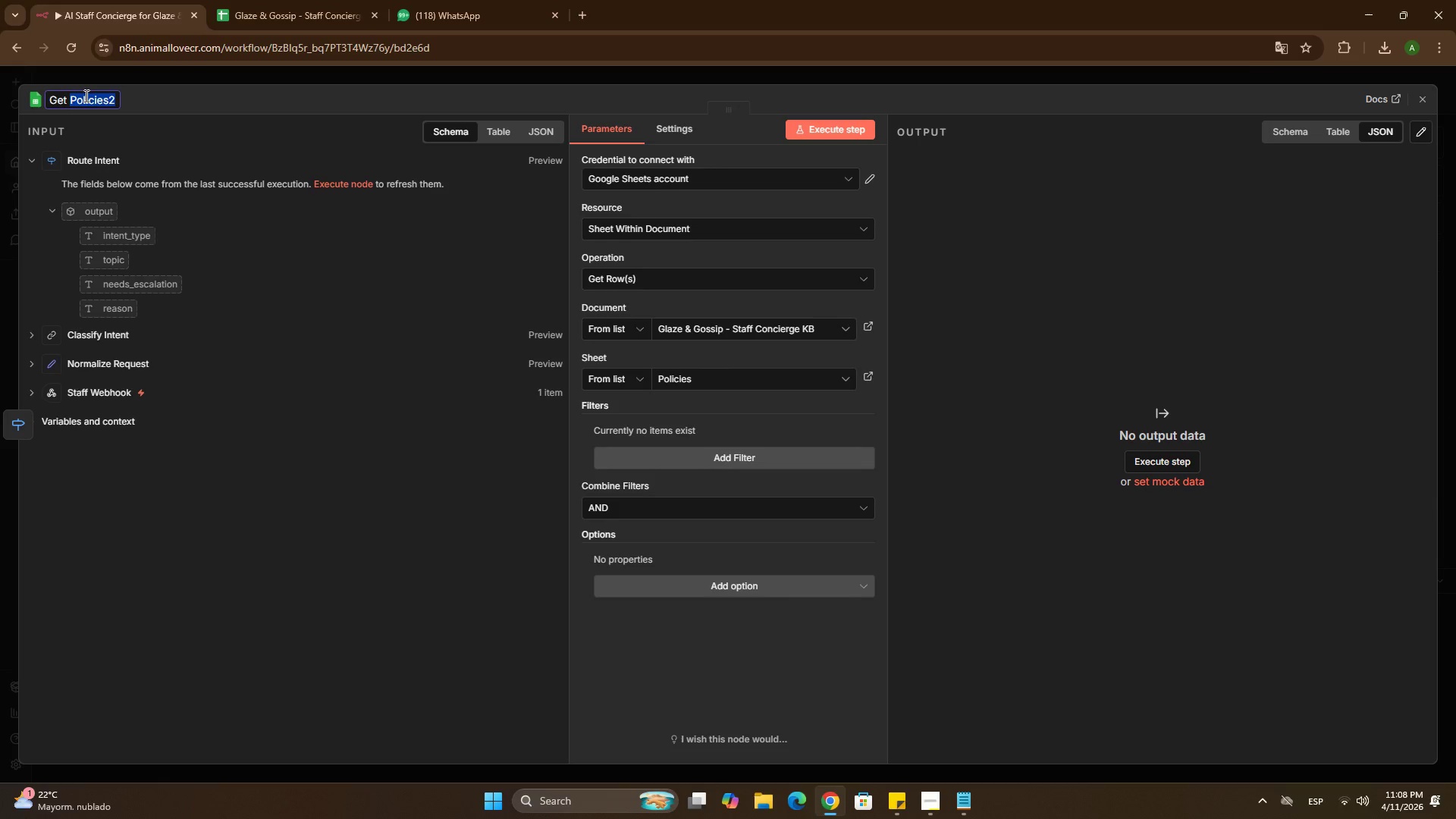 
left_click_drag(start_coordinate=[85, 96], to_coordinate=[95, 99])
 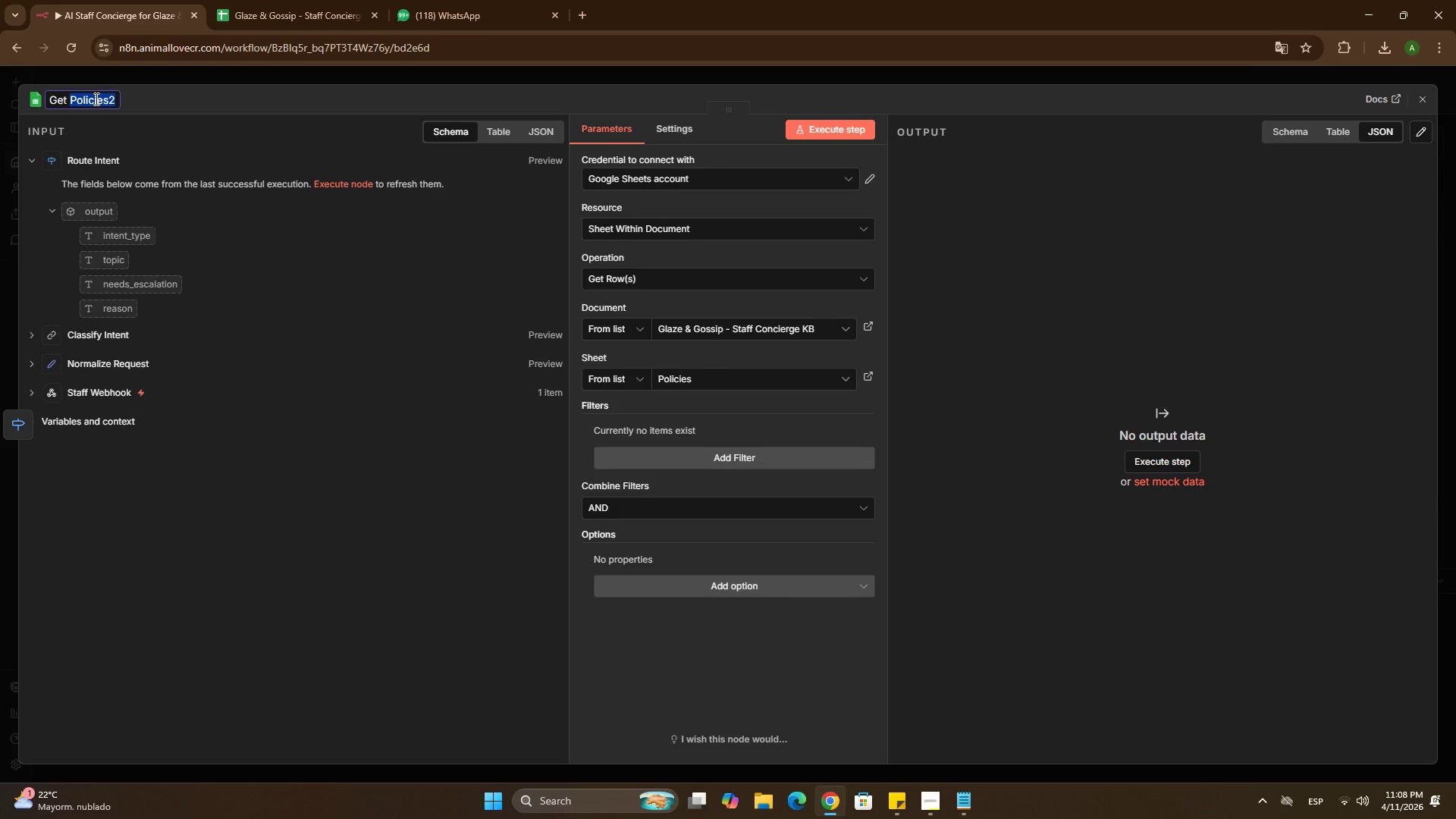 
type(Holoiday)
 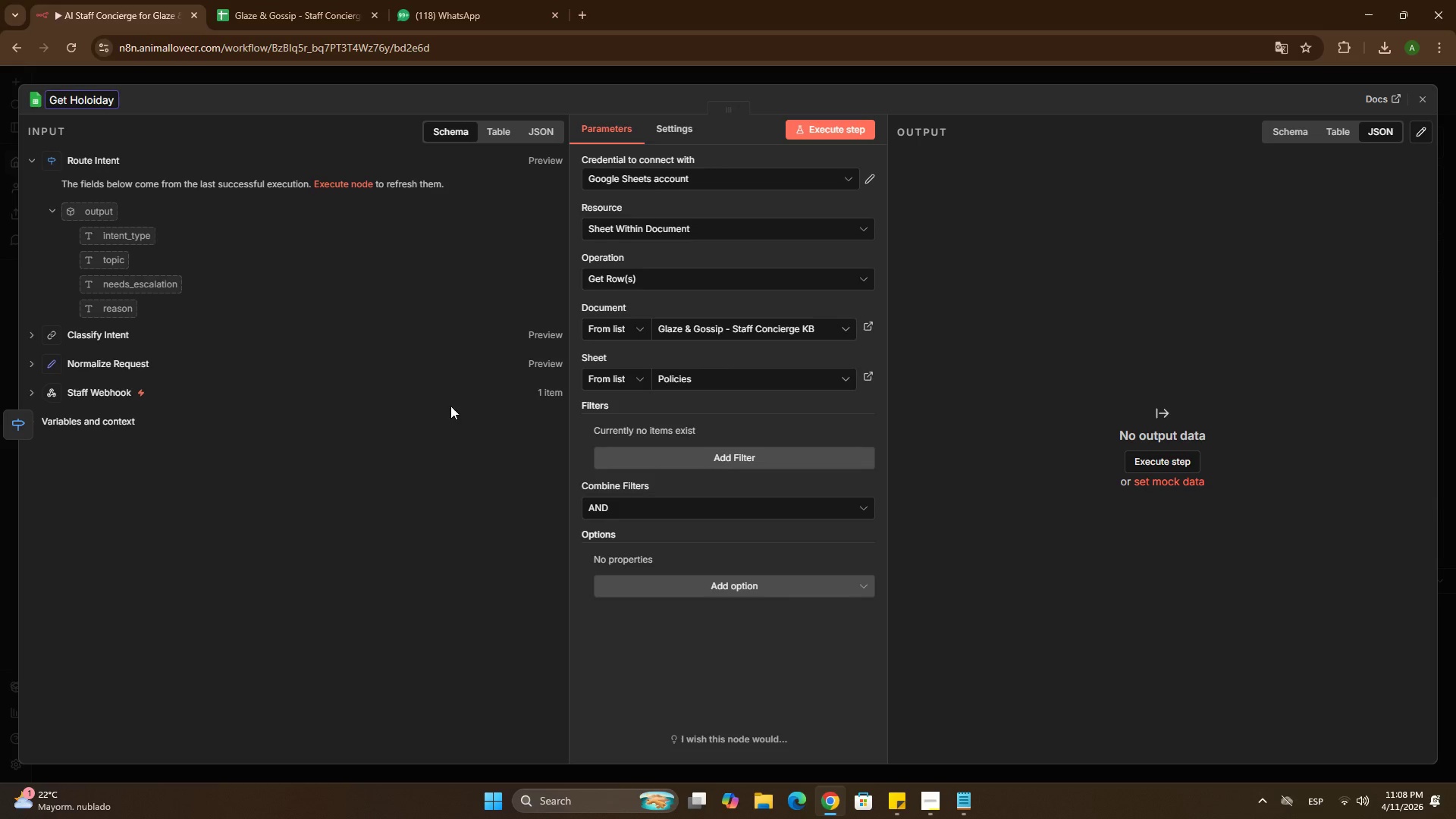 
type( Schedules)
 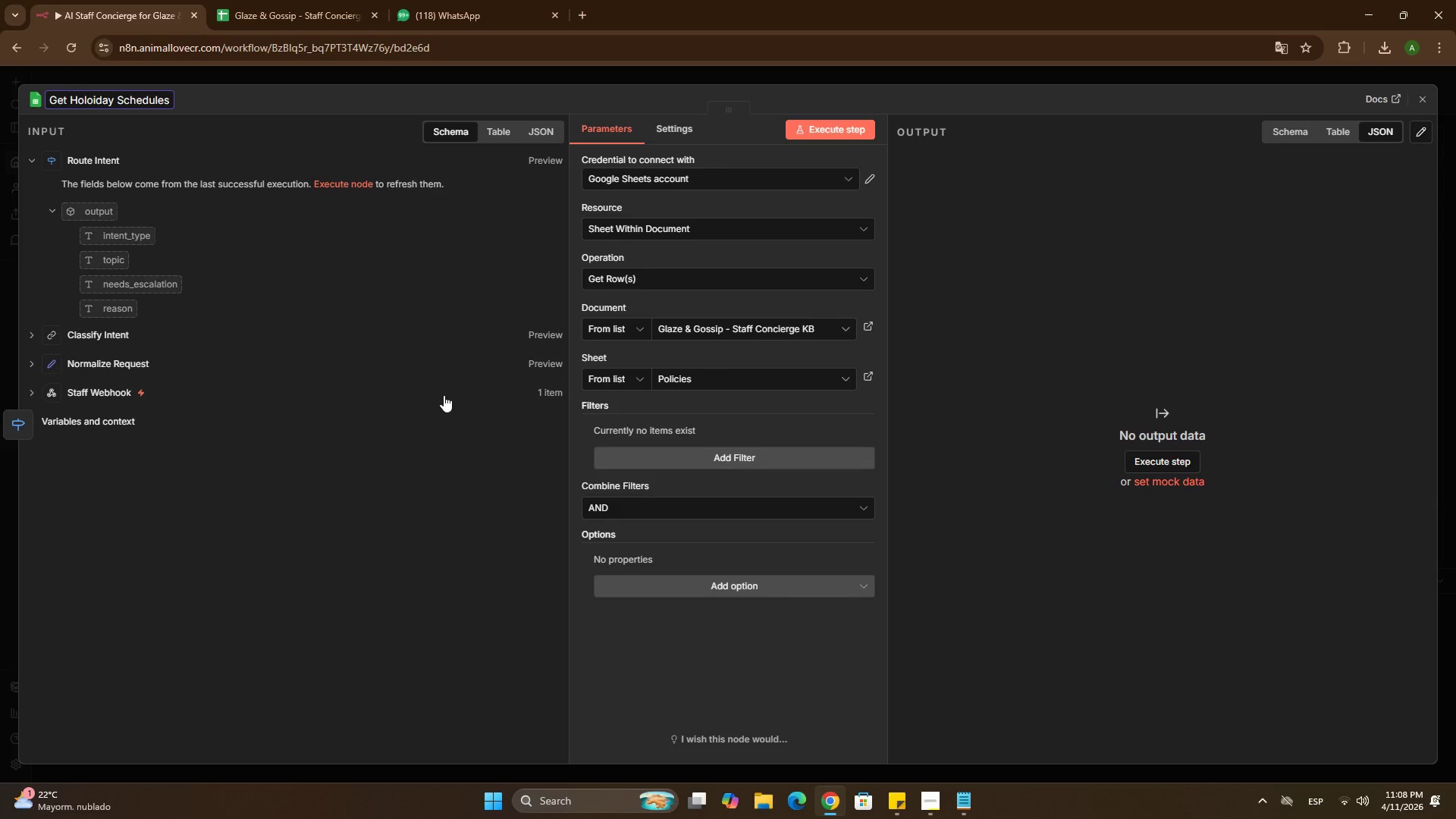 
left_click([375, 149])
 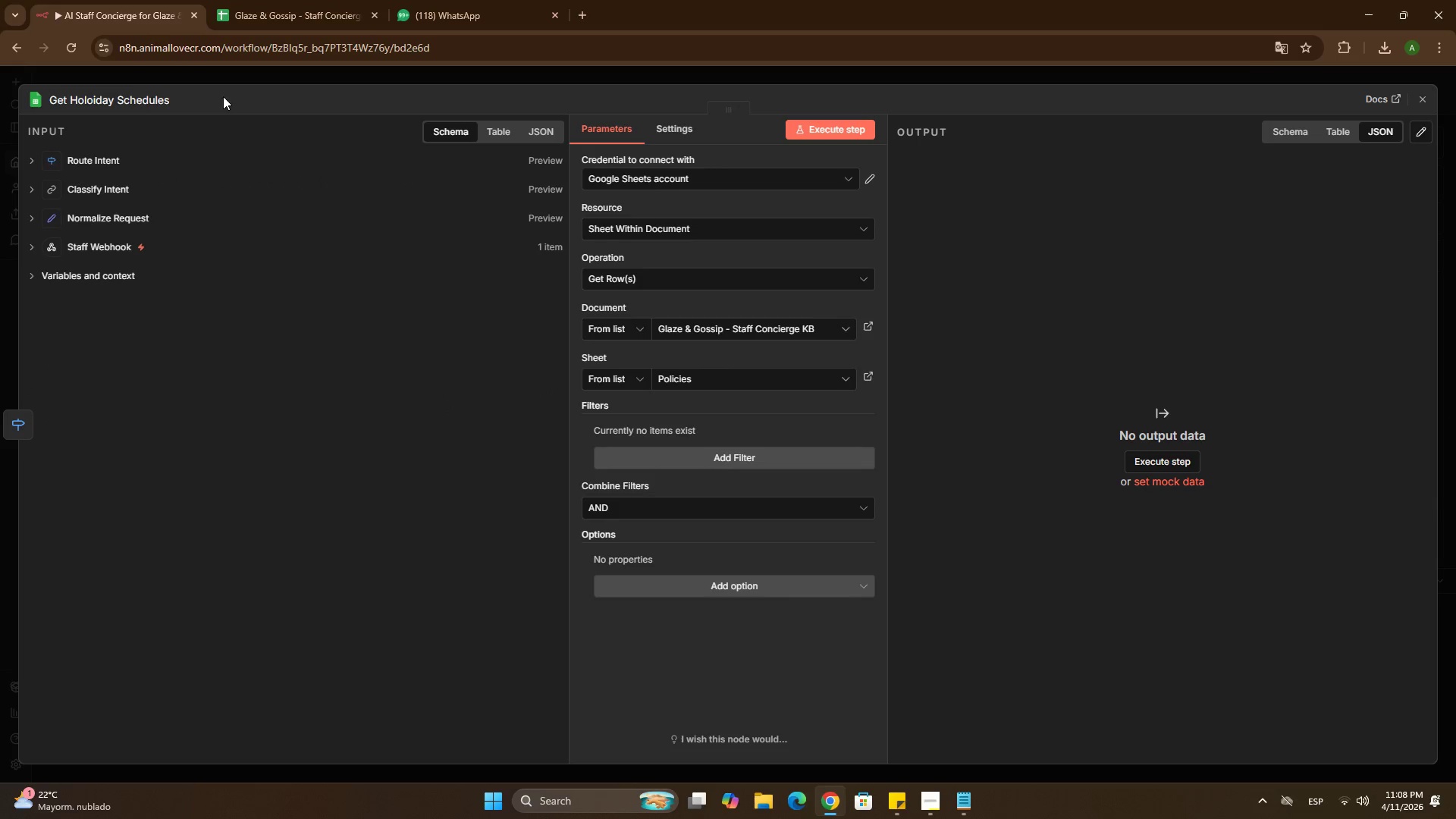 
left_click([106, 97])
 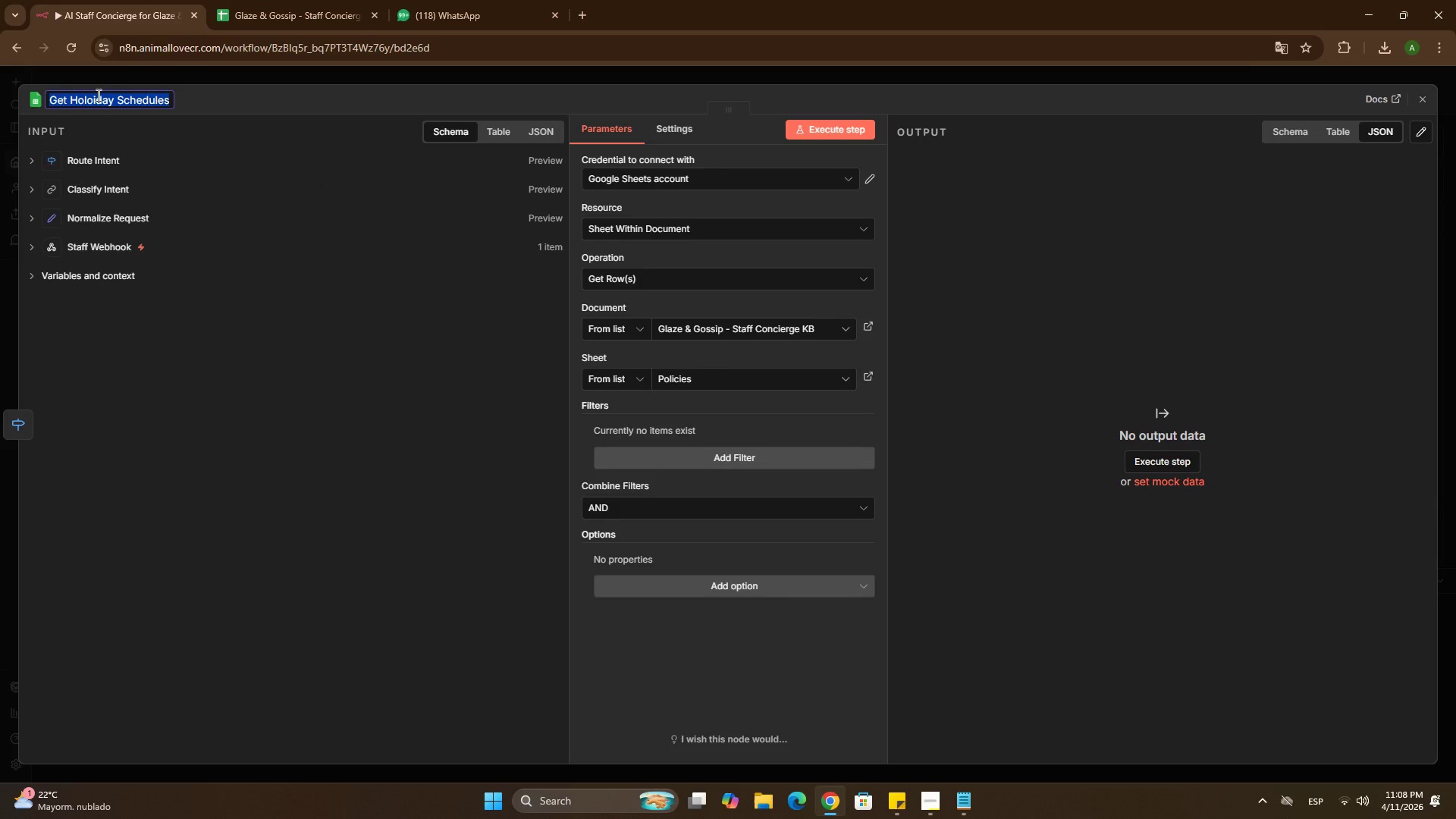 
left_click([97, 95])
 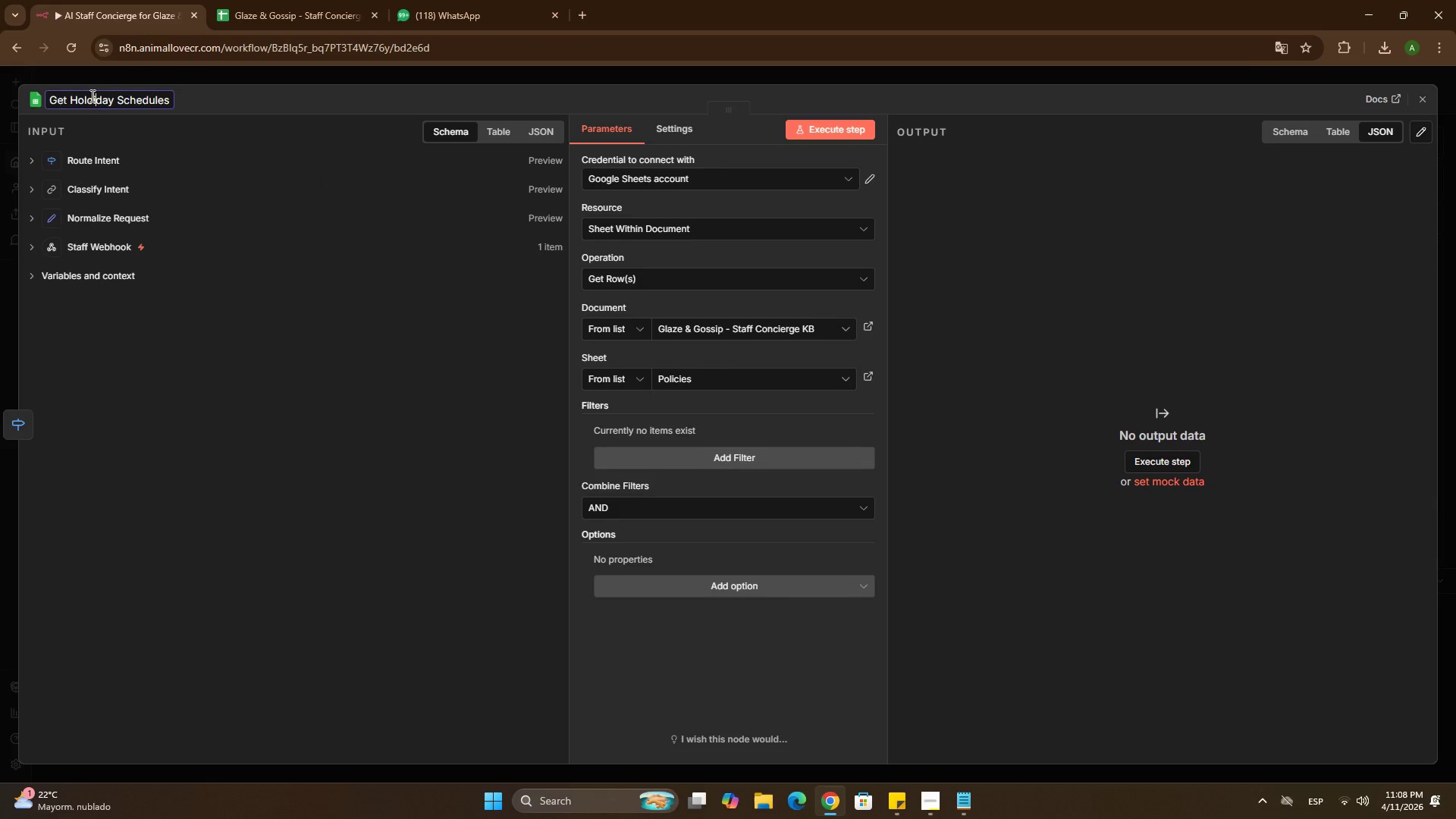 
left_click([91, 96])
 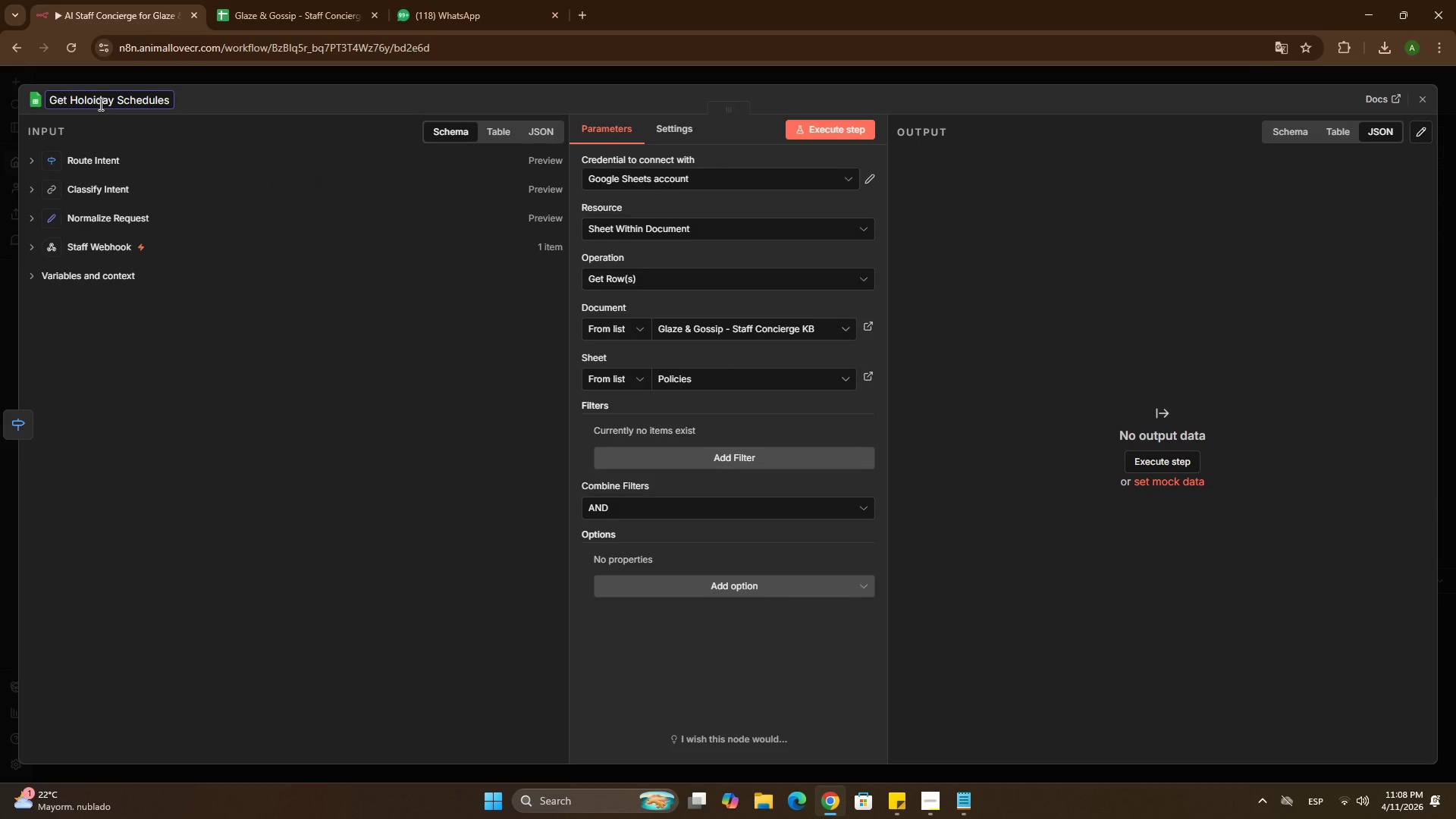 
key(Backspace)
 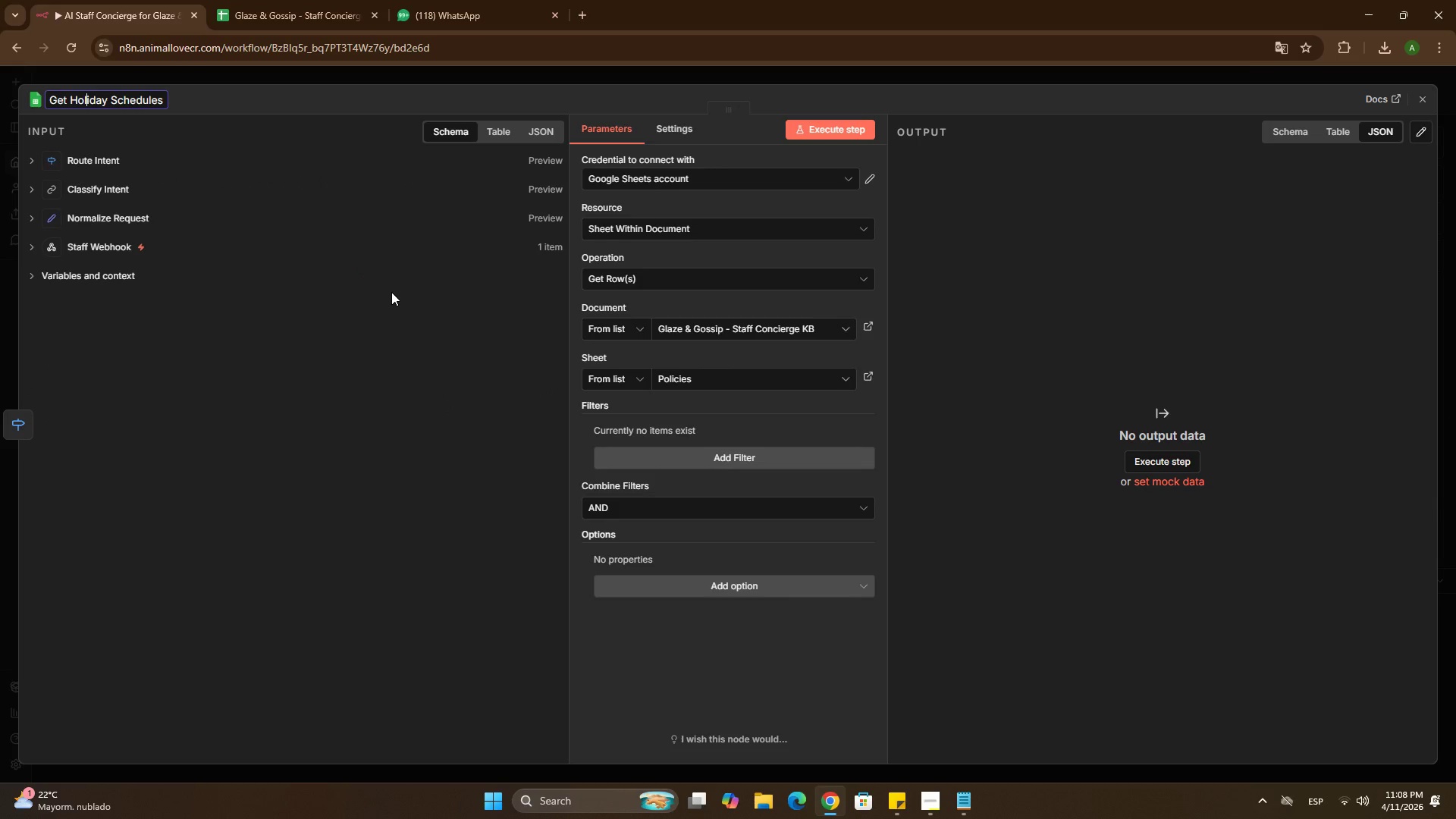 
left_click([411, 302])
 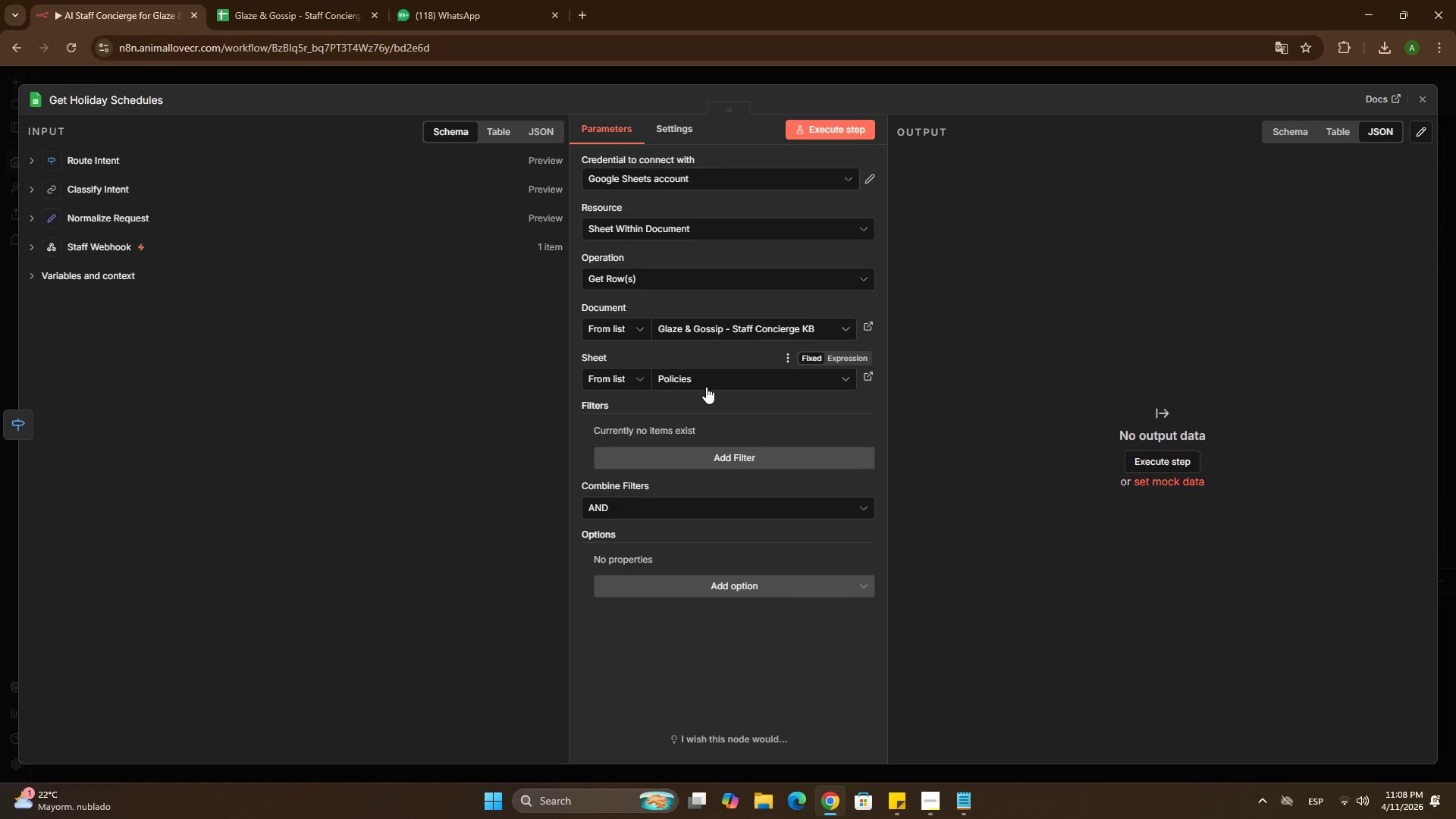 
left_click([714, 385])
 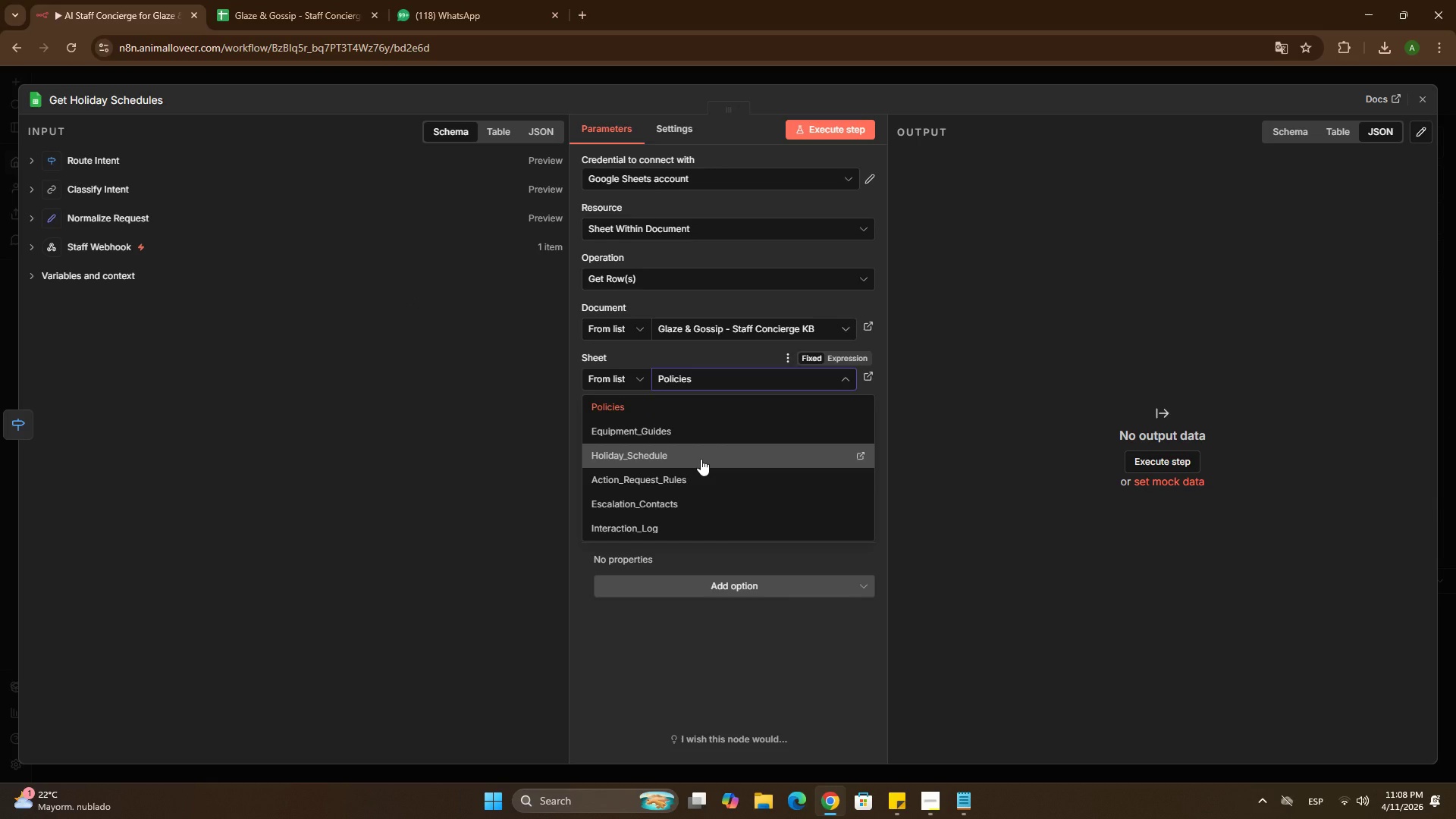 
left_click([701, 459])
 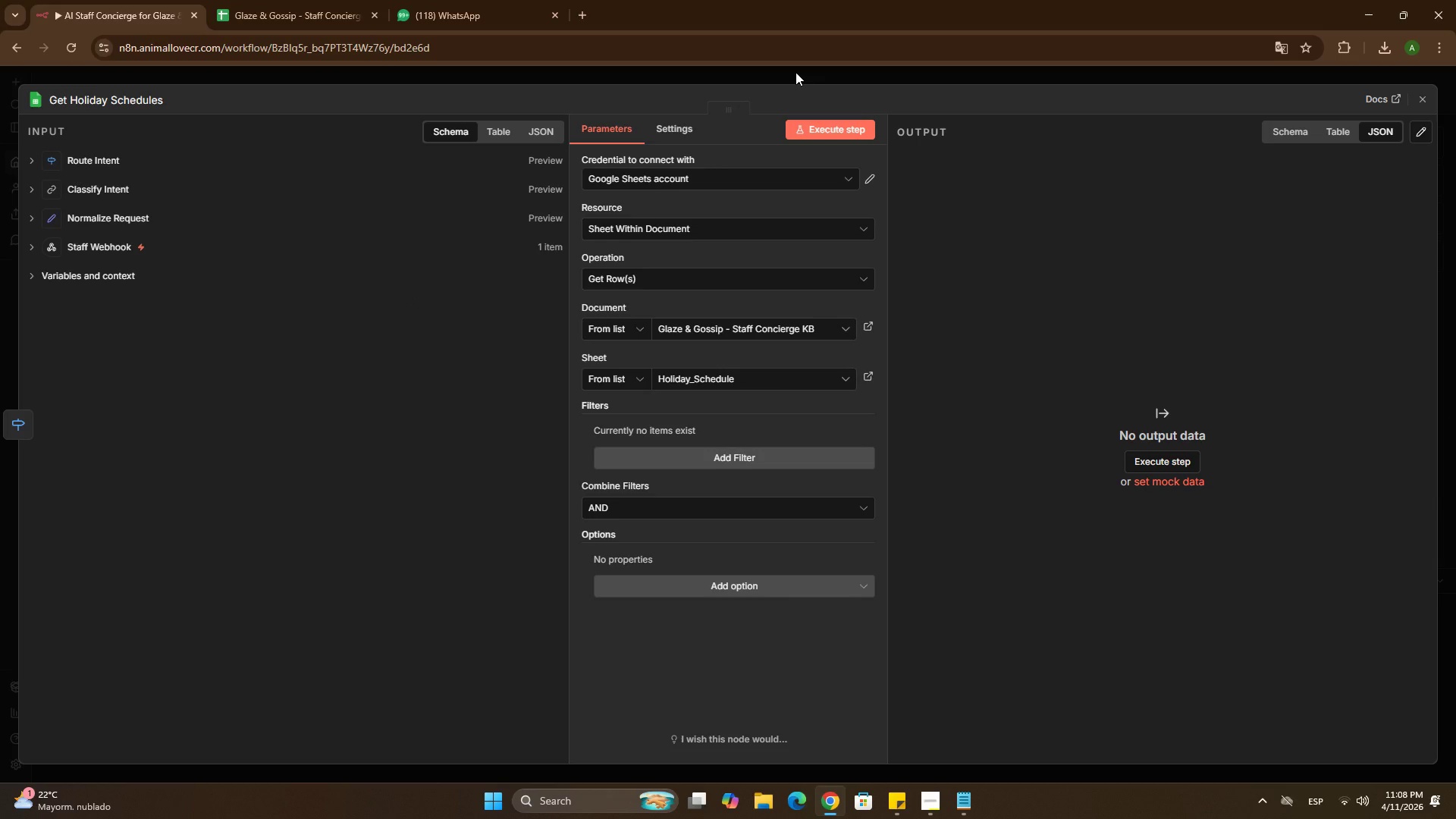 
wait(10.48)
 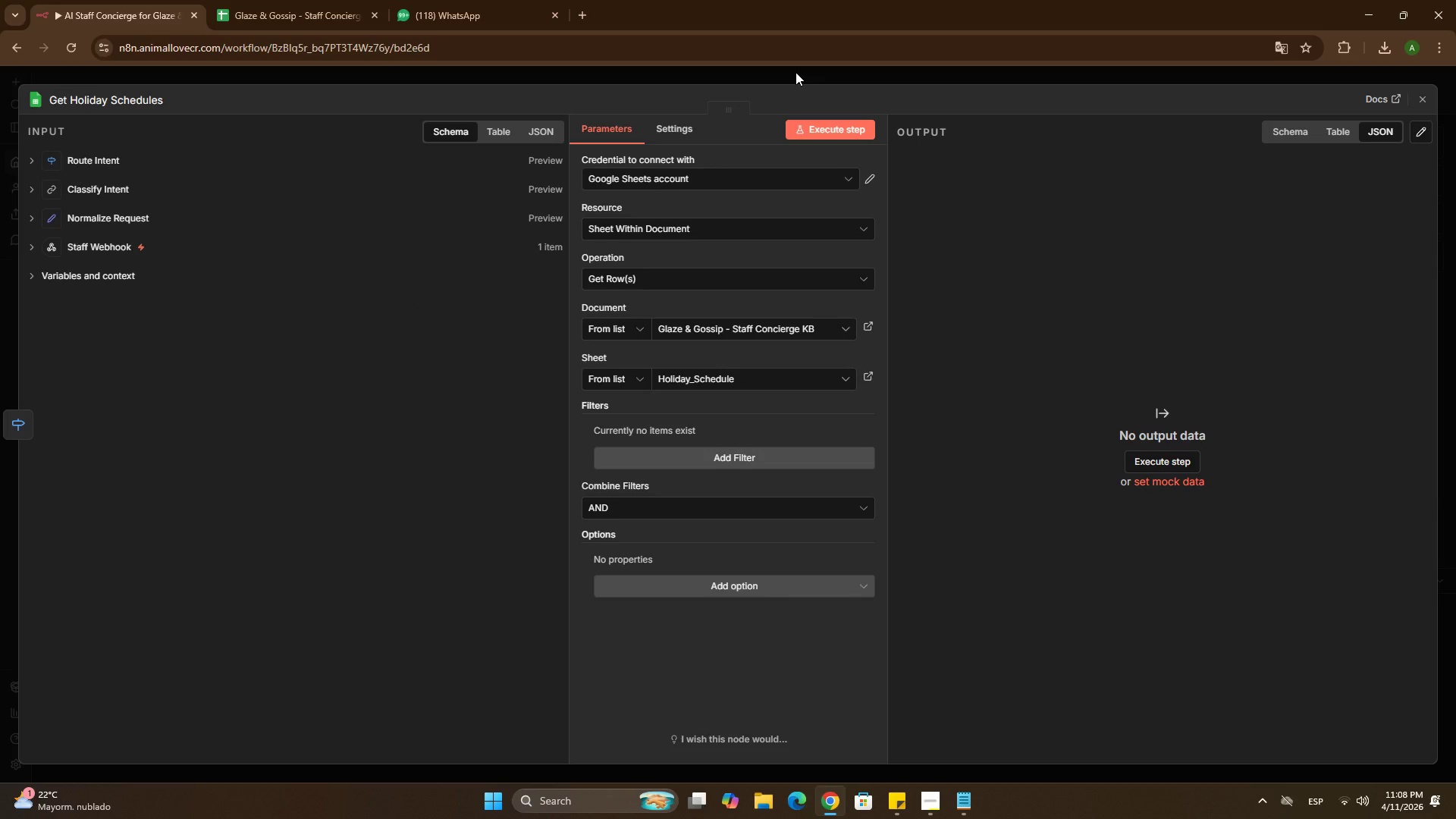 
left_click([794, 73])
 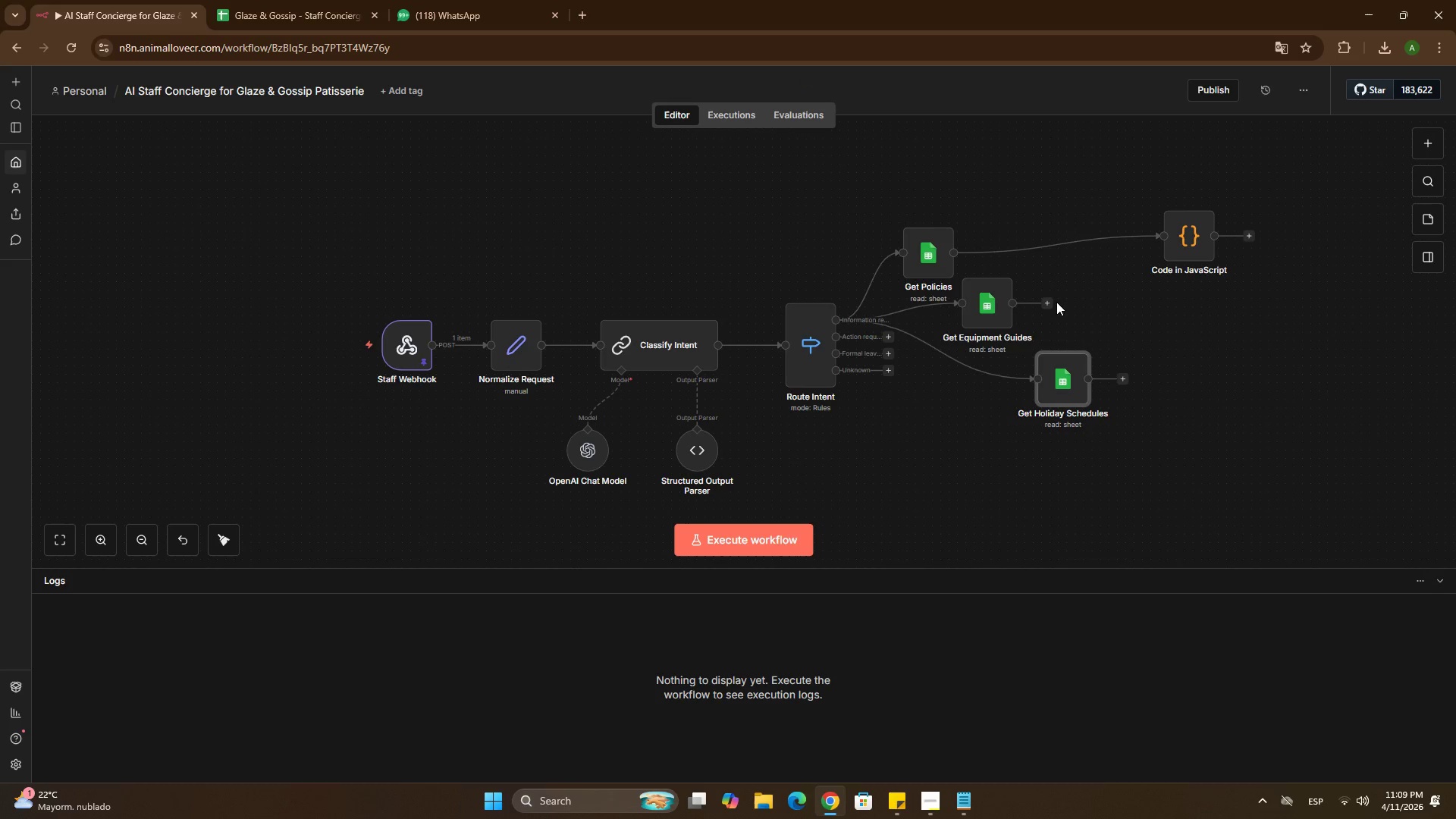 
left_click_drag(start_coordinate=[1051, 302], to_coordinate=[1165, 238])
 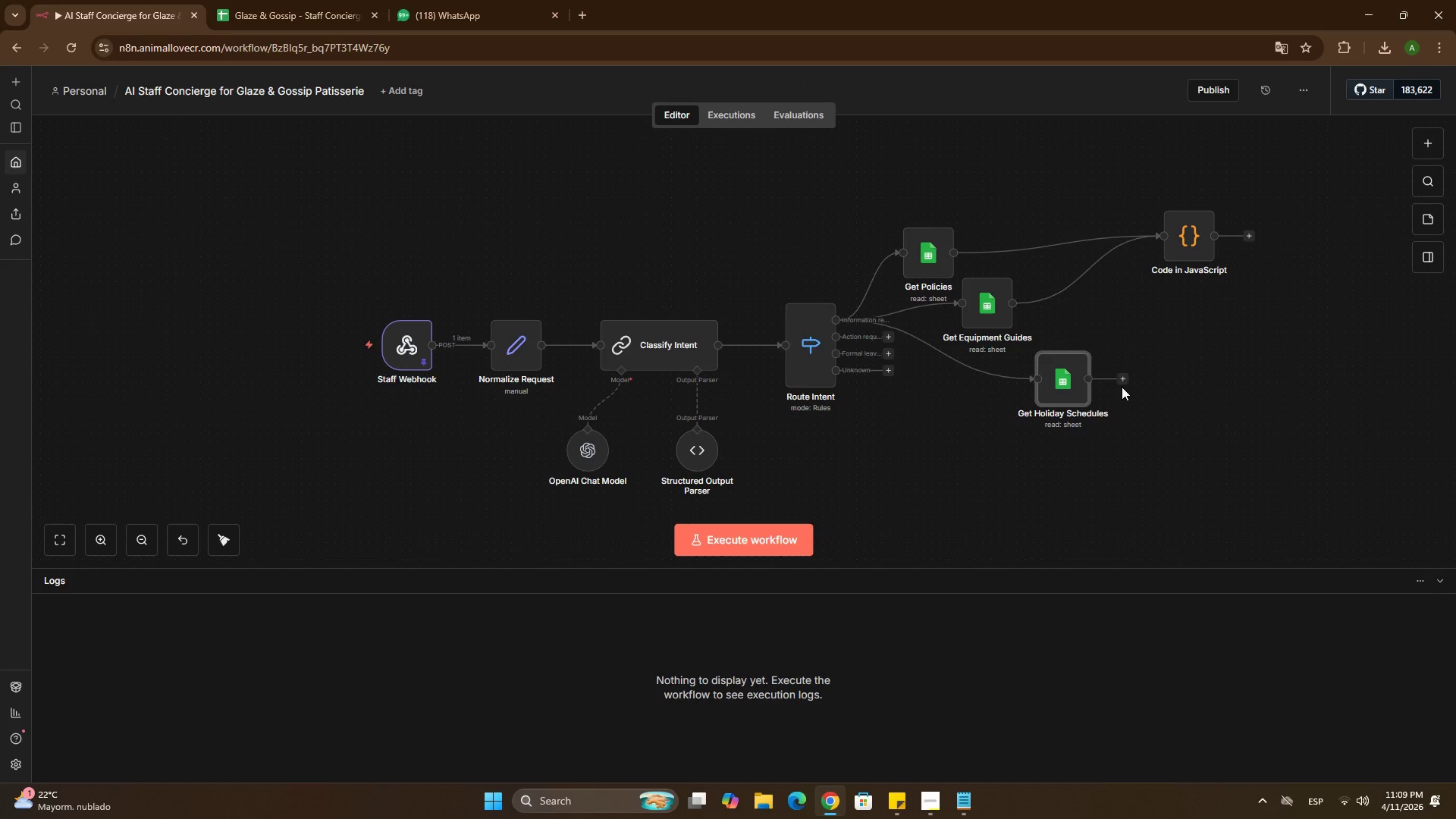 
left_click_drag(start_coordinate=[1122, 386], to_coordinate=[1151, 250])
 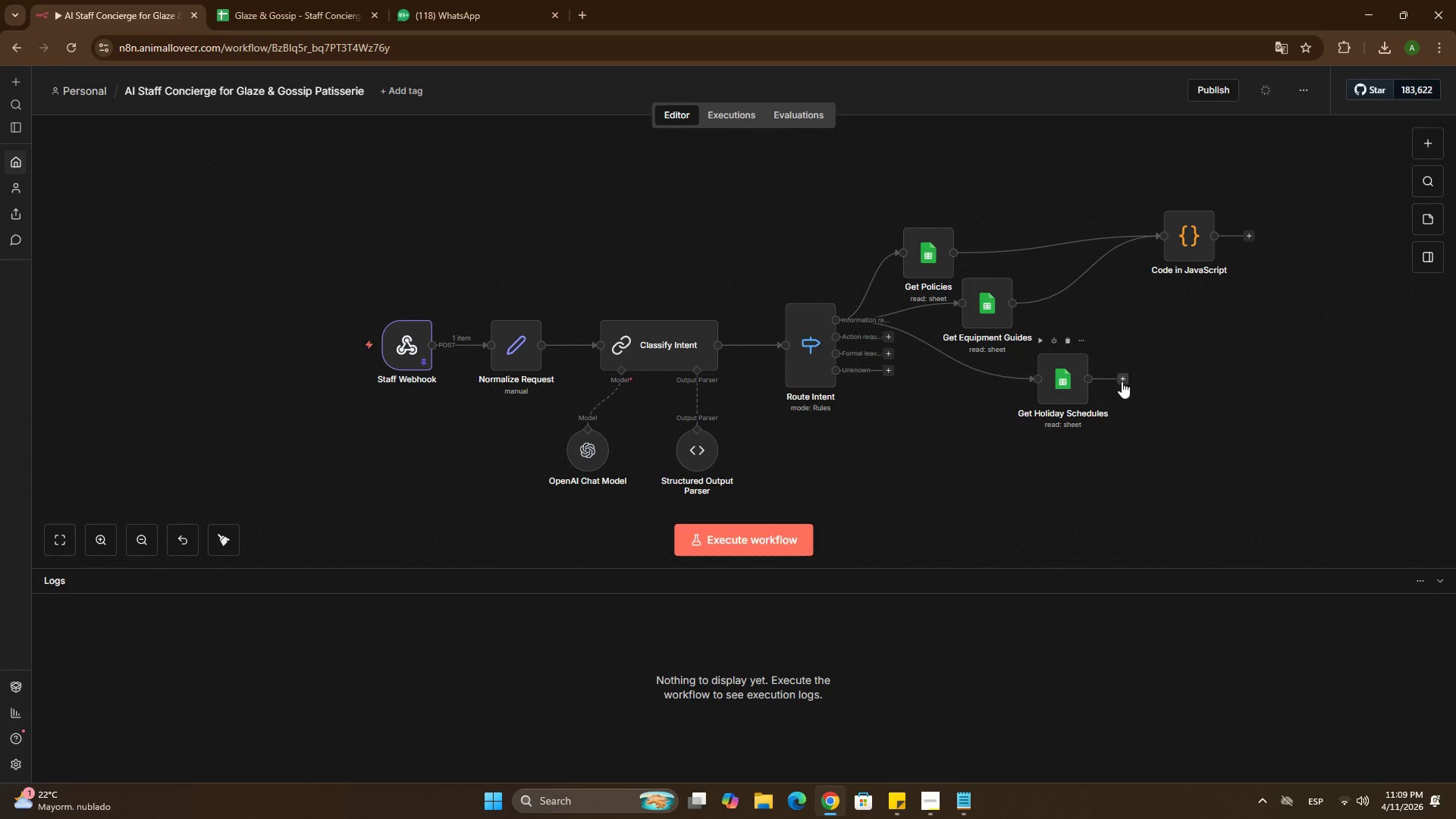 
left_click_drag(start_coordinate=[1122, 381], to_coordinate=[1151, 262])
 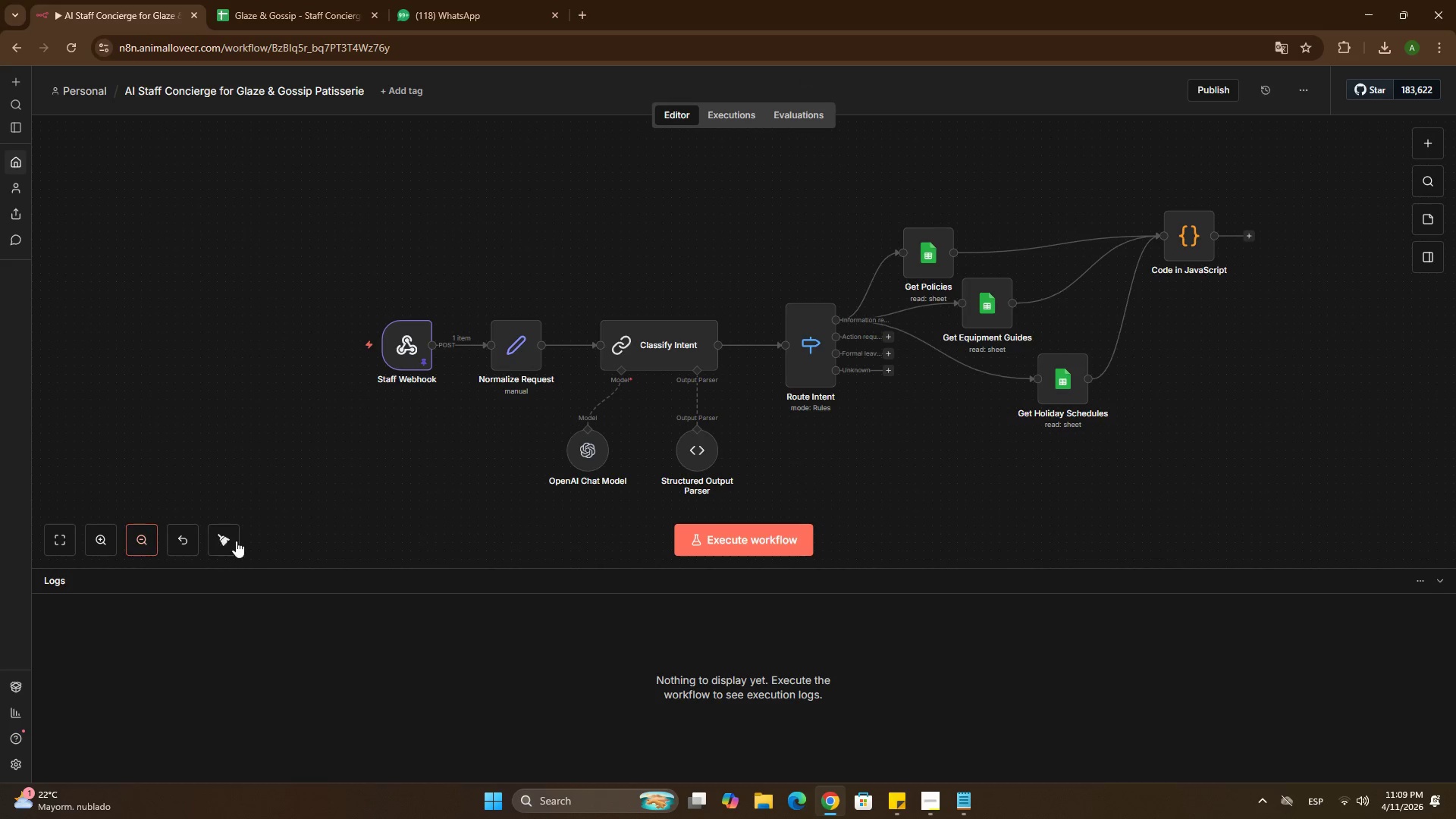 
left_click([222, 544])
 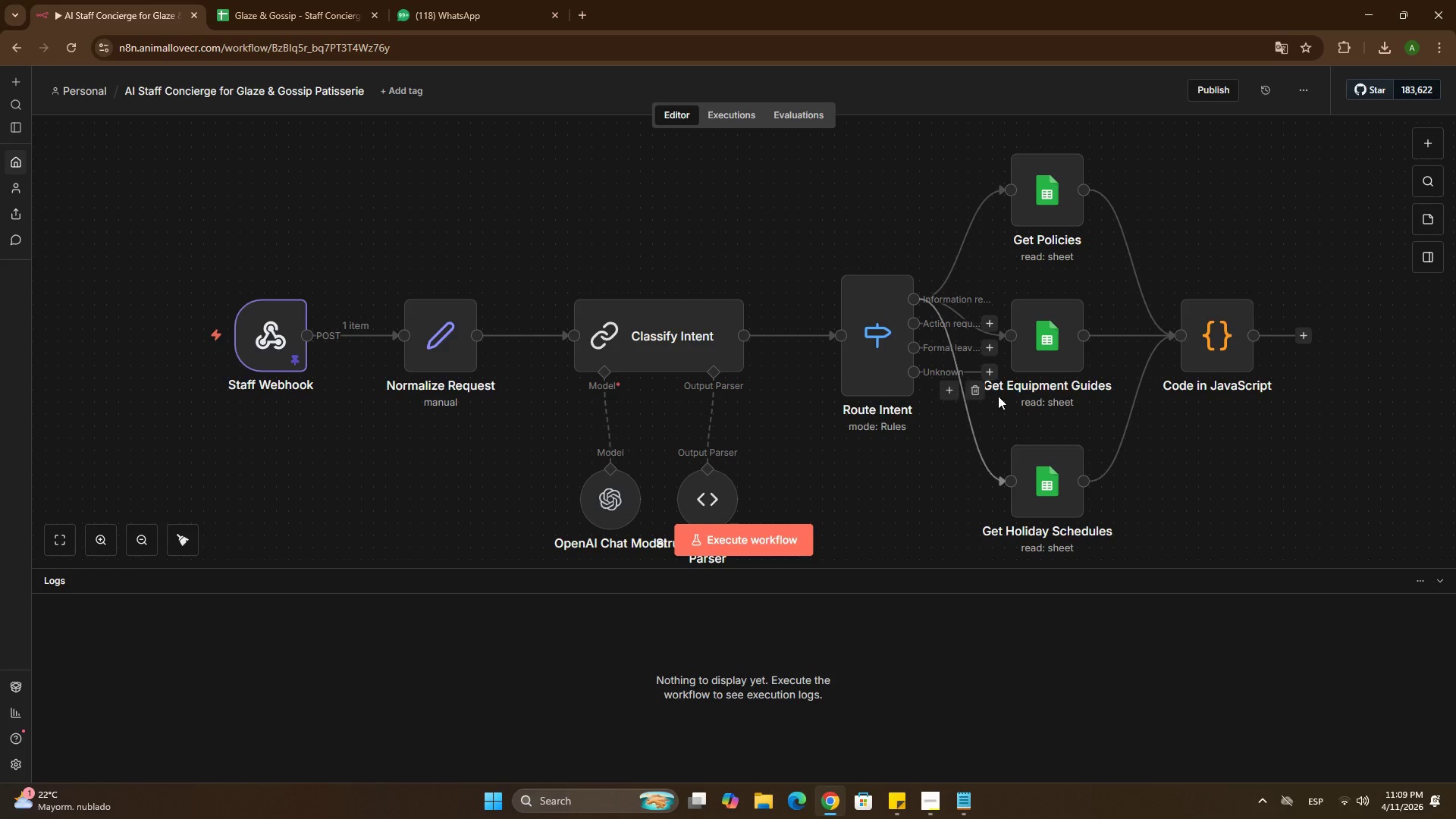 
hold_key(key=ControlLeft, duration=0.77)
left_click_drag(start_coordinate=[1244, 449], to_coordinate=[1094, 409])
 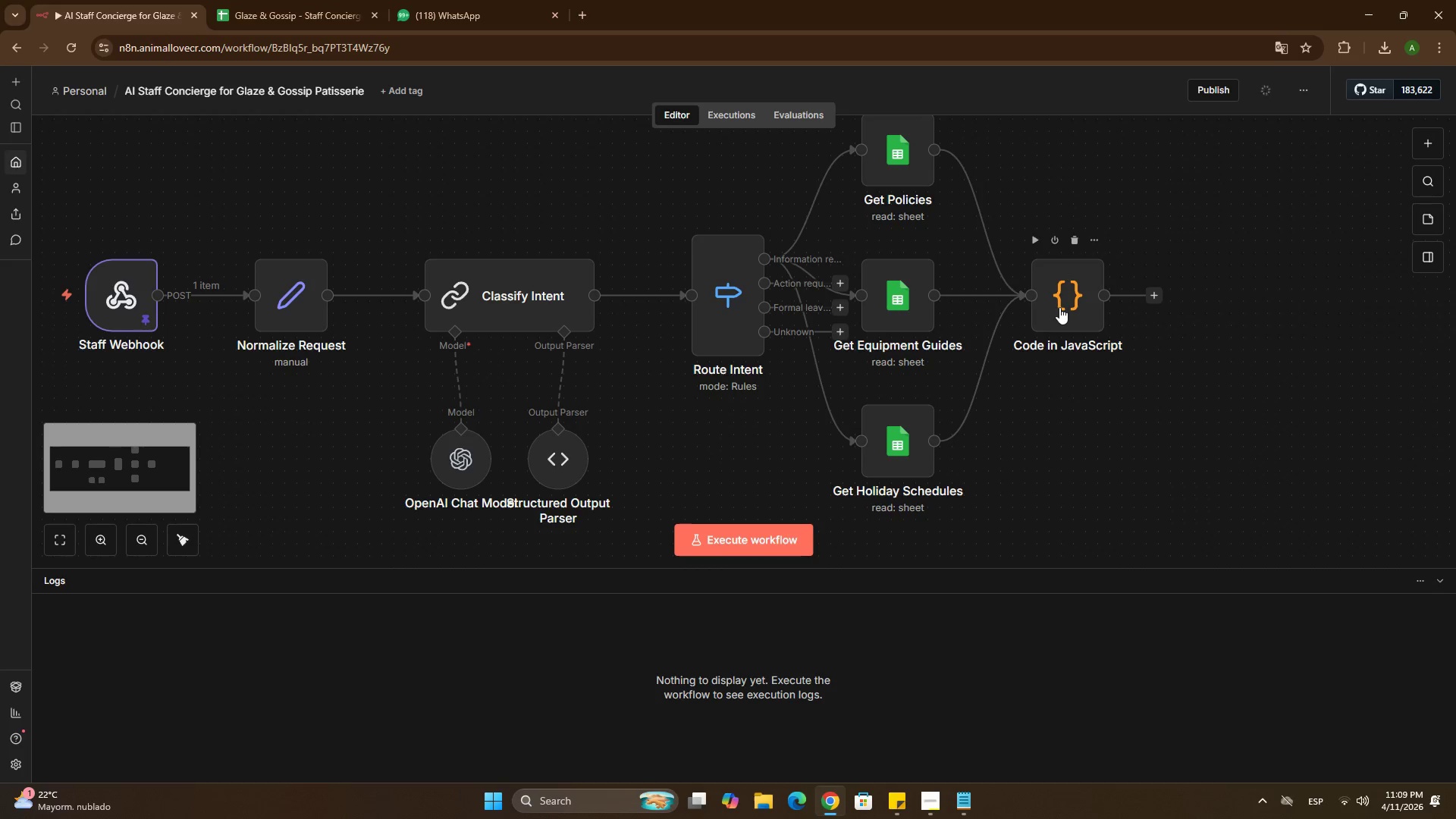 
double_click([1059, 307])
 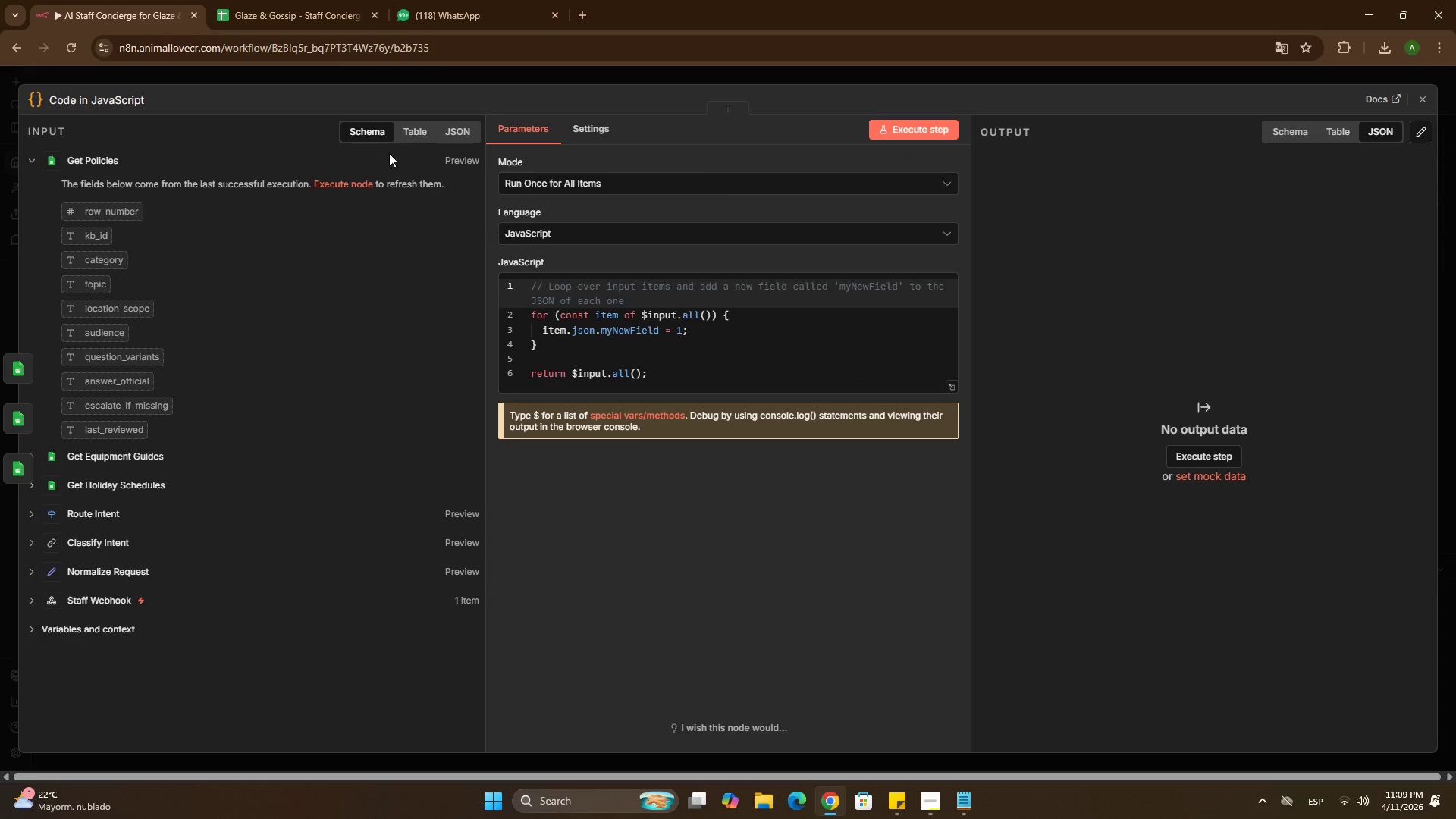 
left_click([63, 102])
 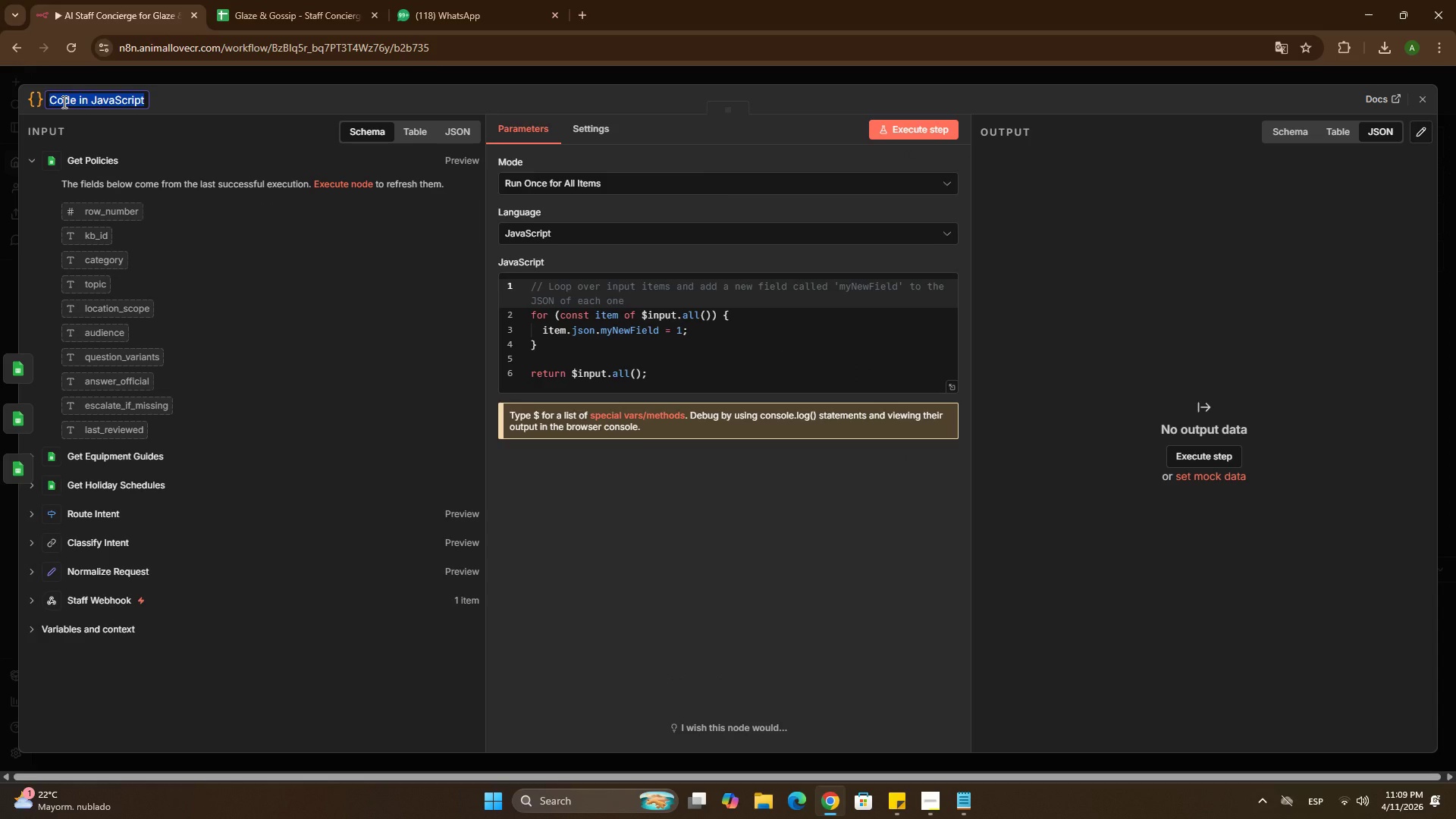 
type(HB Lookup)
 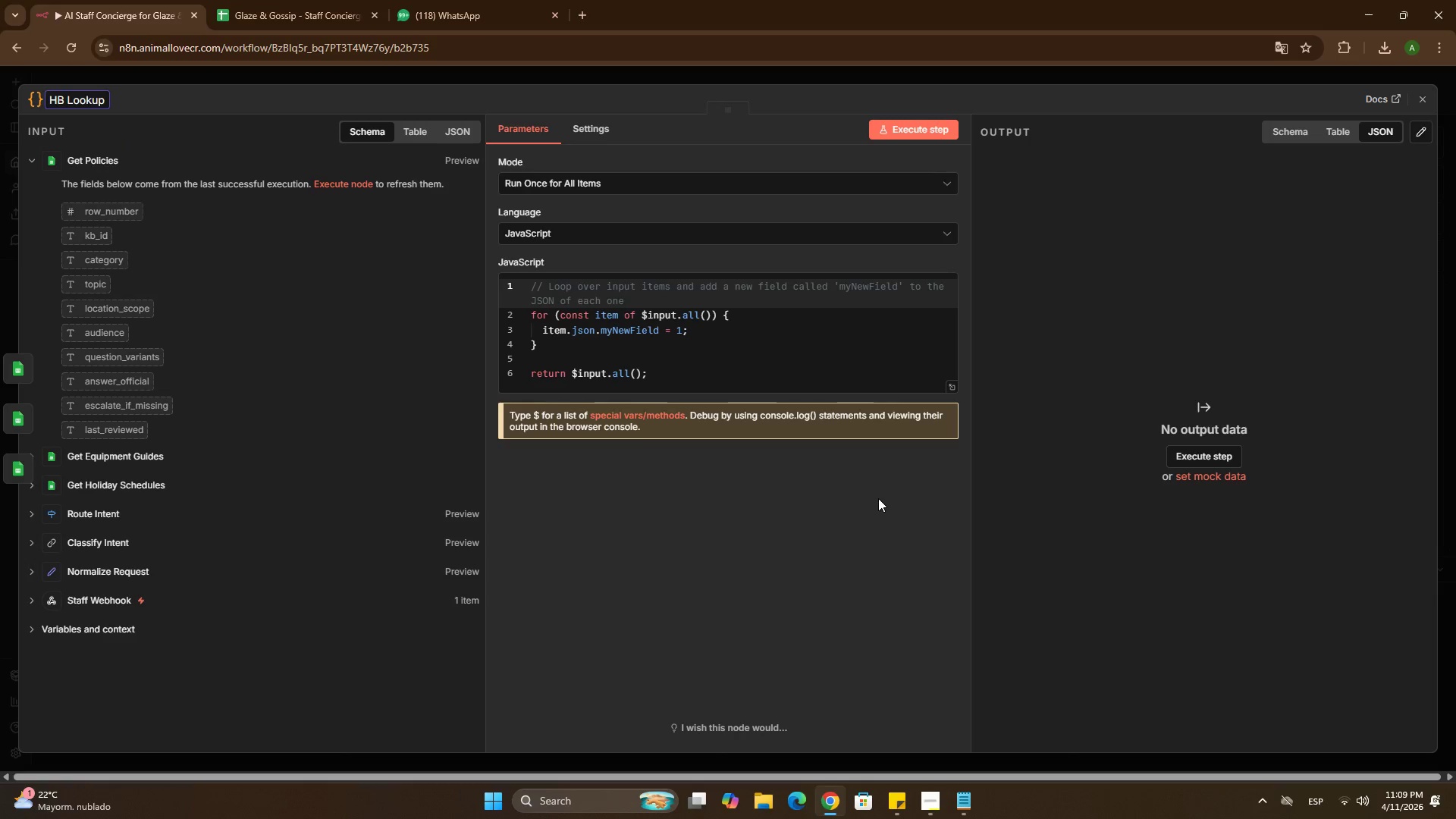 
wait(5.55)
 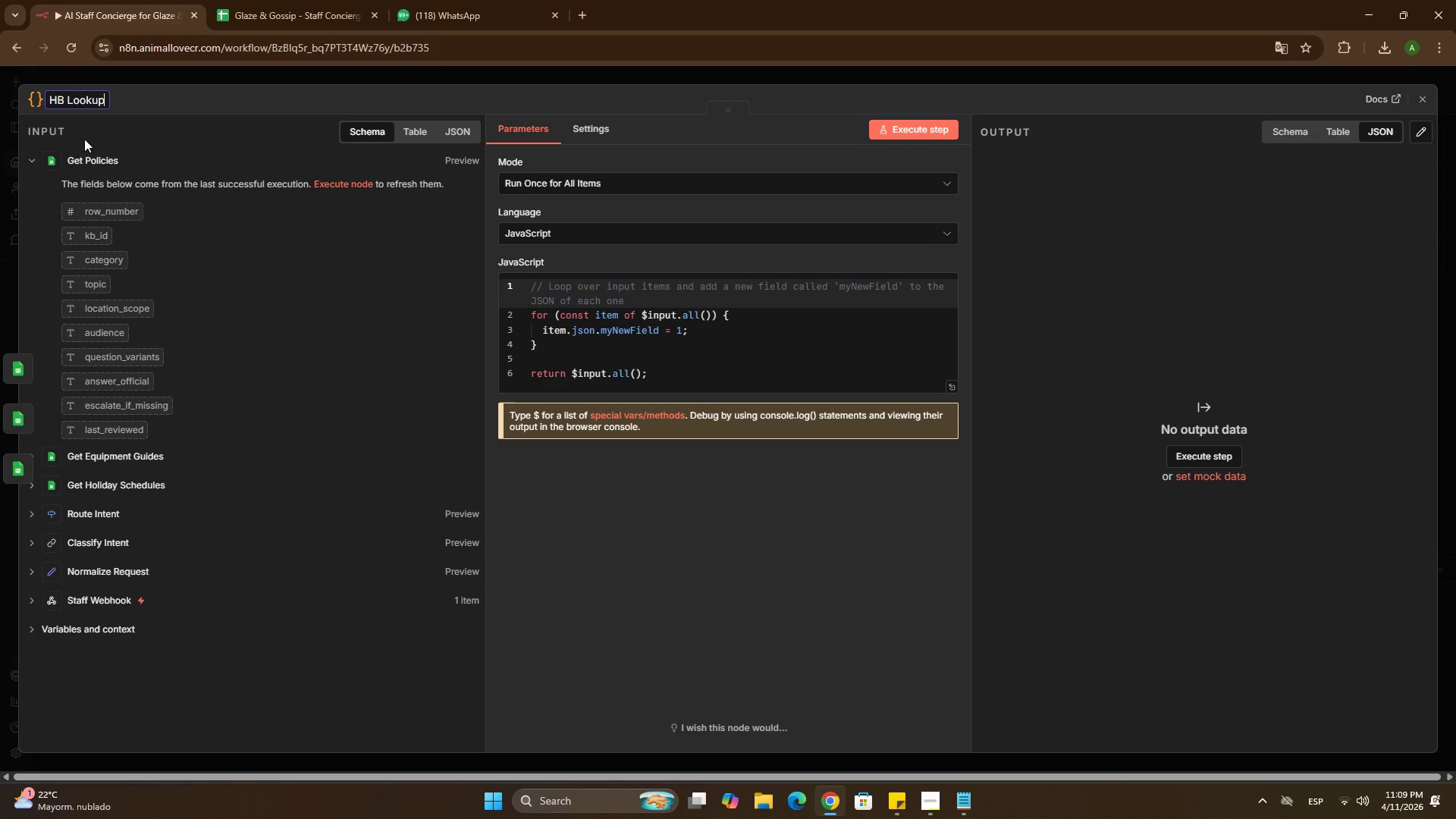 
left_click([966, 804])
 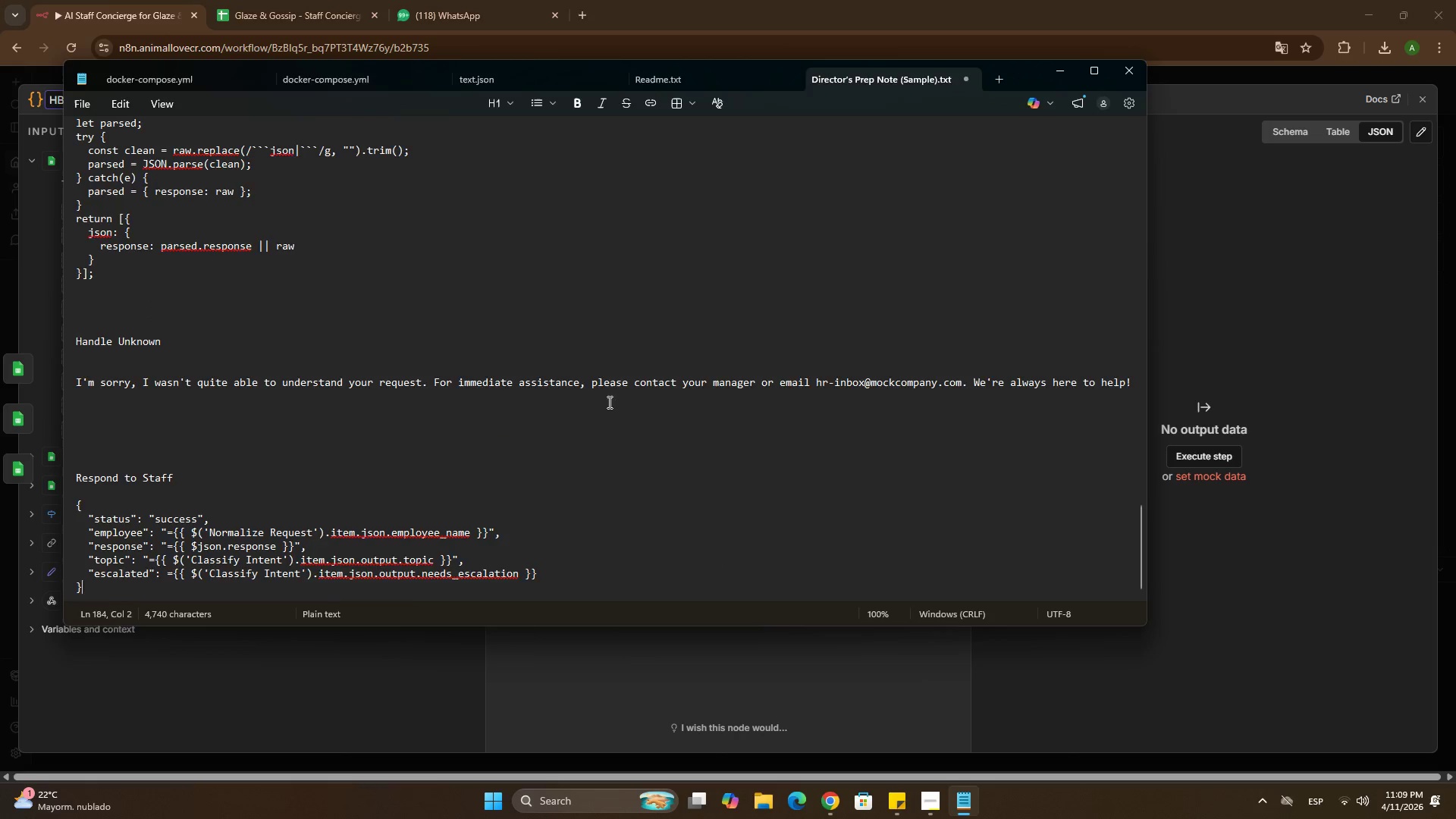 
scroll: coordinate [332, 273], scroll_direction: up, amount: 37.0
 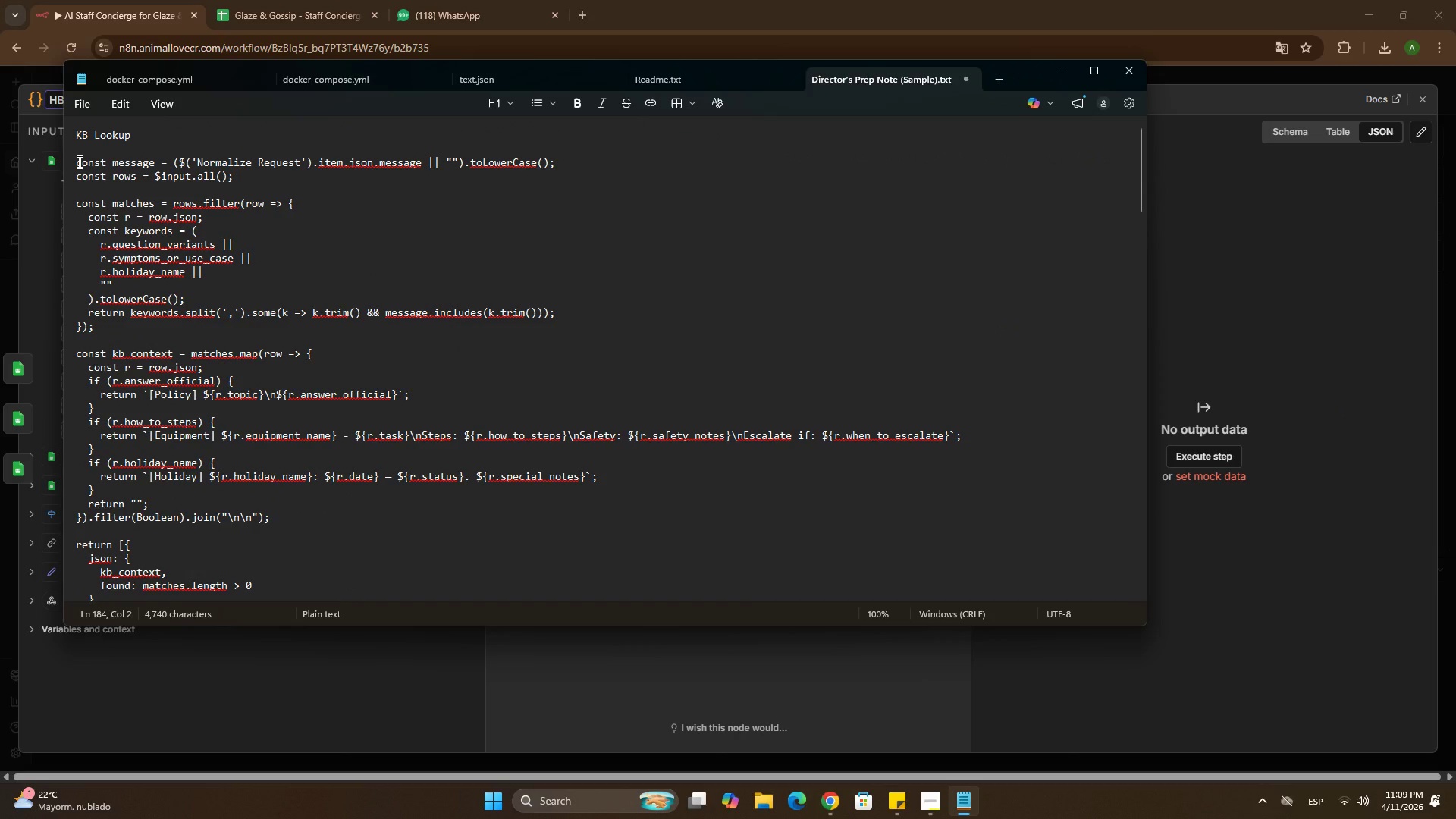 
left_click_drag(start_coordinate=[78, 162], to_coordinate=[98, 517])
 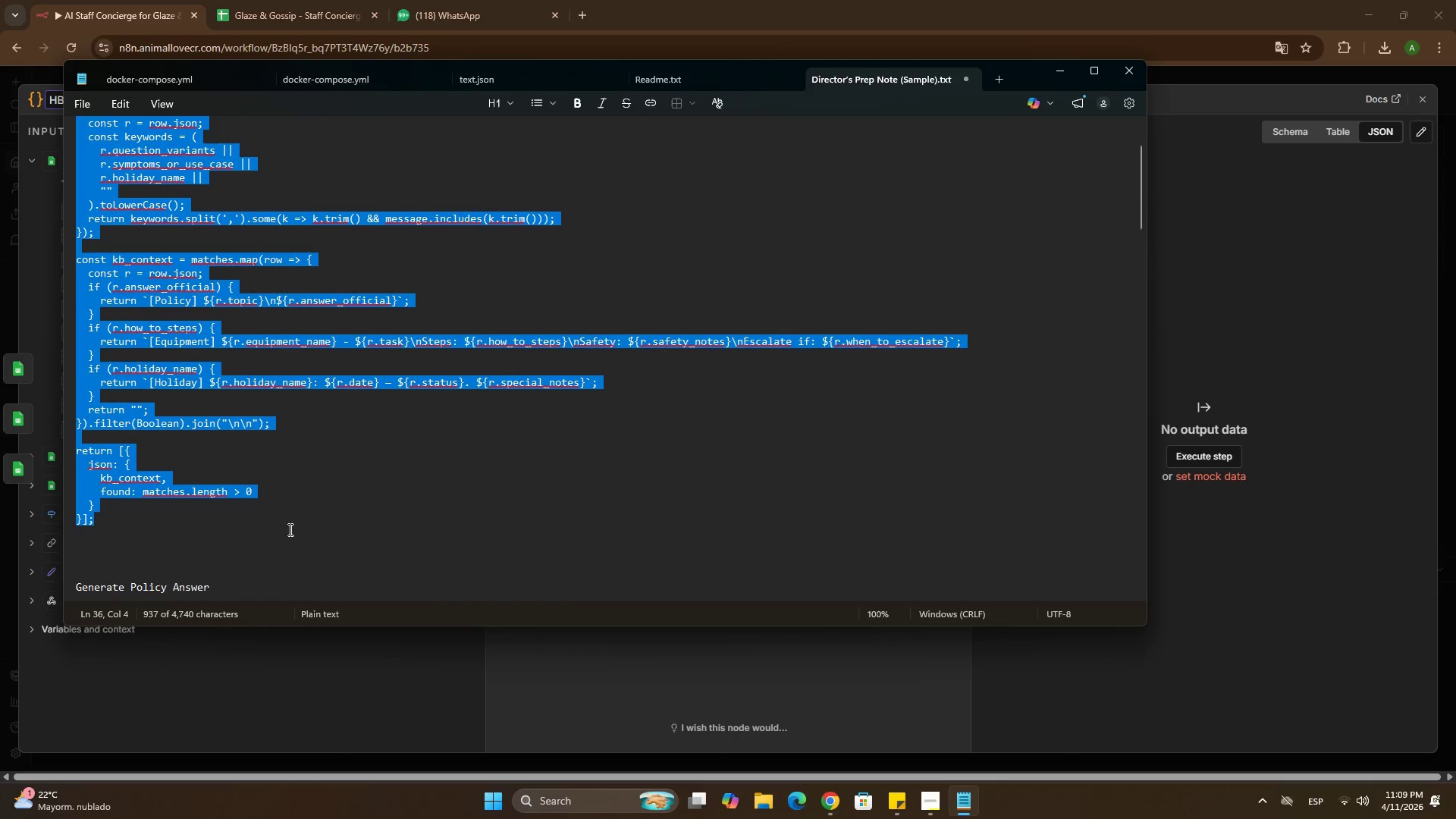 
scroll: coordinate [203, 324], scroll_direction: down, amount: 2.0
 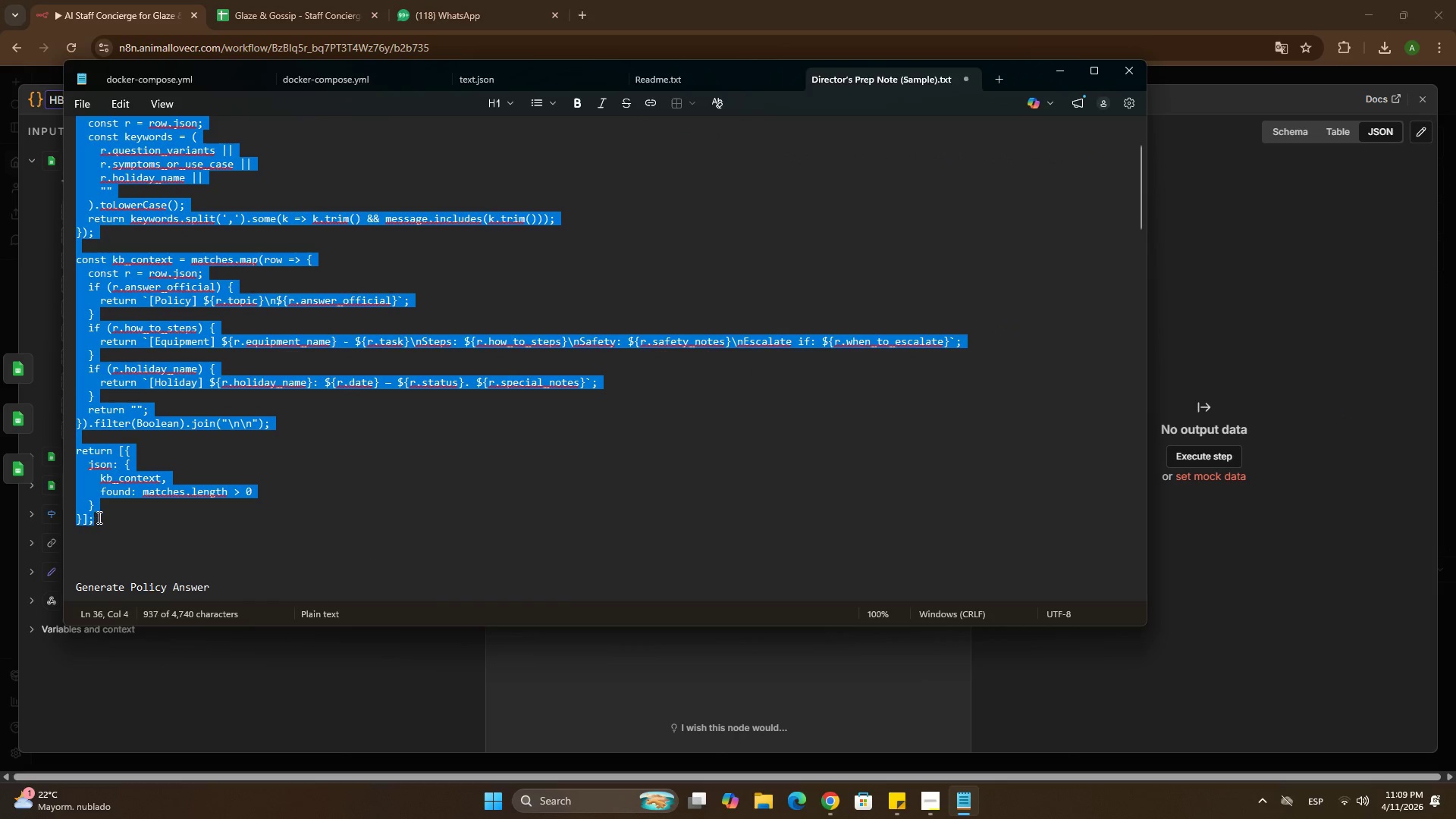 
key(Control+C)
 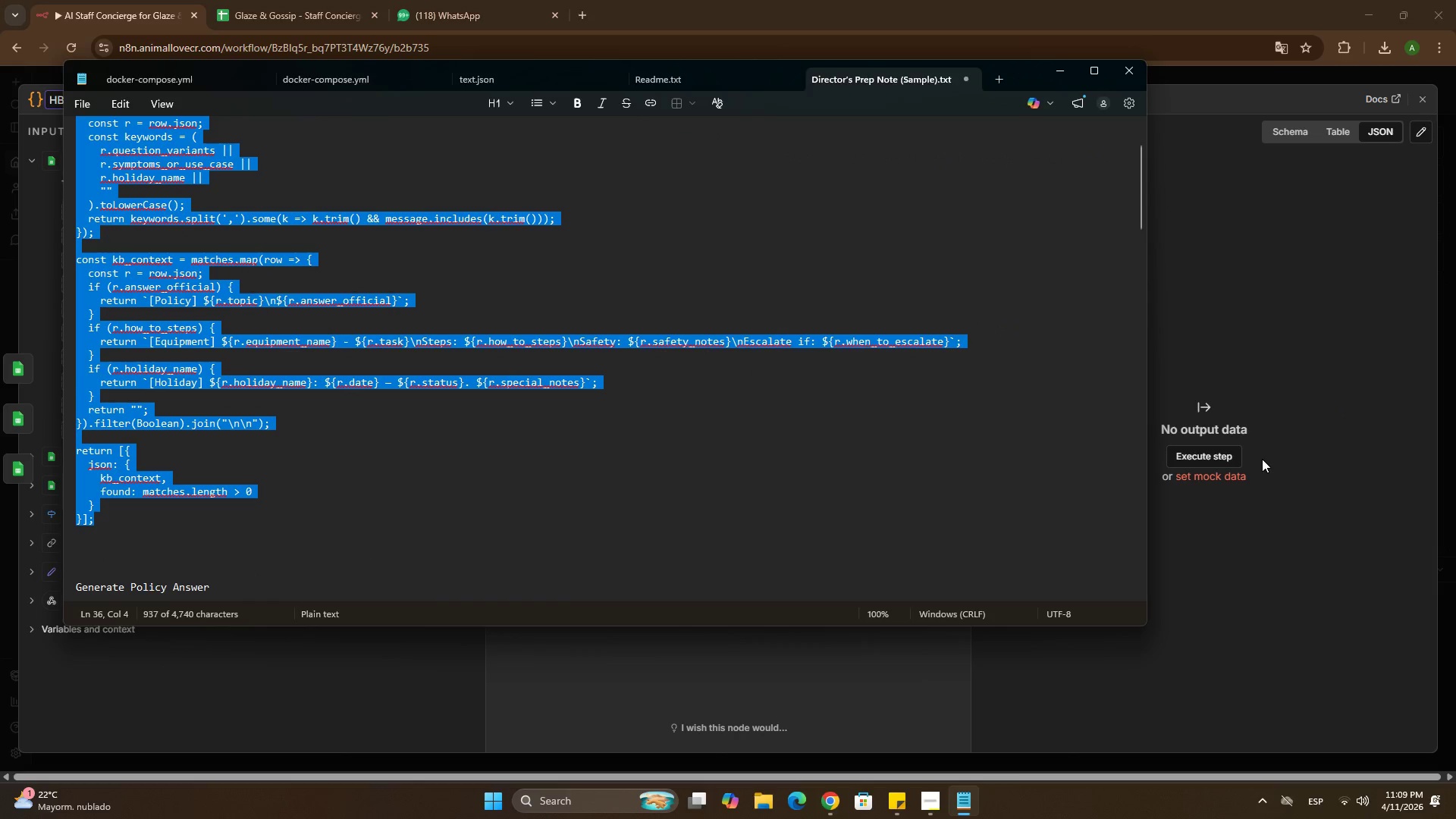 
left_click([1247, 341])
 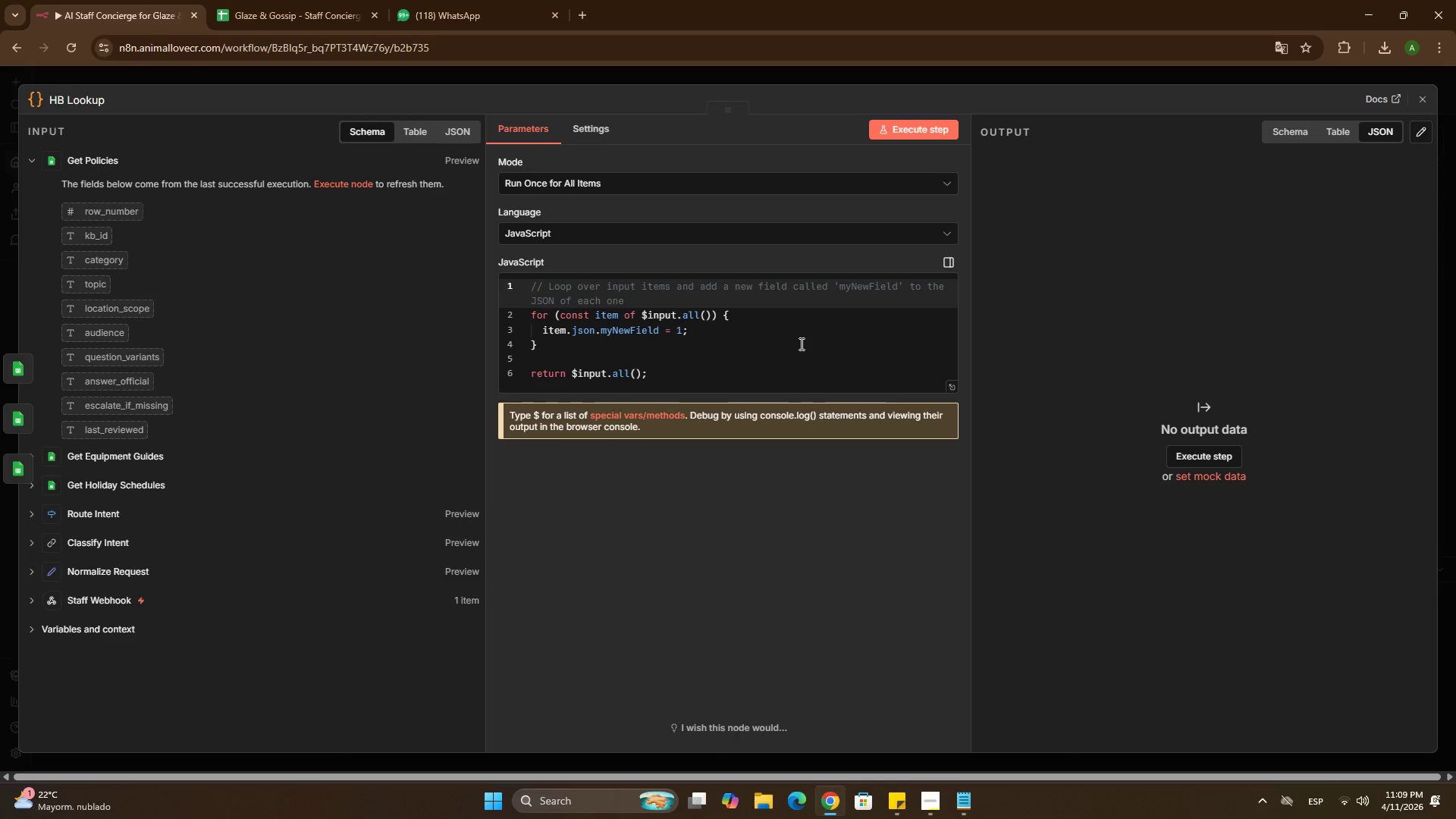 
left_click([781, 342])
 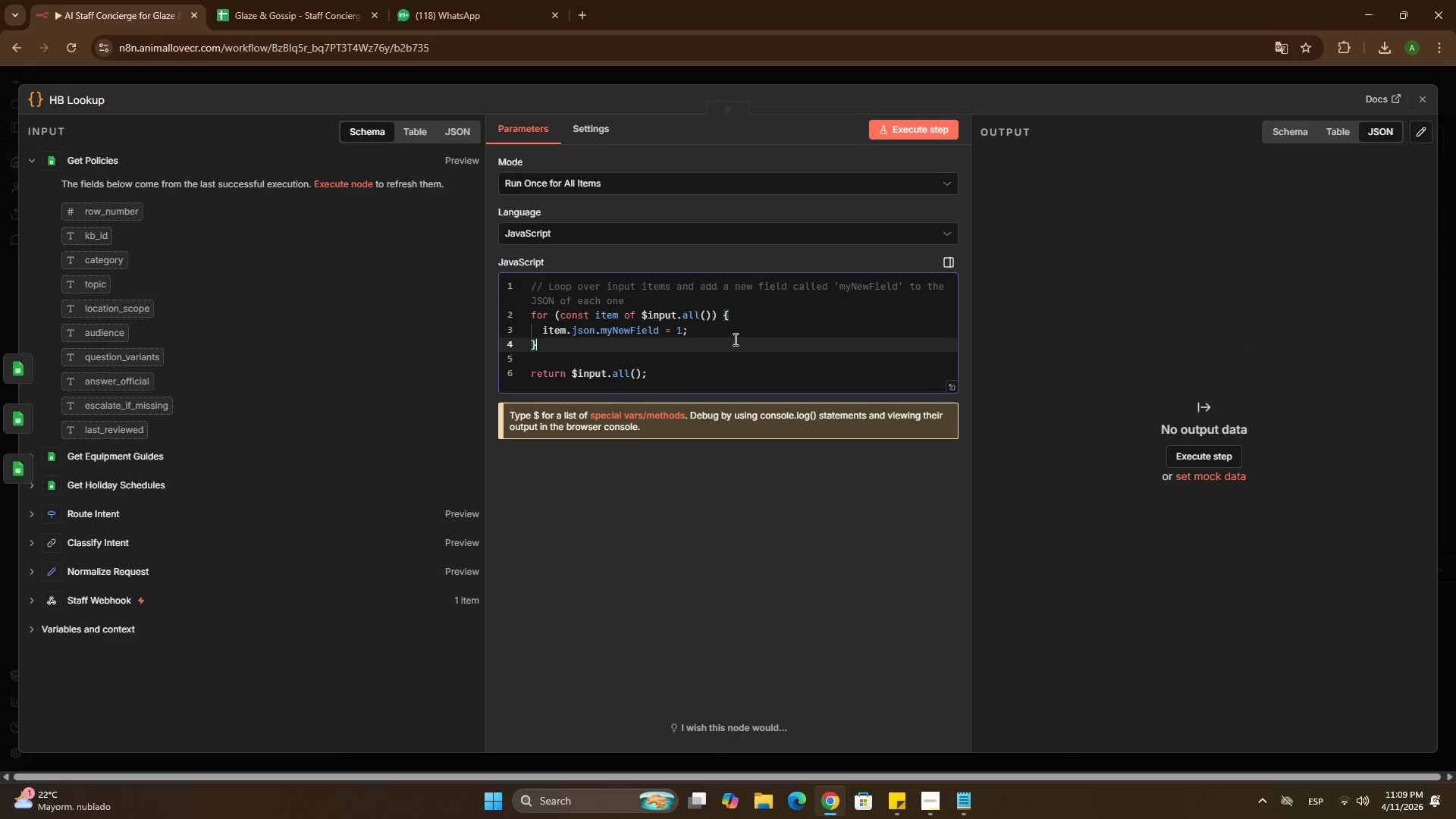 
key(Control+A)
 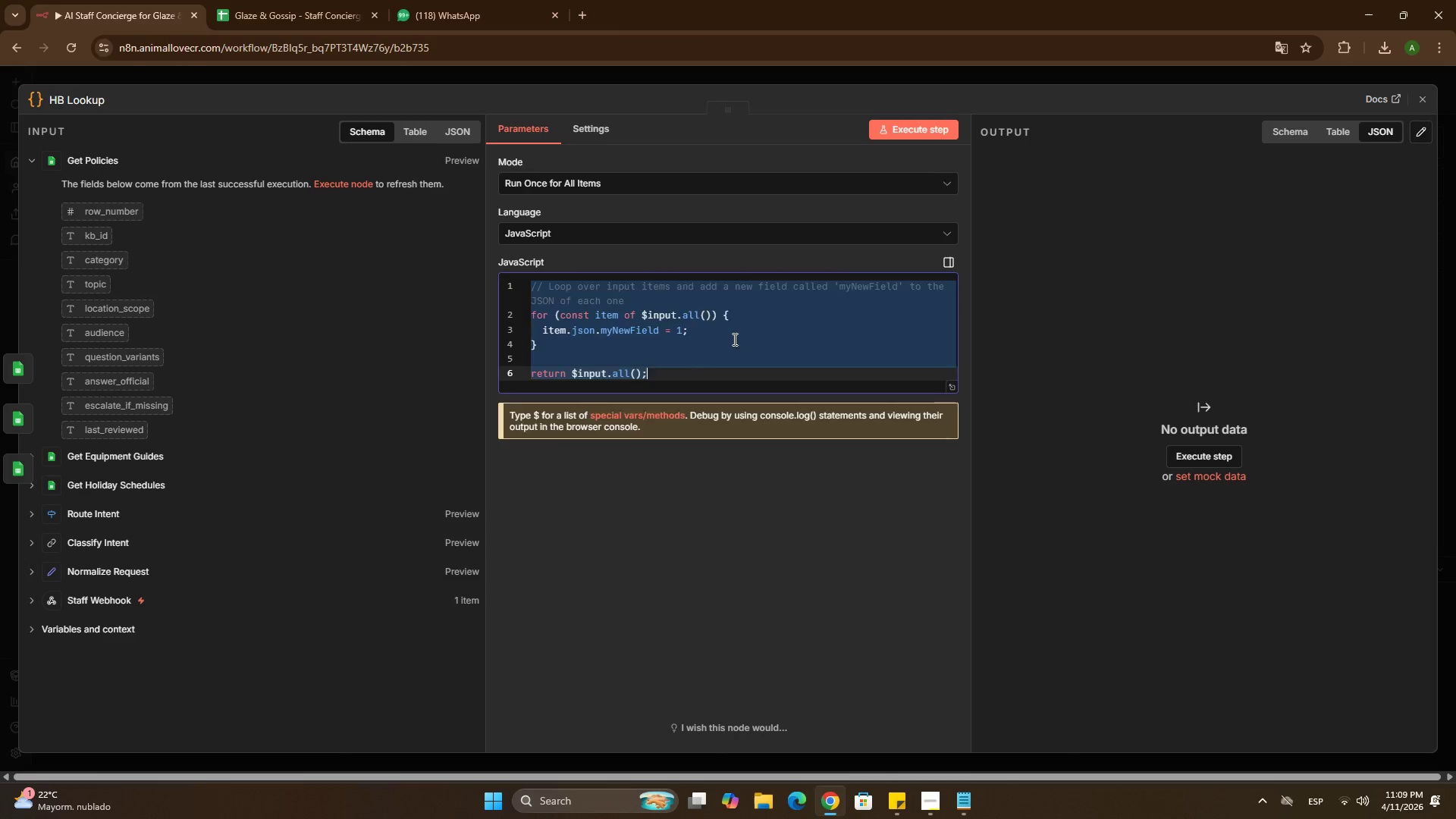 
key(Control+V)
 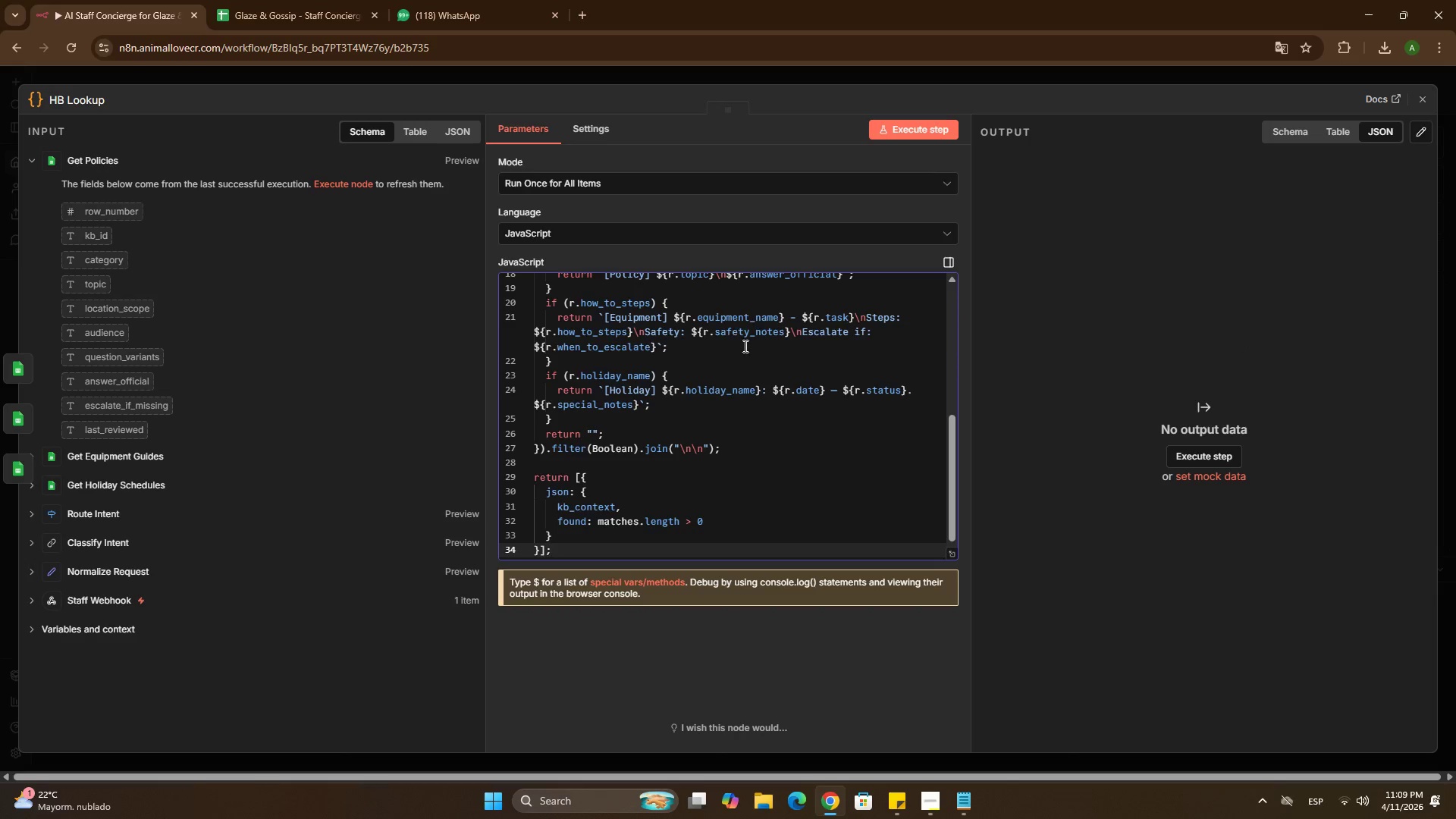 
scroll: coordinate [745, 346], scroll_direction: up, amount: 12.0
 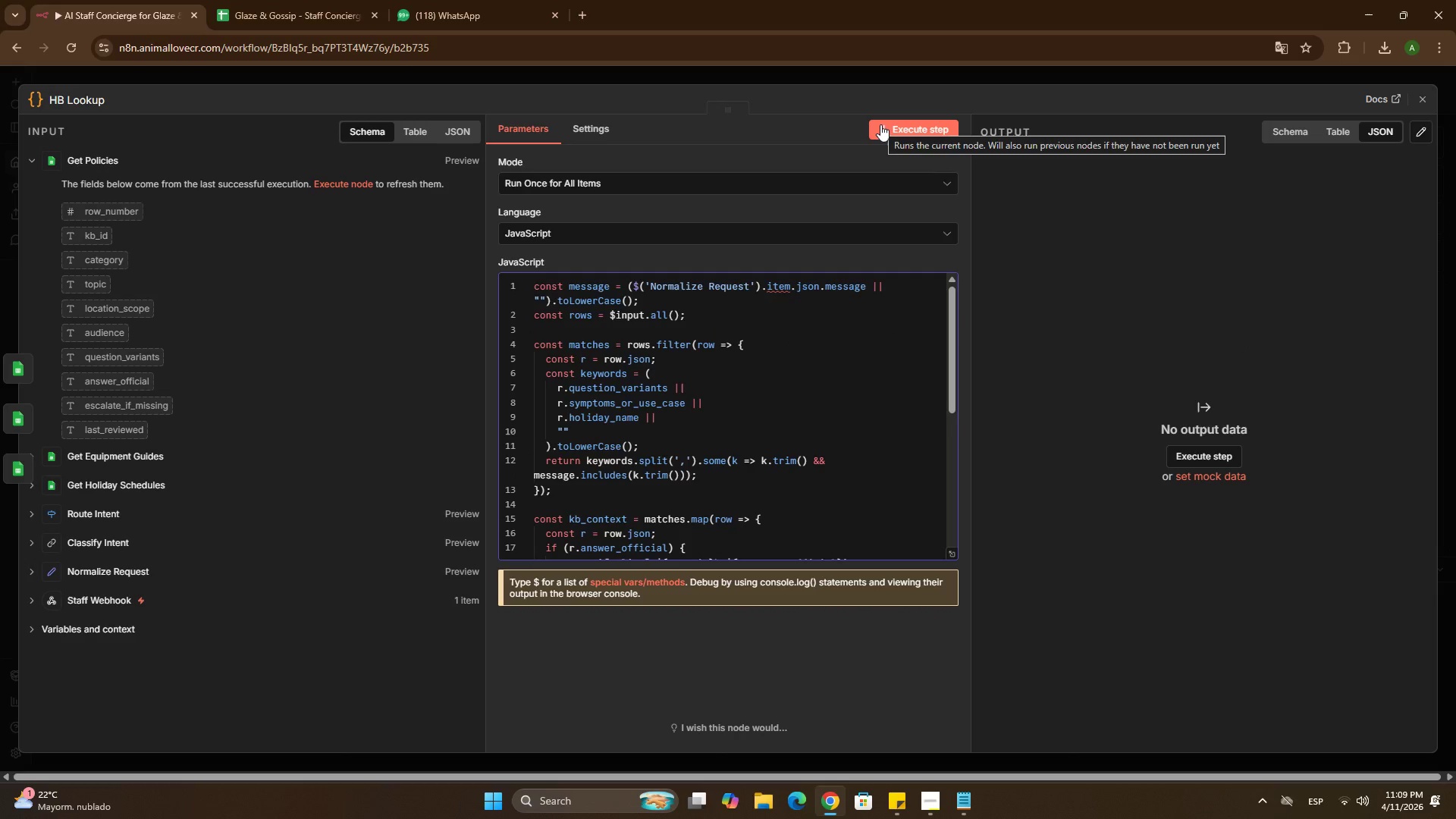 
left_click([832, 77])
 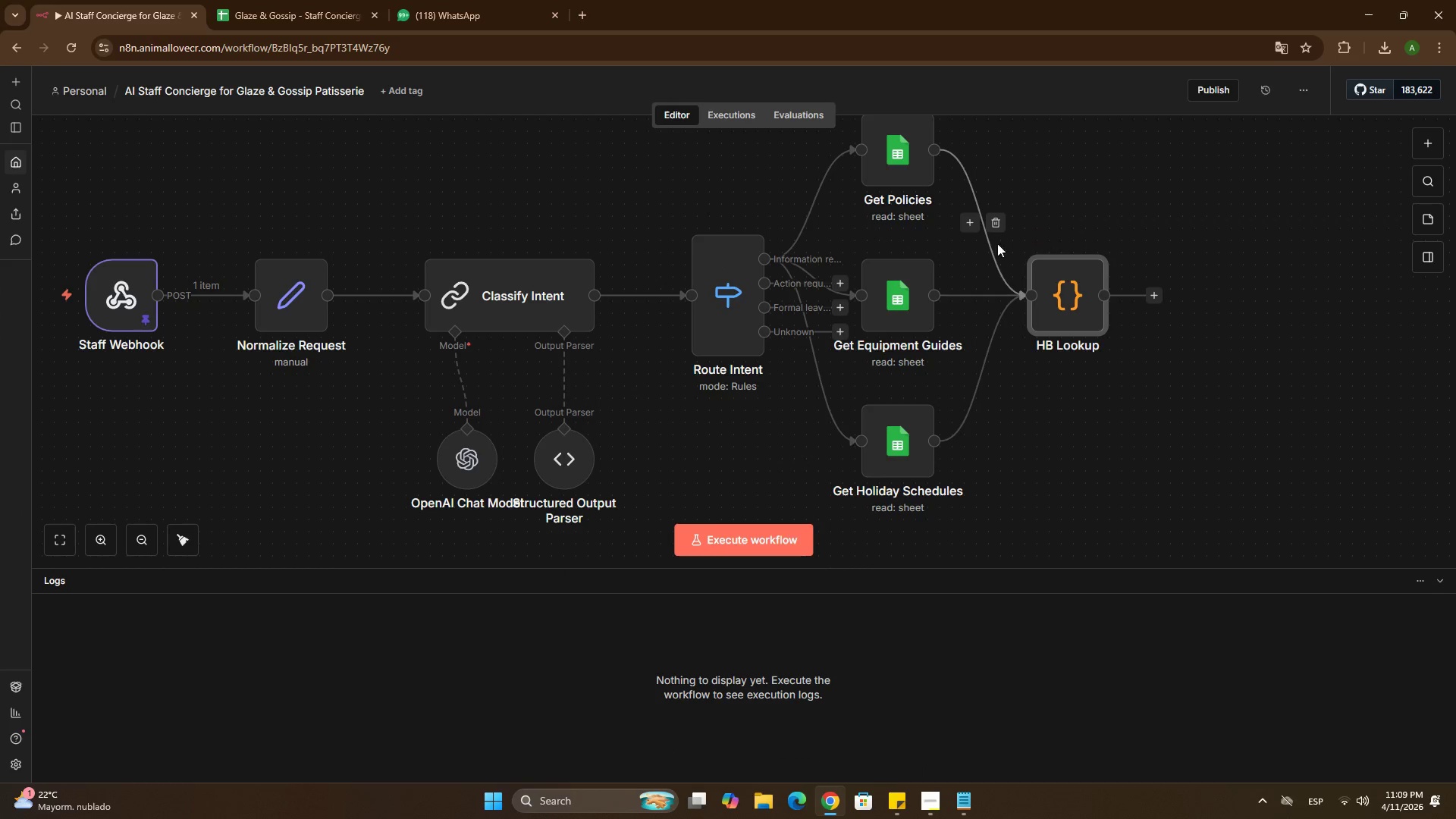 
left_click([1035, 243])
 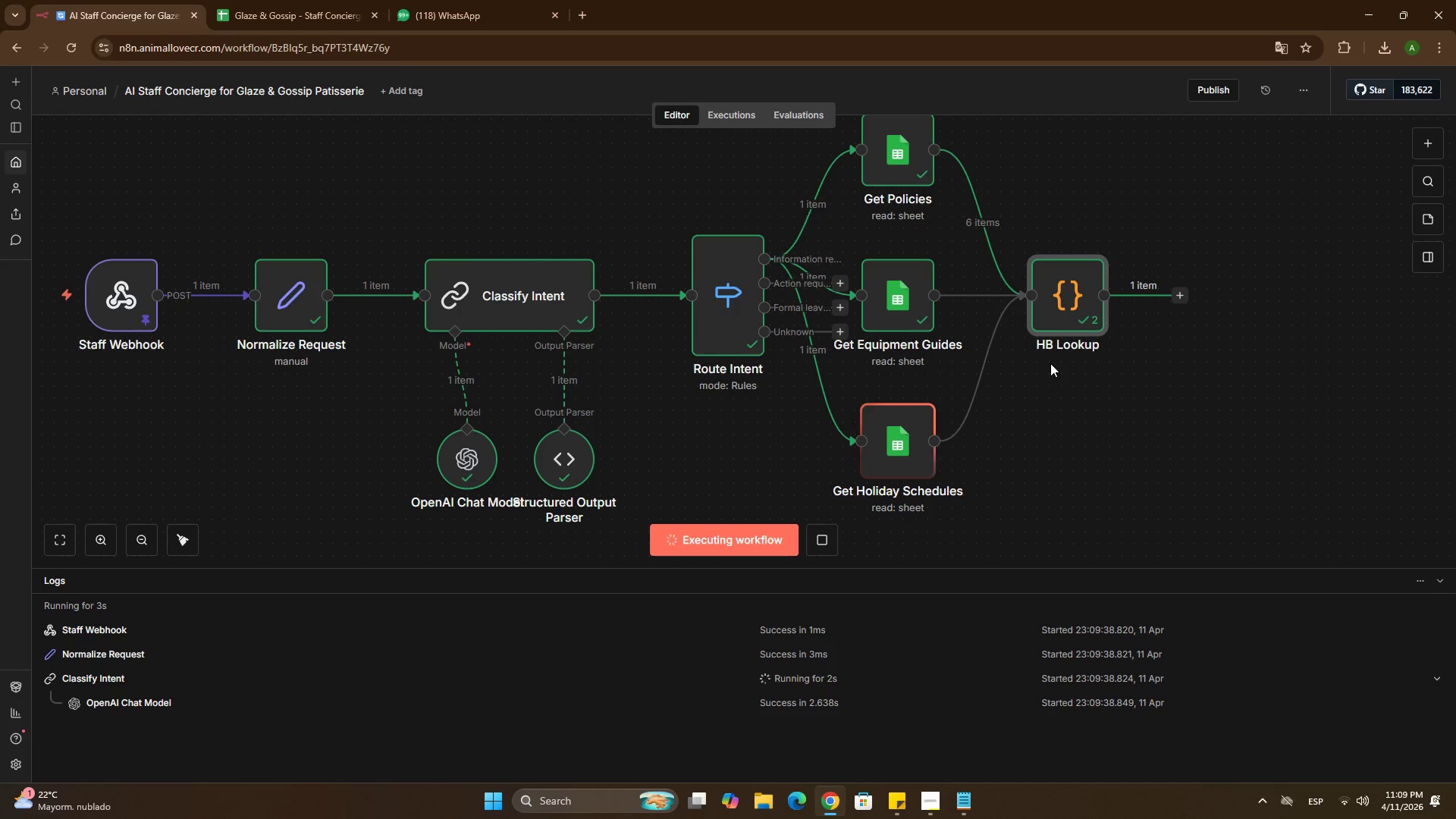 
wait(5.08)
 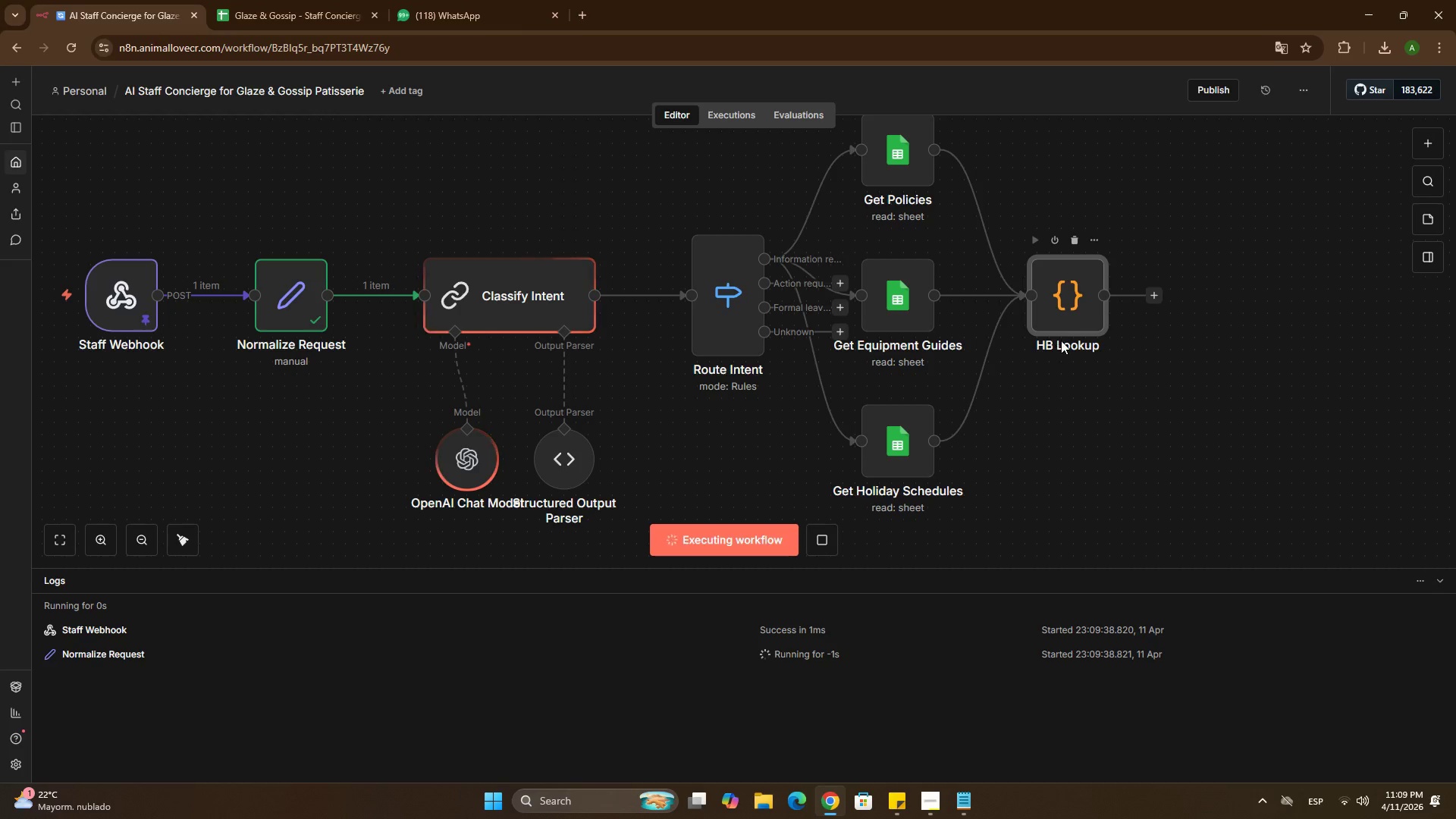 
double_click([1060, 315])
 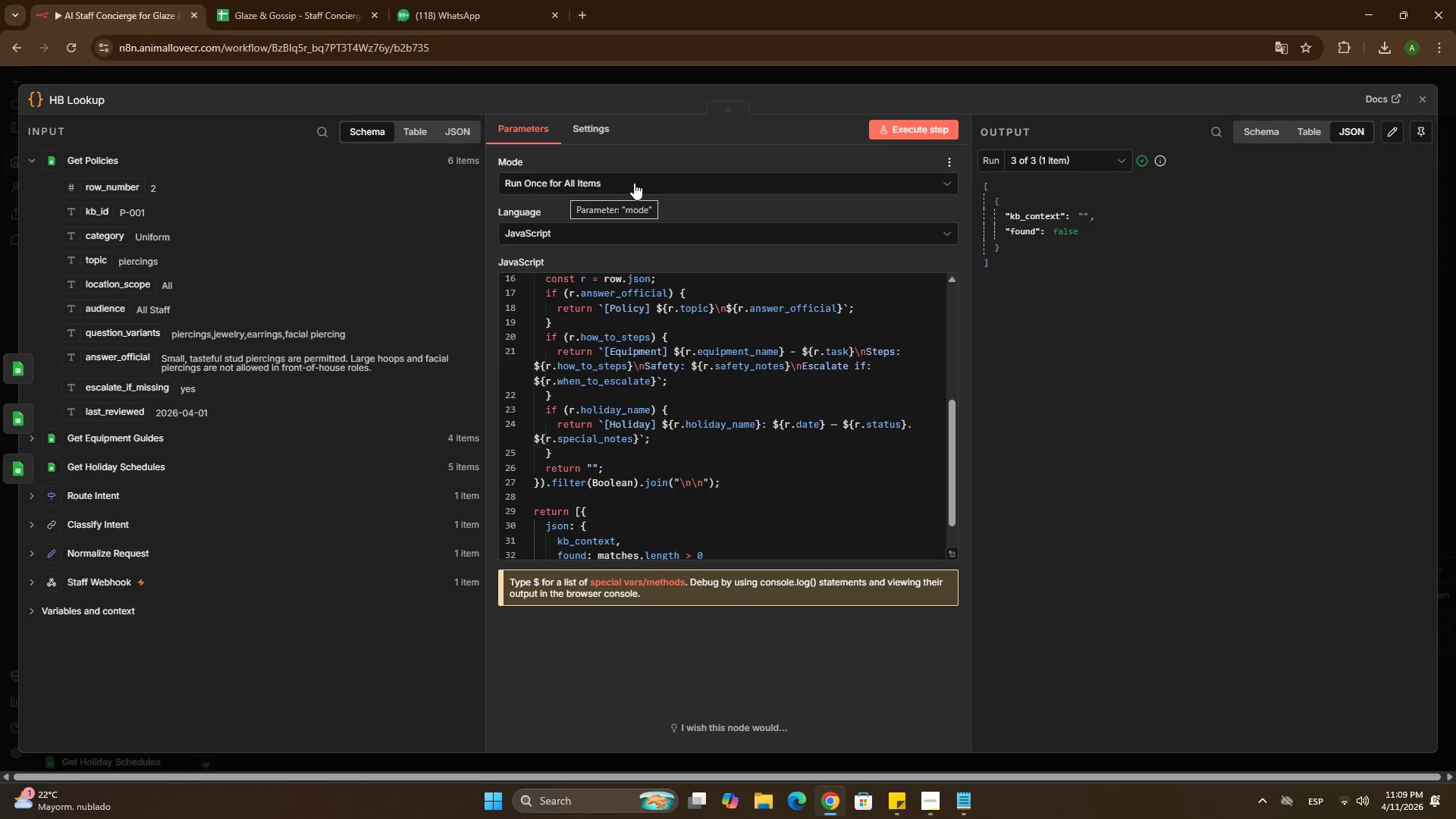 
wait(6.94)
 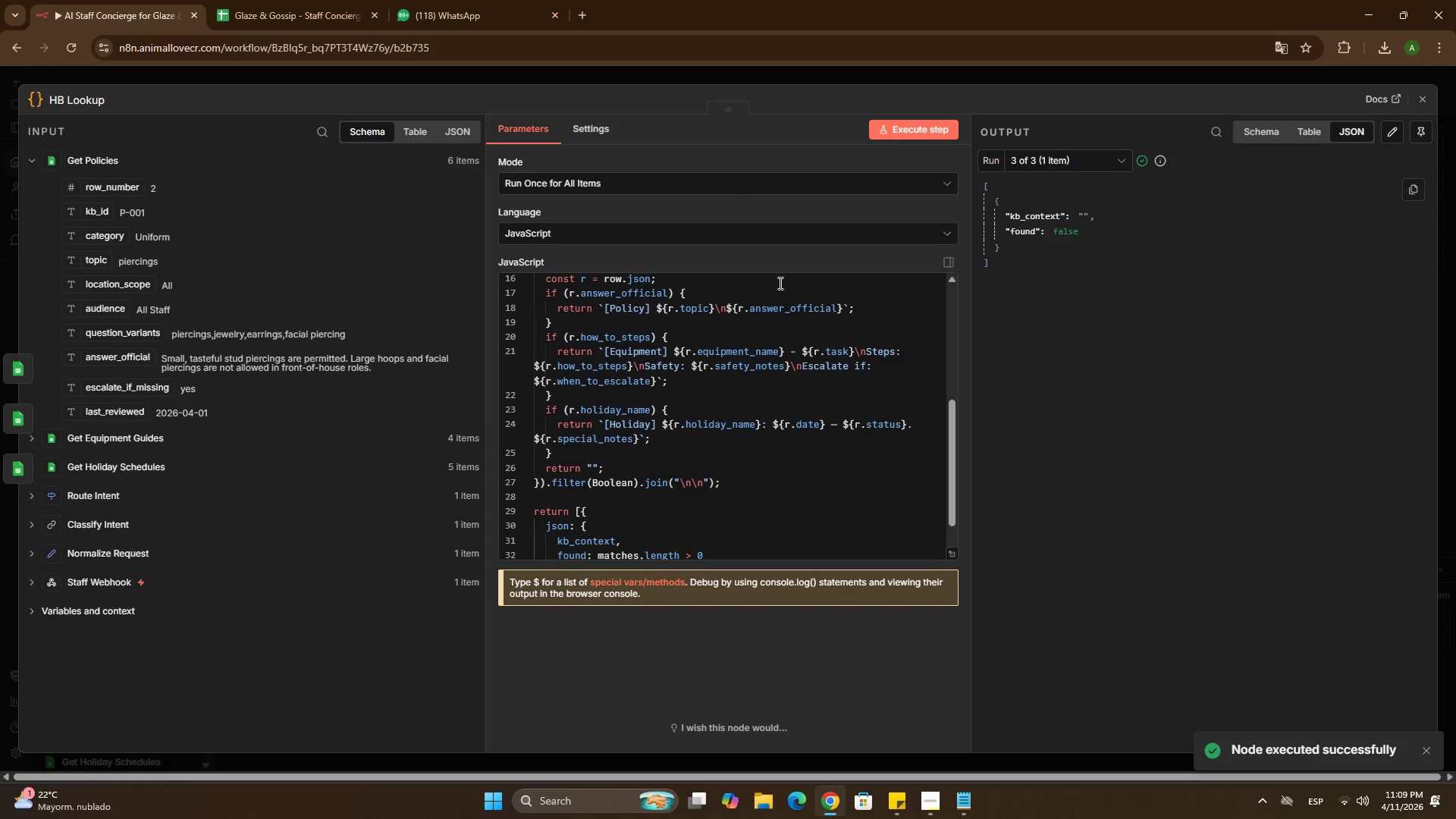 
left_click([1095, 152])
 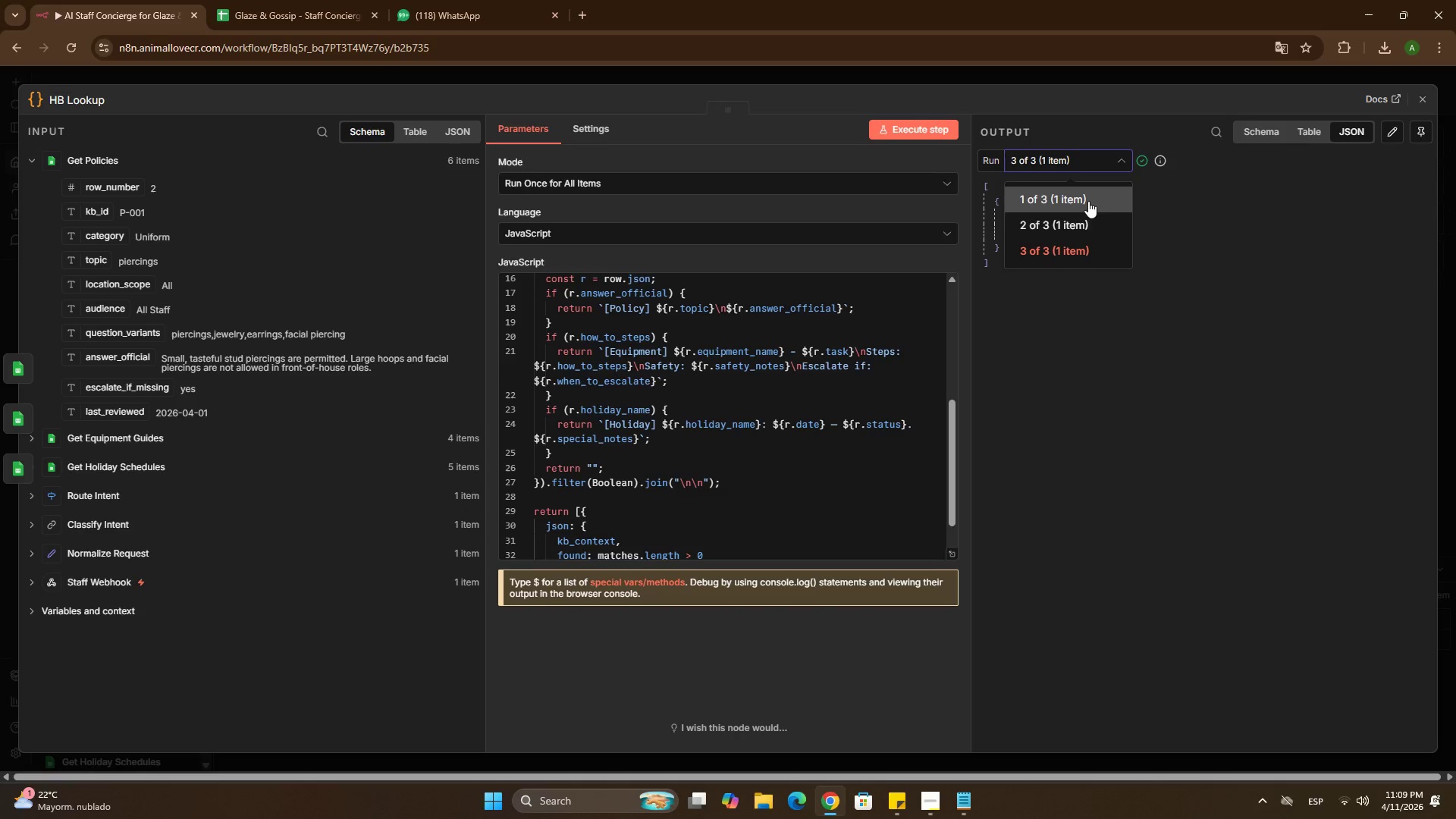 
left_click([1085, 212])
 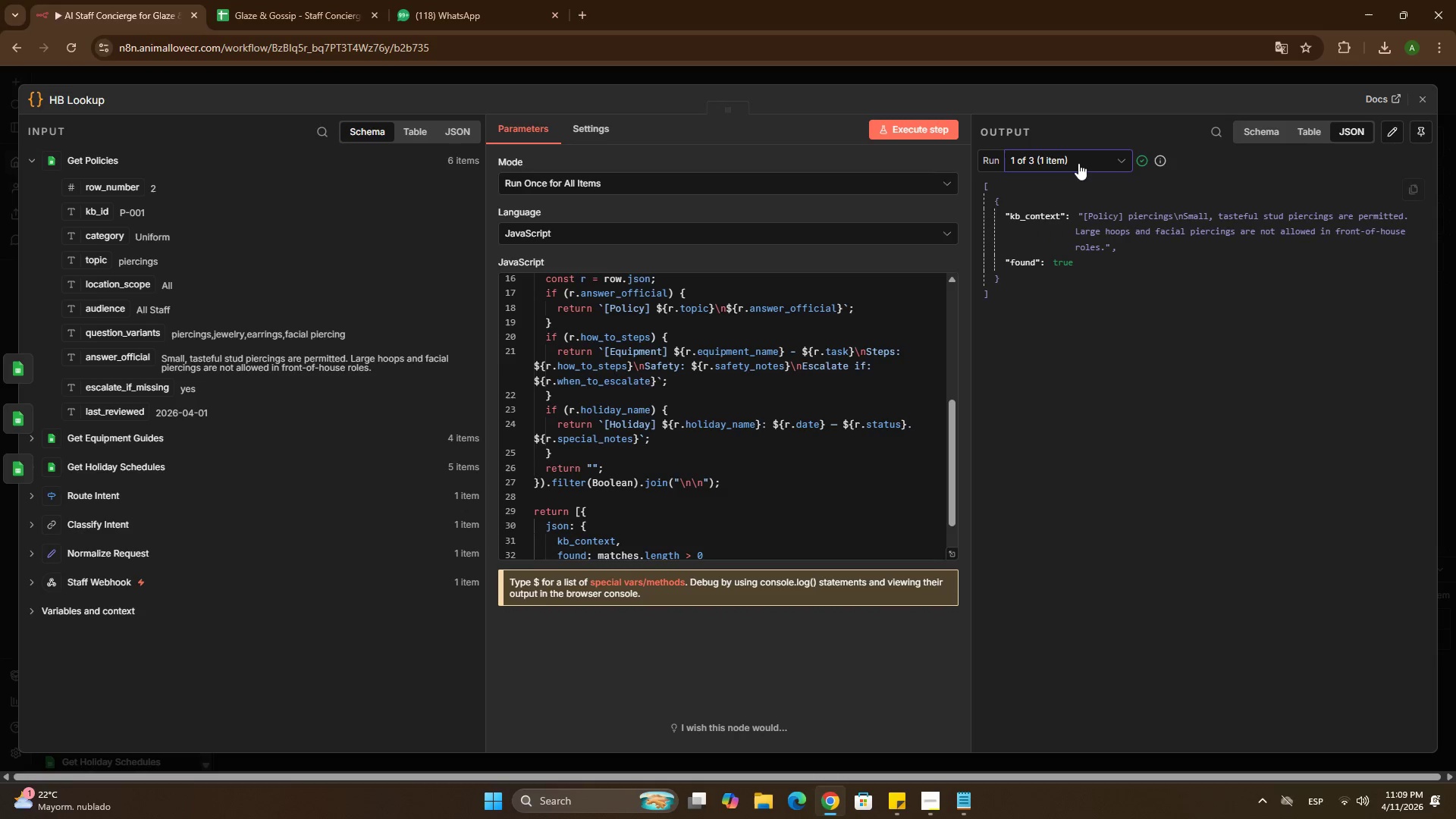 
left_click([1078, 160])
 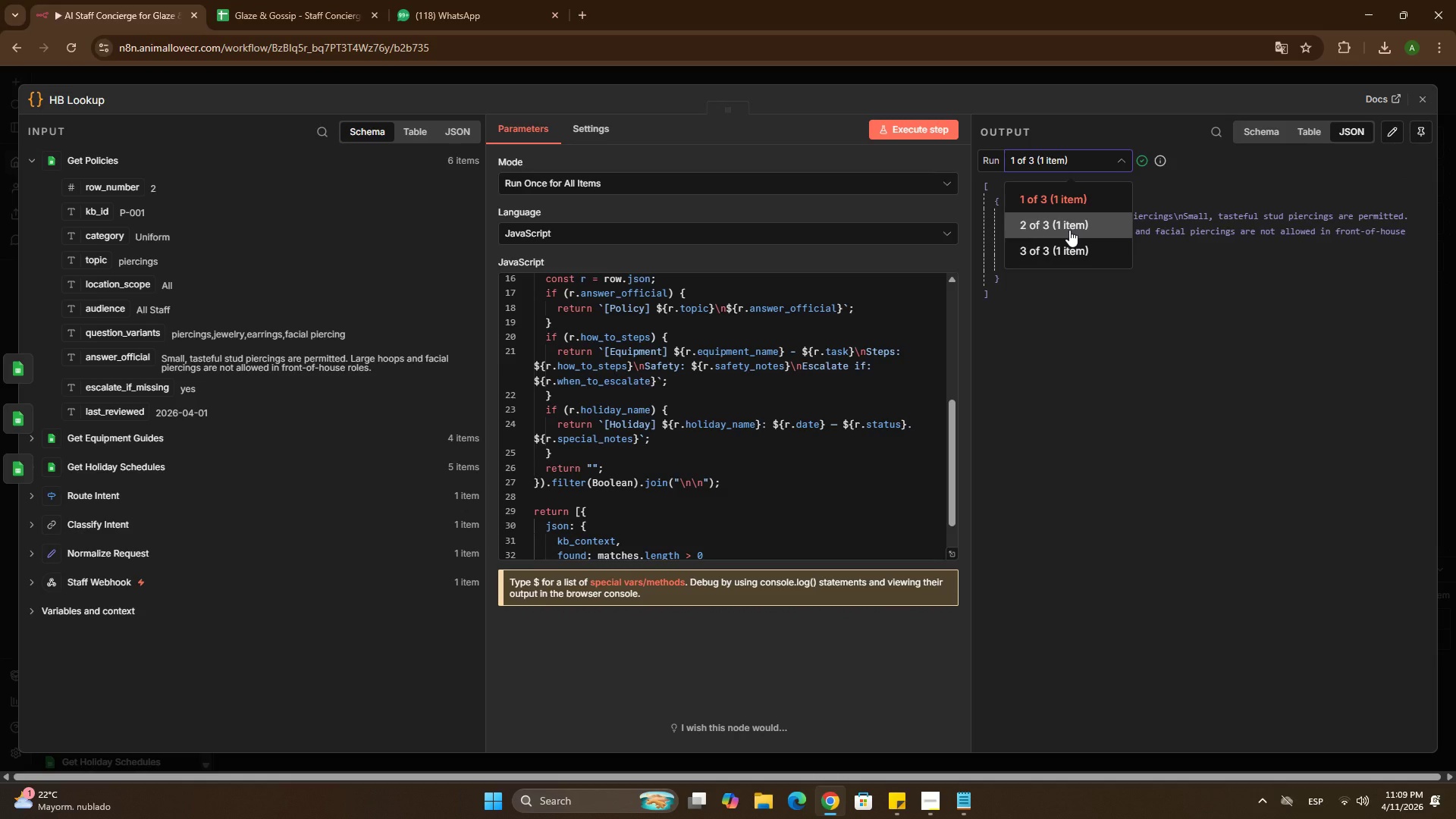 
left_click([1069, 230])
 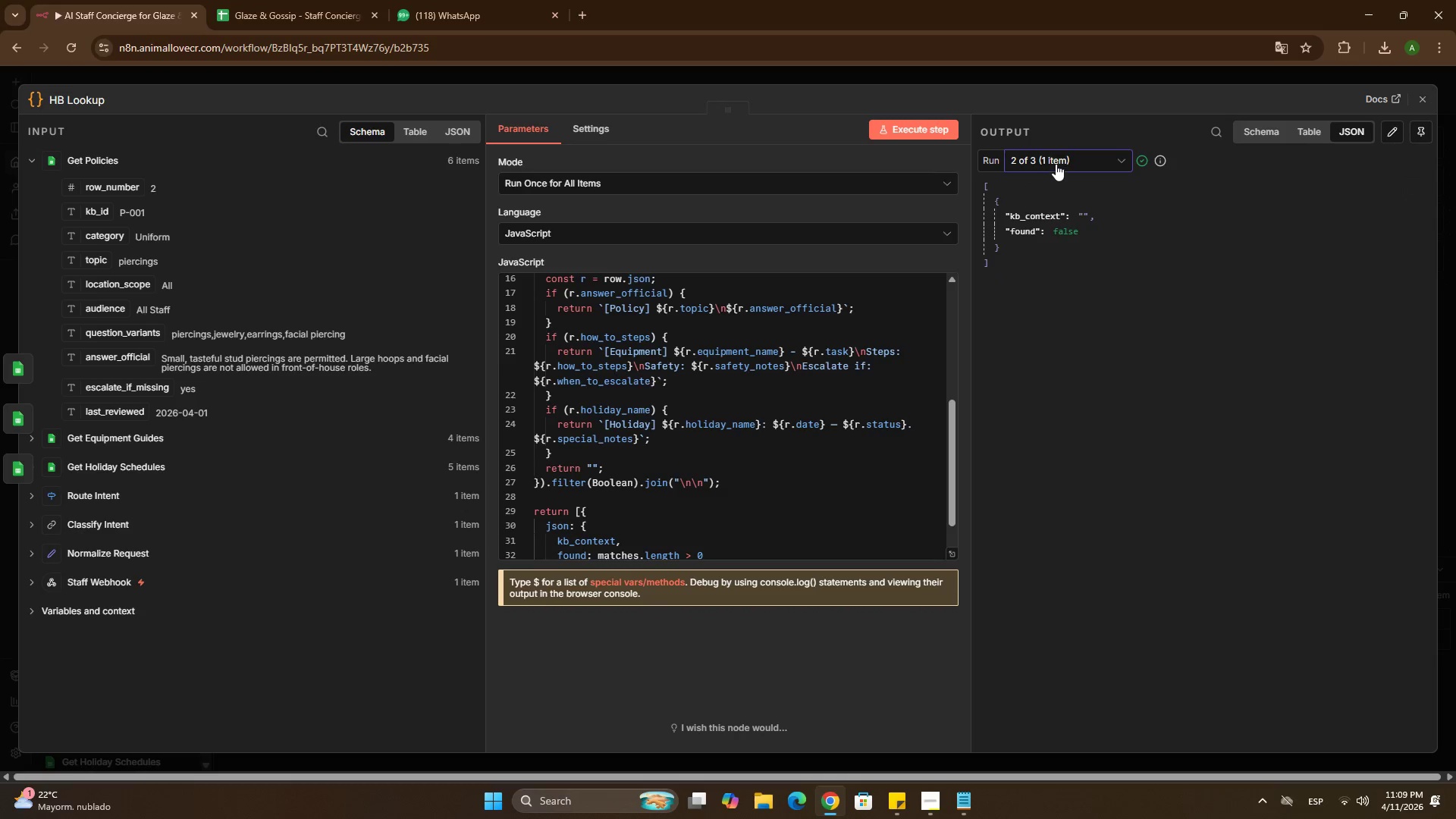 
left_click([1056, 159])
 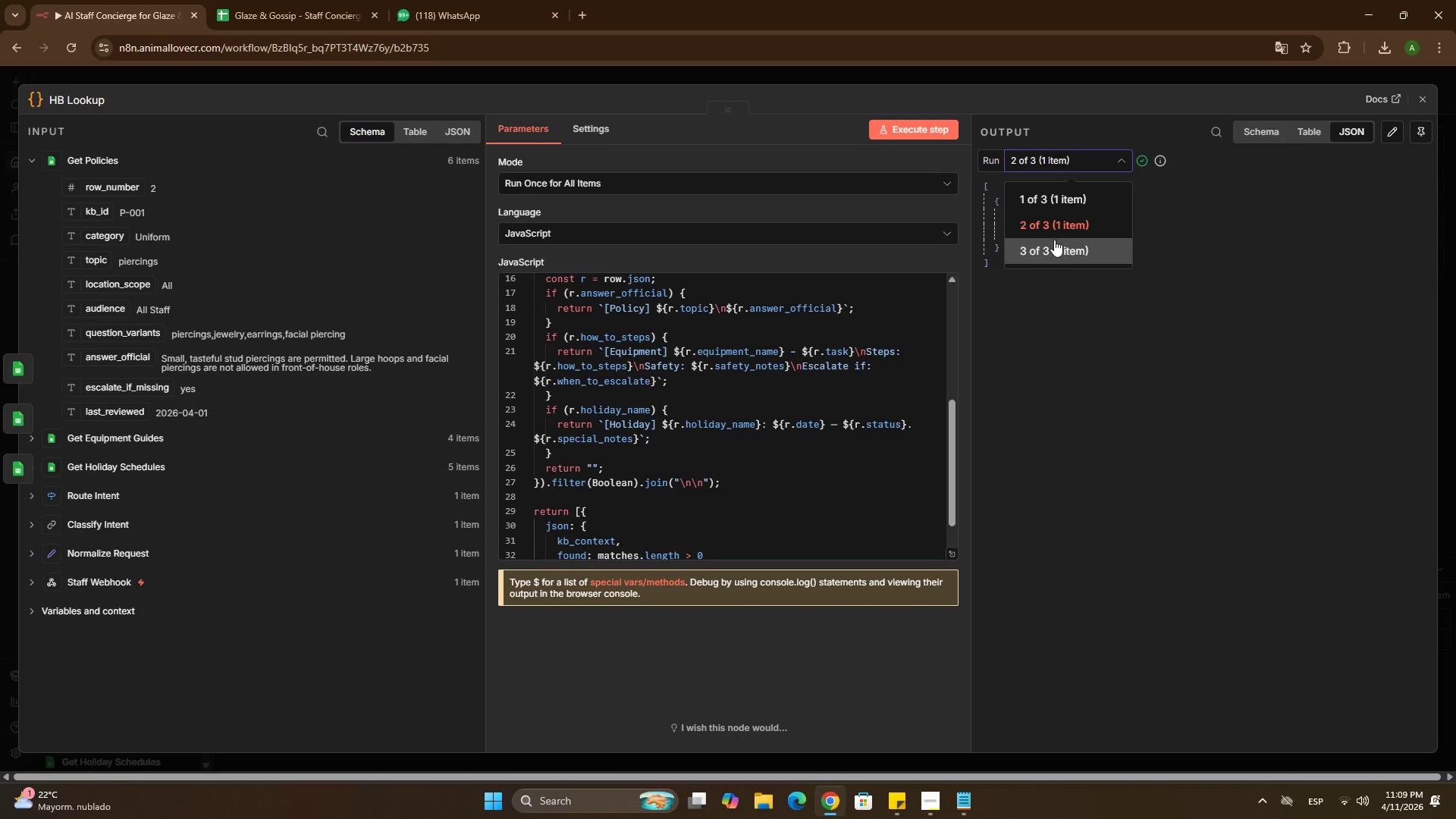 
left_click([1054, 240])
 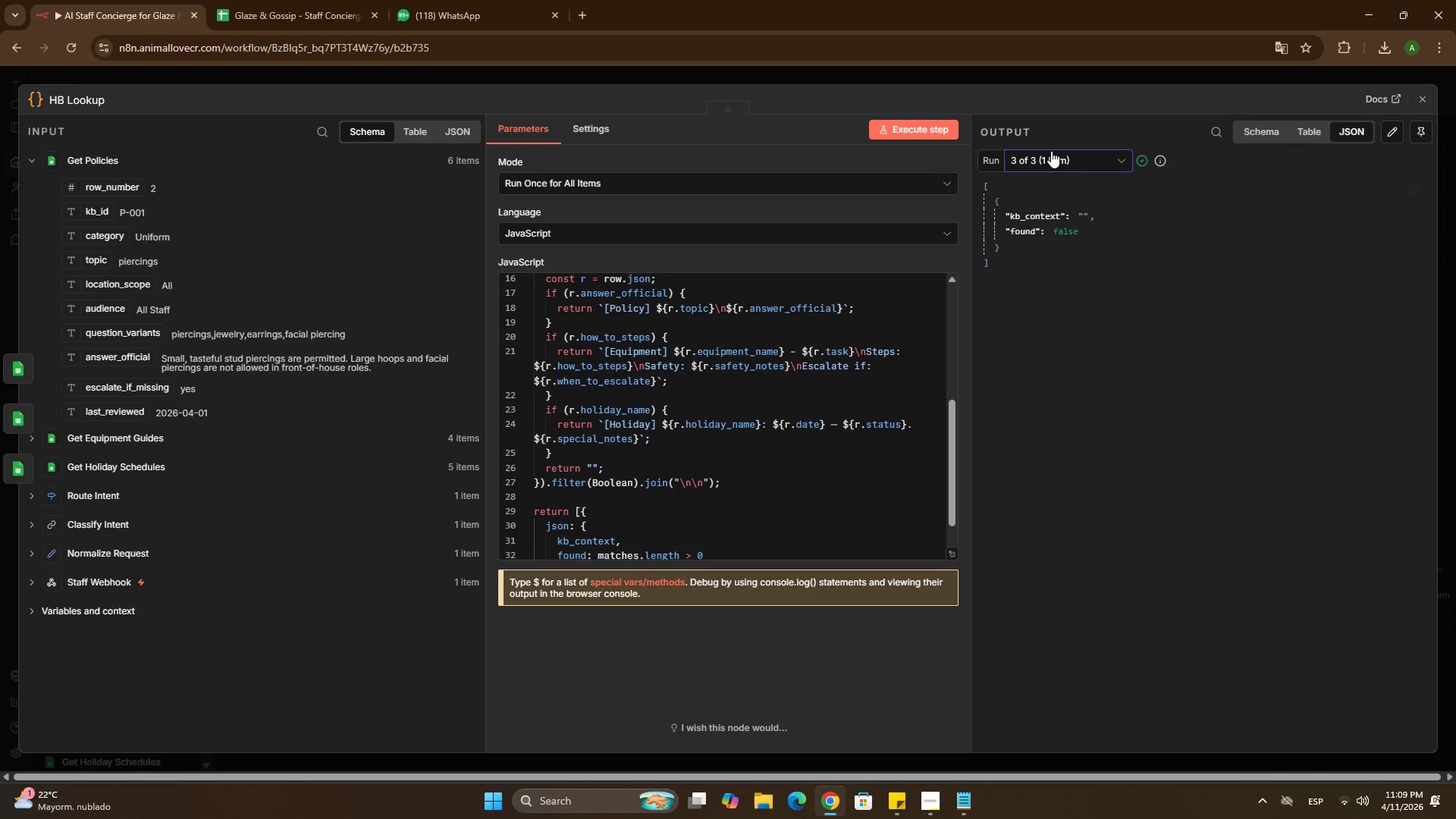 
left_click([1051, 151])
 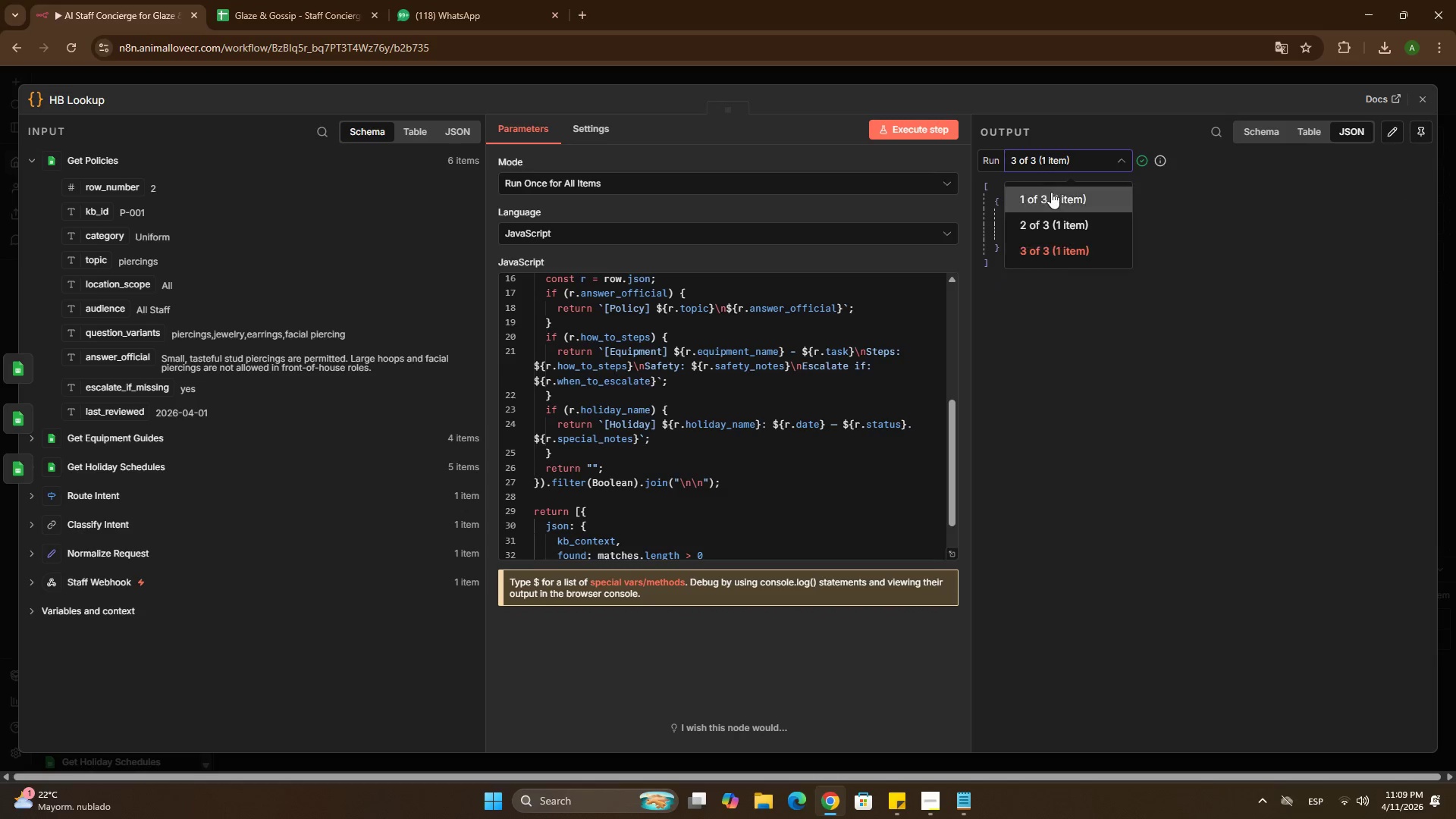 
left_click([1051, 198])
 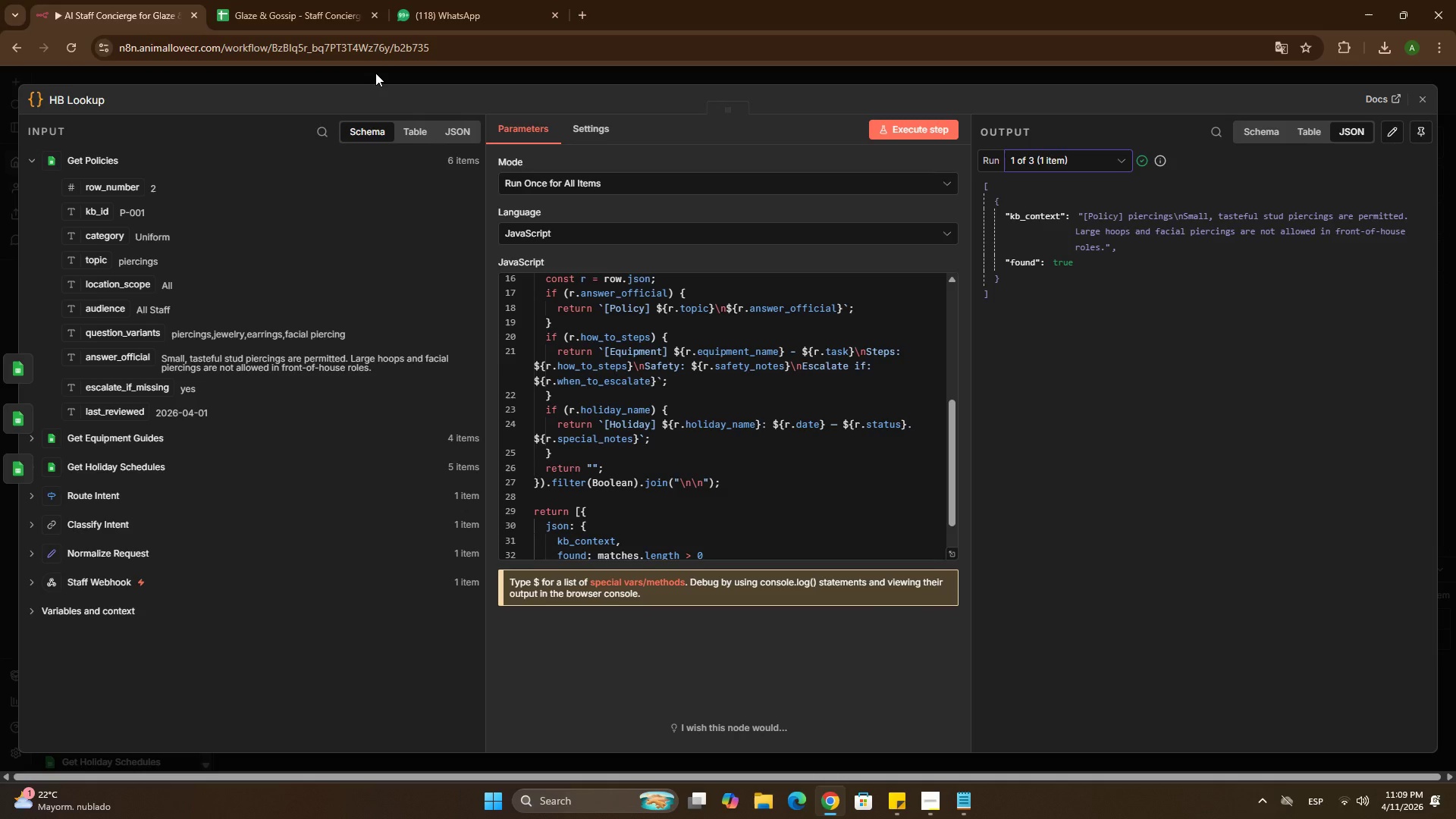 
wait(5.7)
 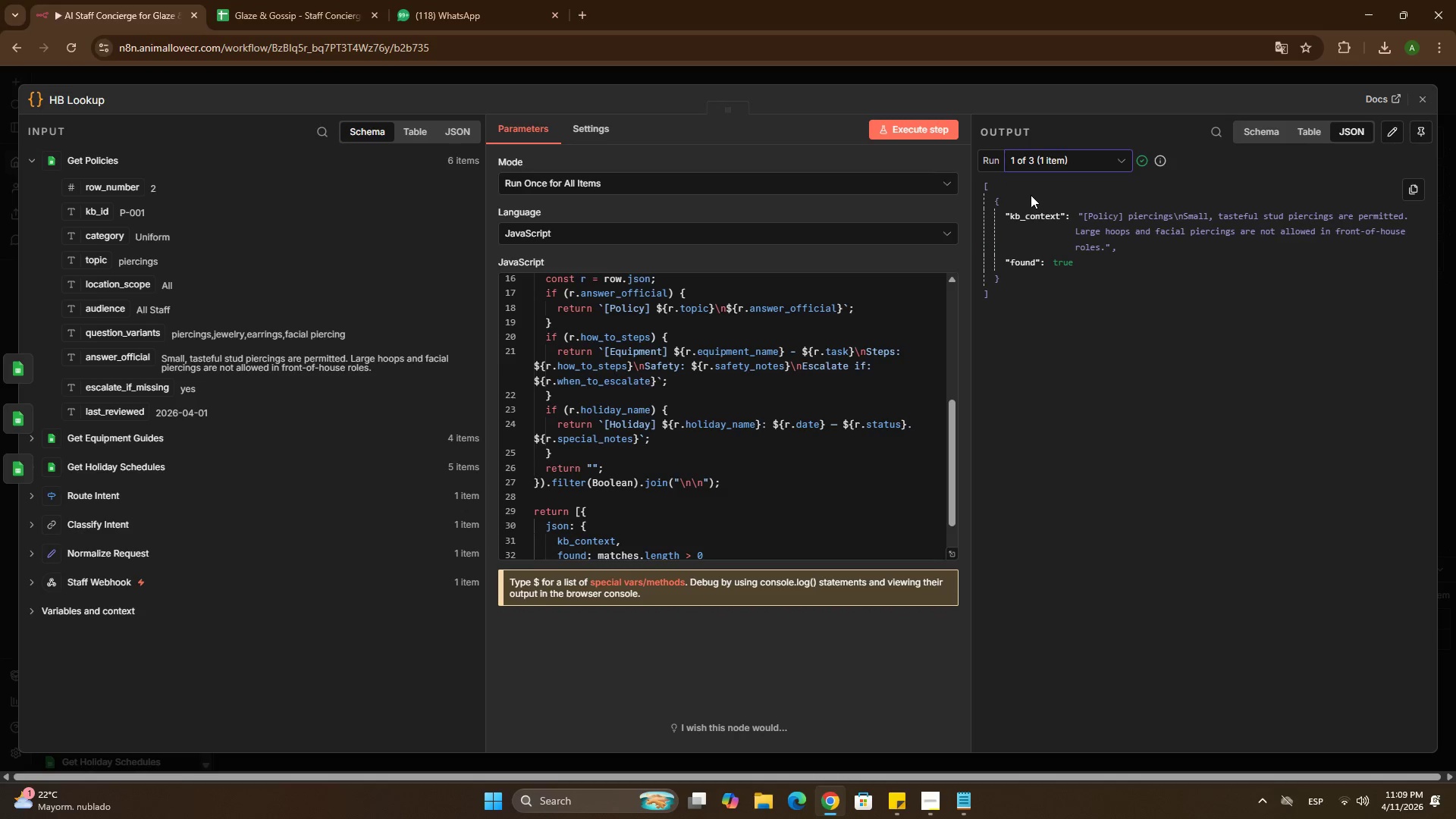 
scroll: coordinate [577, 425], scroll_direction: up, amount: 7.0
 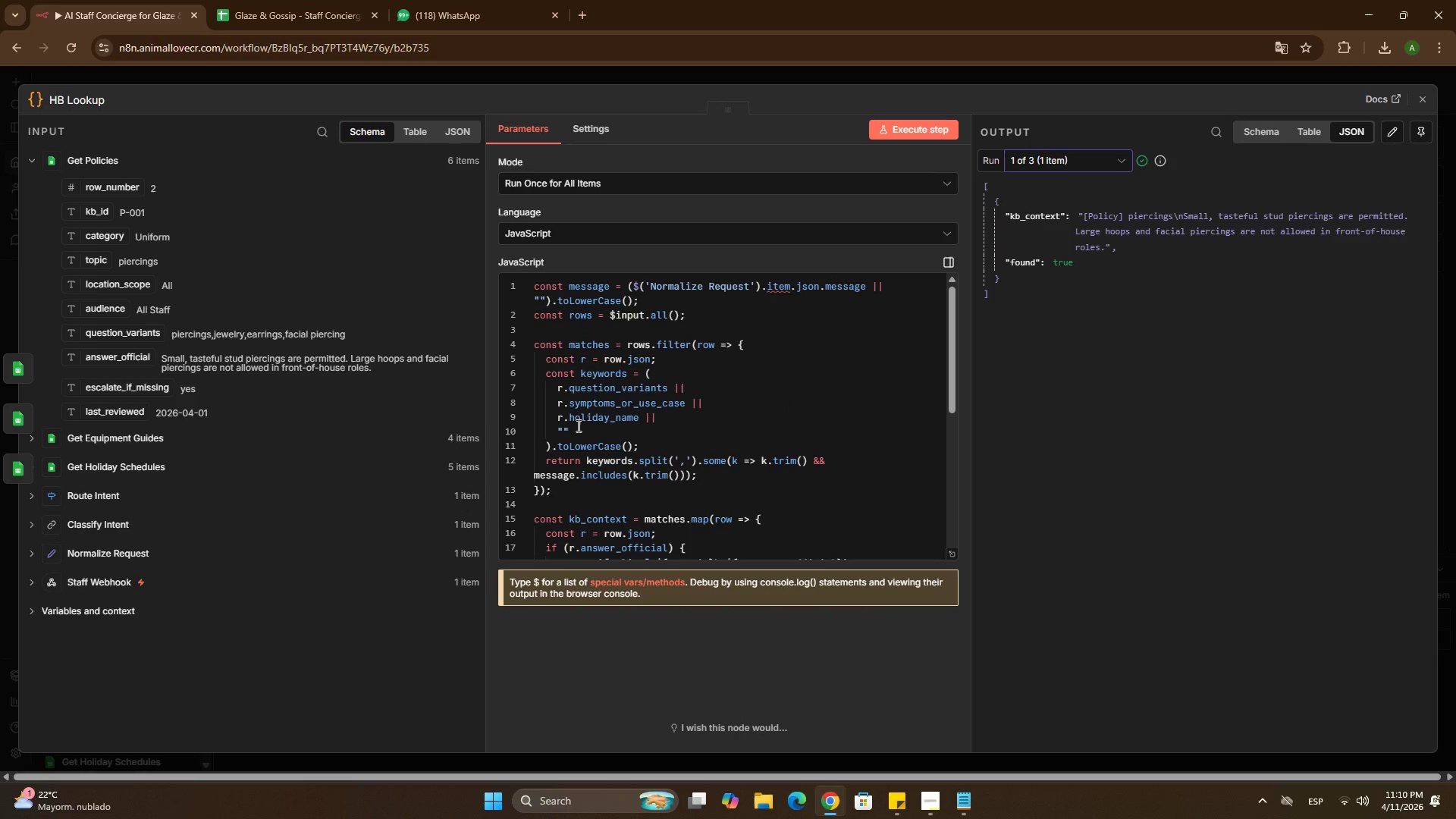 
scroll: coordinate [577, 425], scroll_direction: down, amount: 5.0
 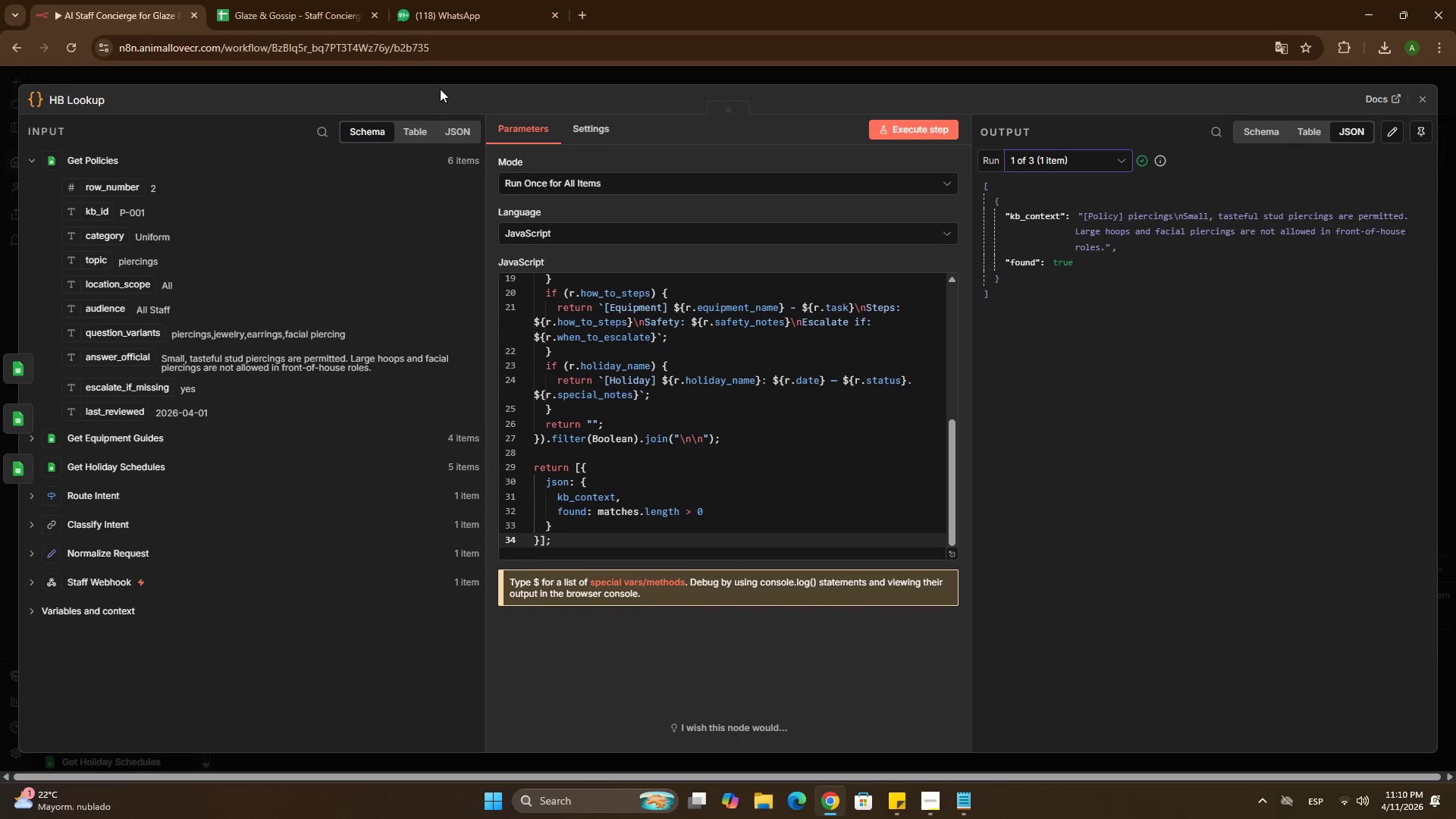 
left_click([438, 76])
 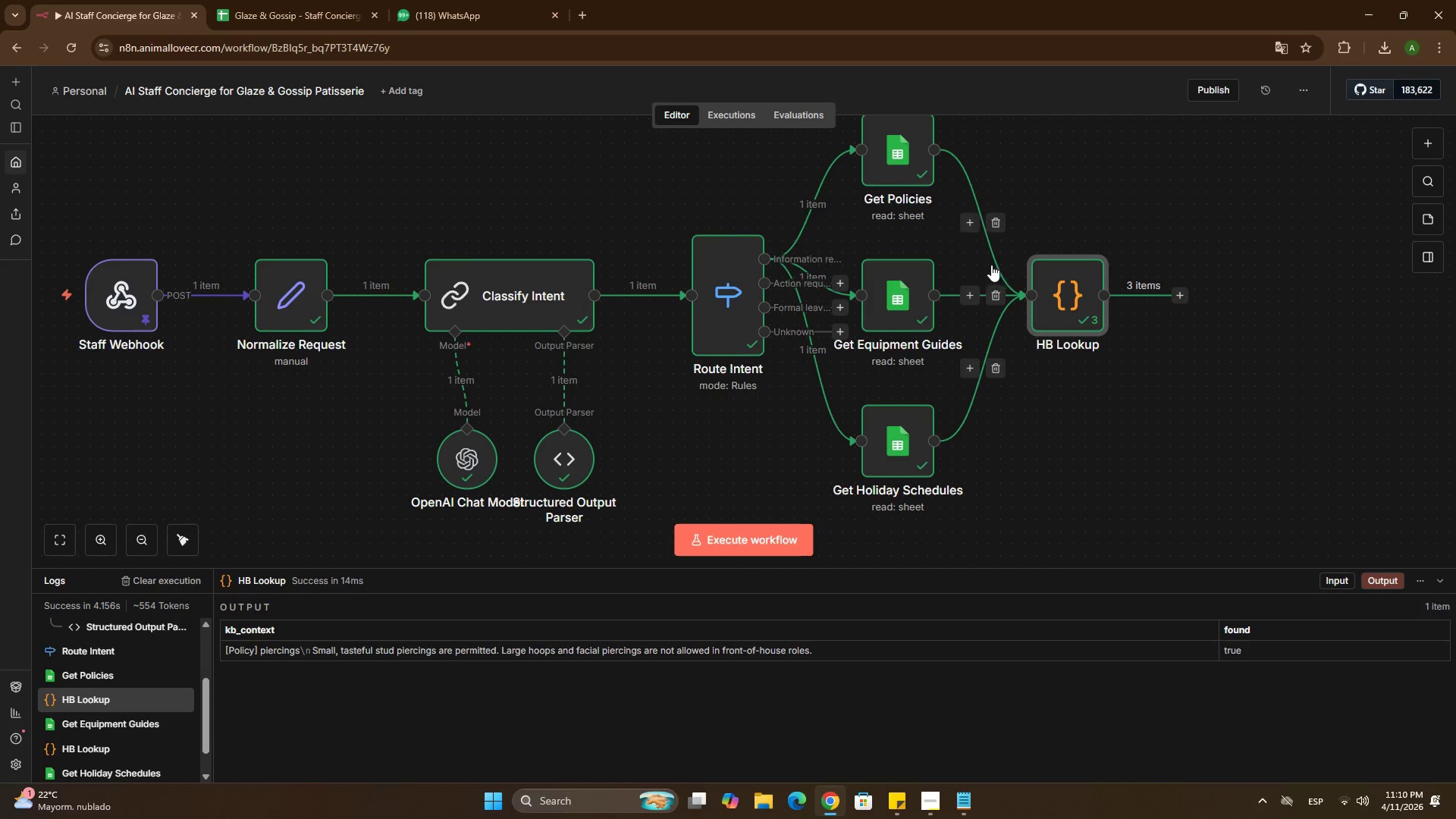 
left_click([977, 290])
 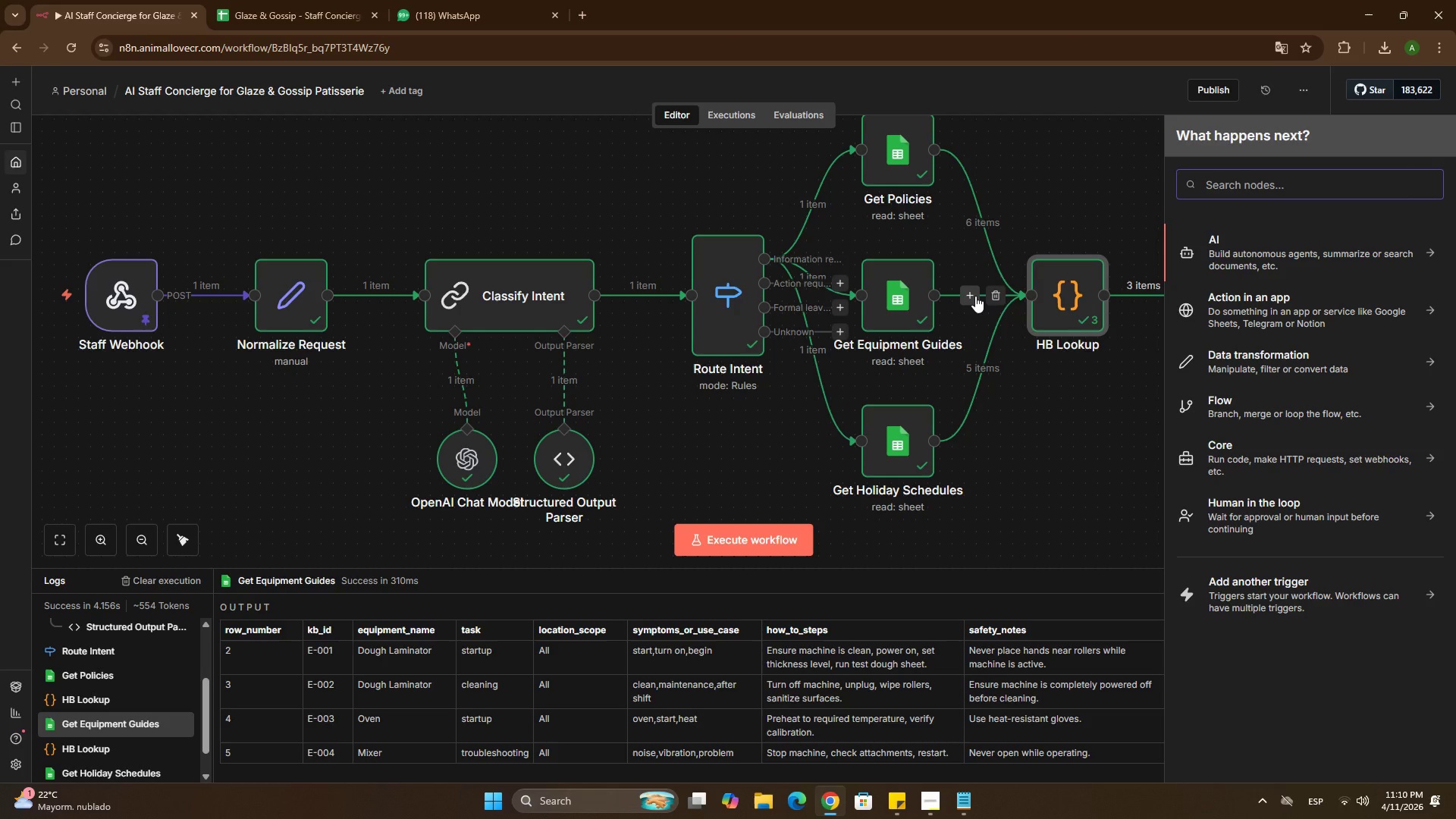 
type(mer)
 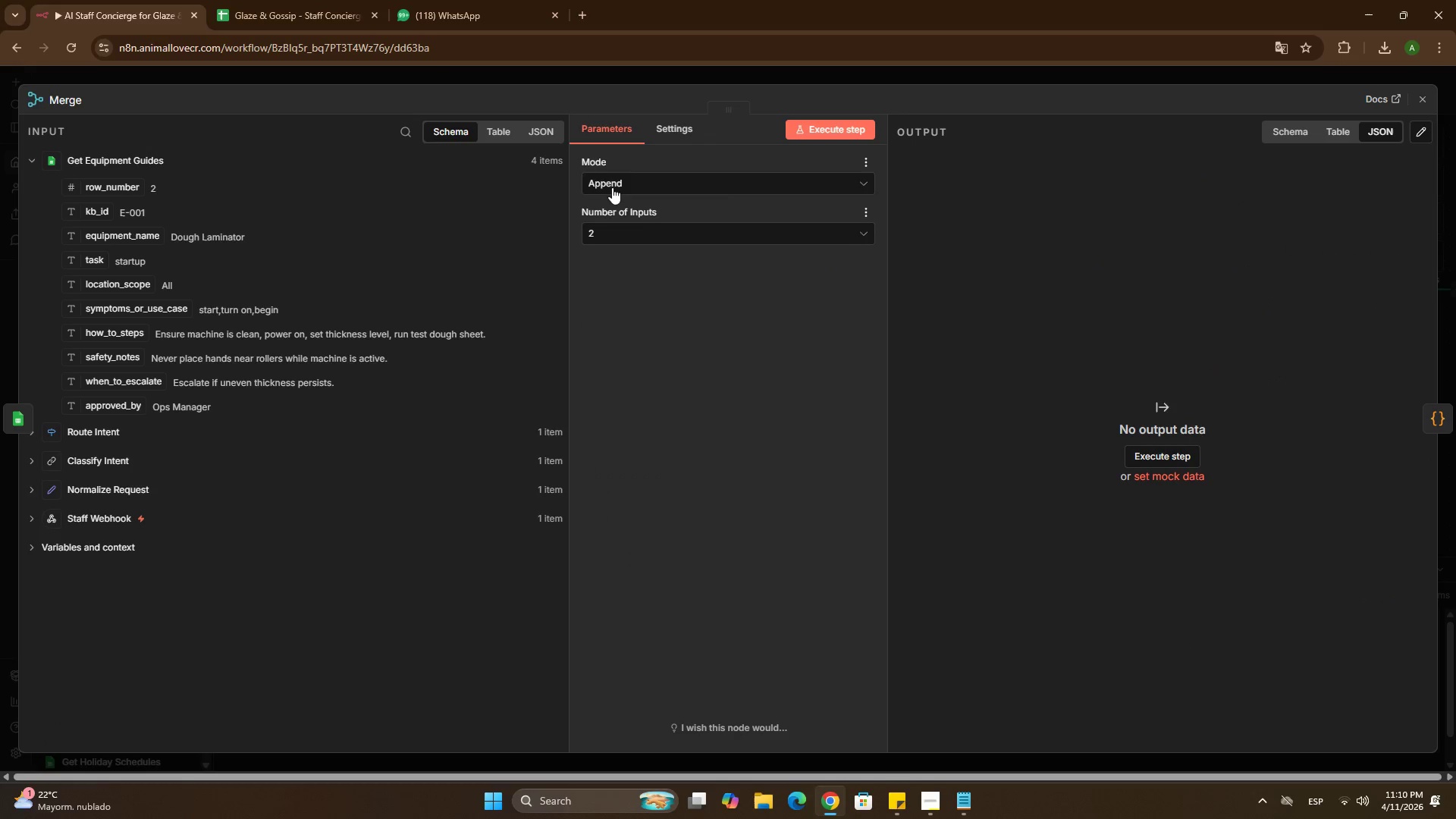 
left_click([654, 262])
 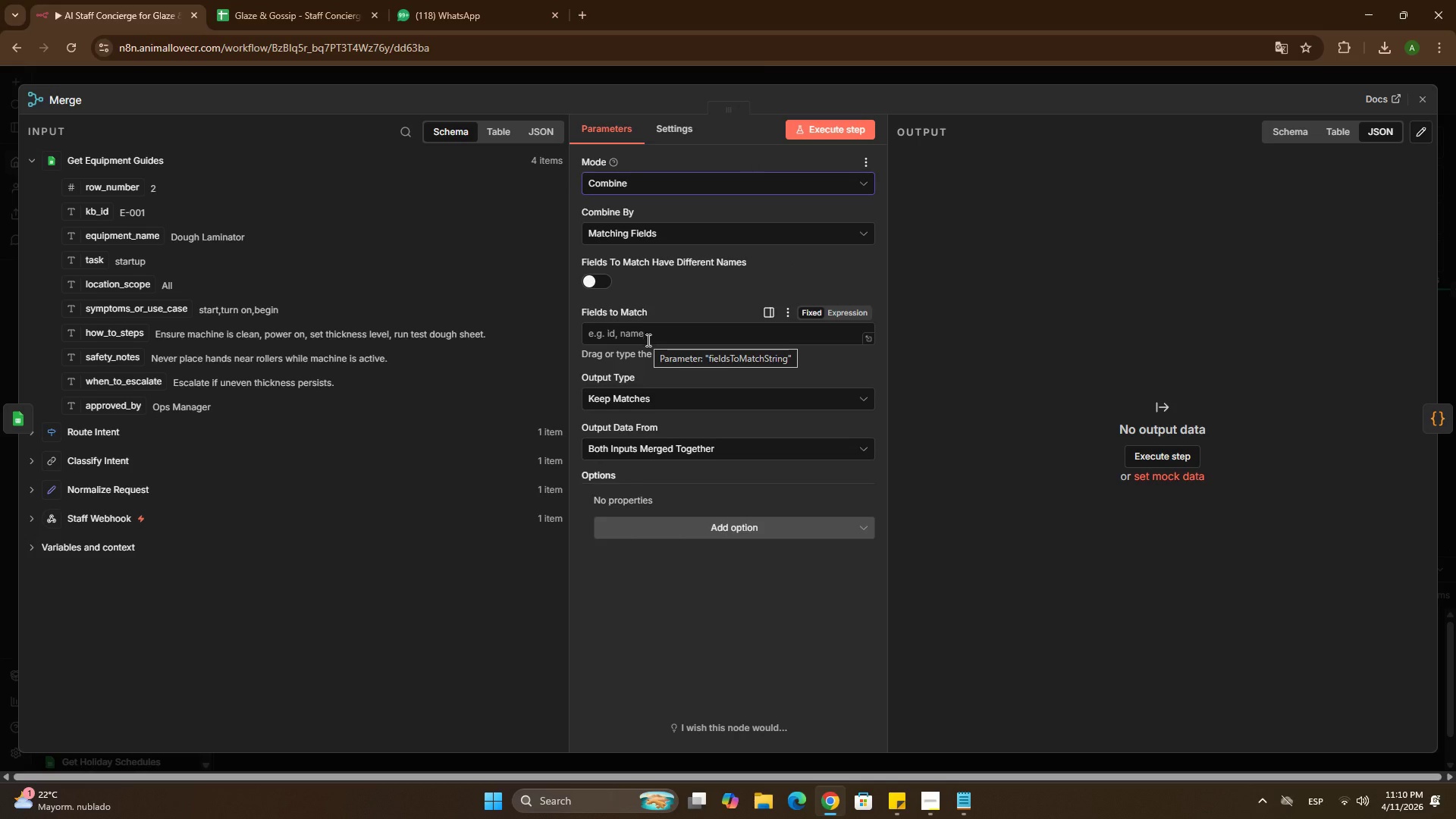 
wait(7.17)
 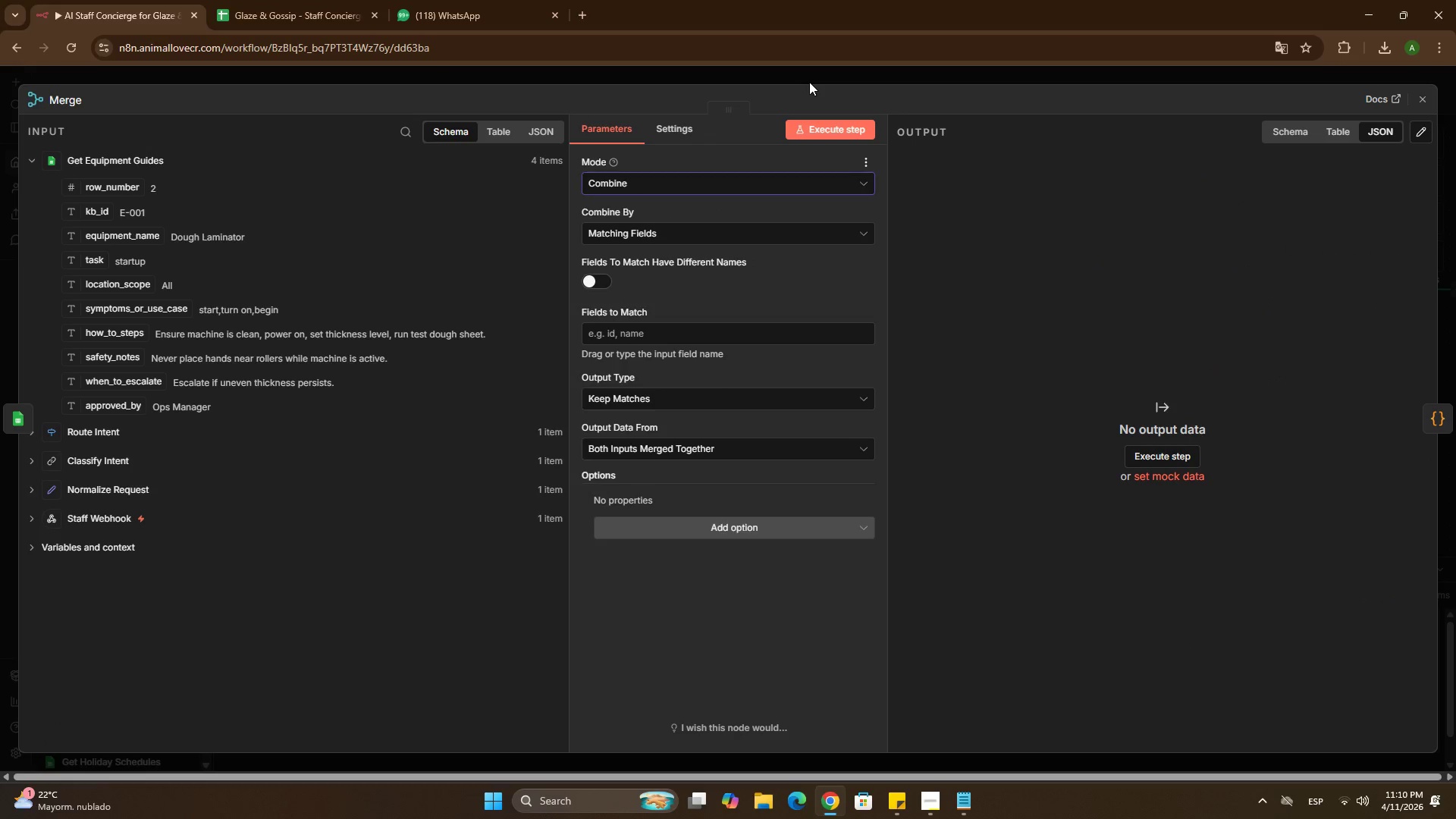 
mouse_move([724, 377])
 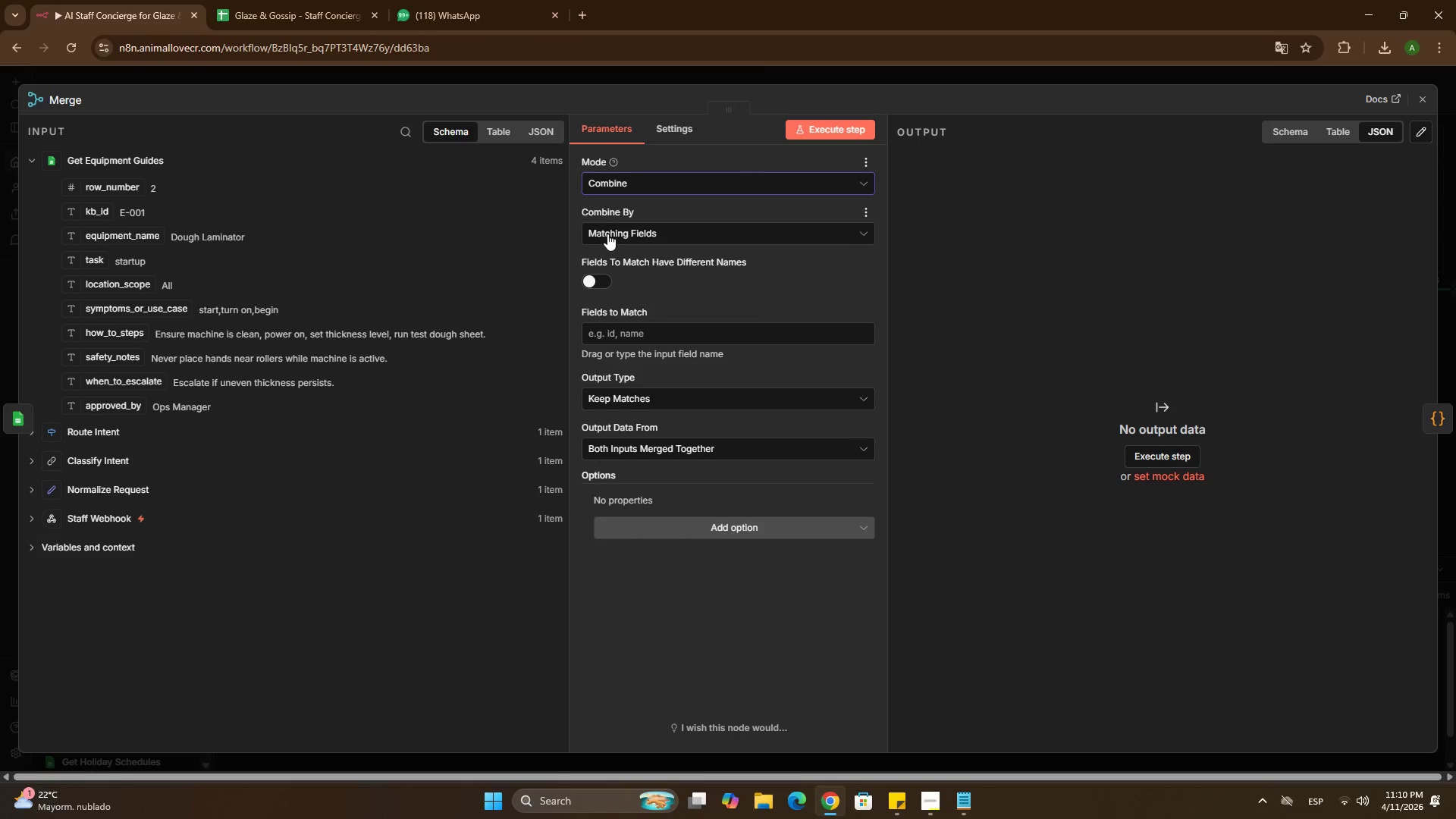 
left_click([610, 233])
 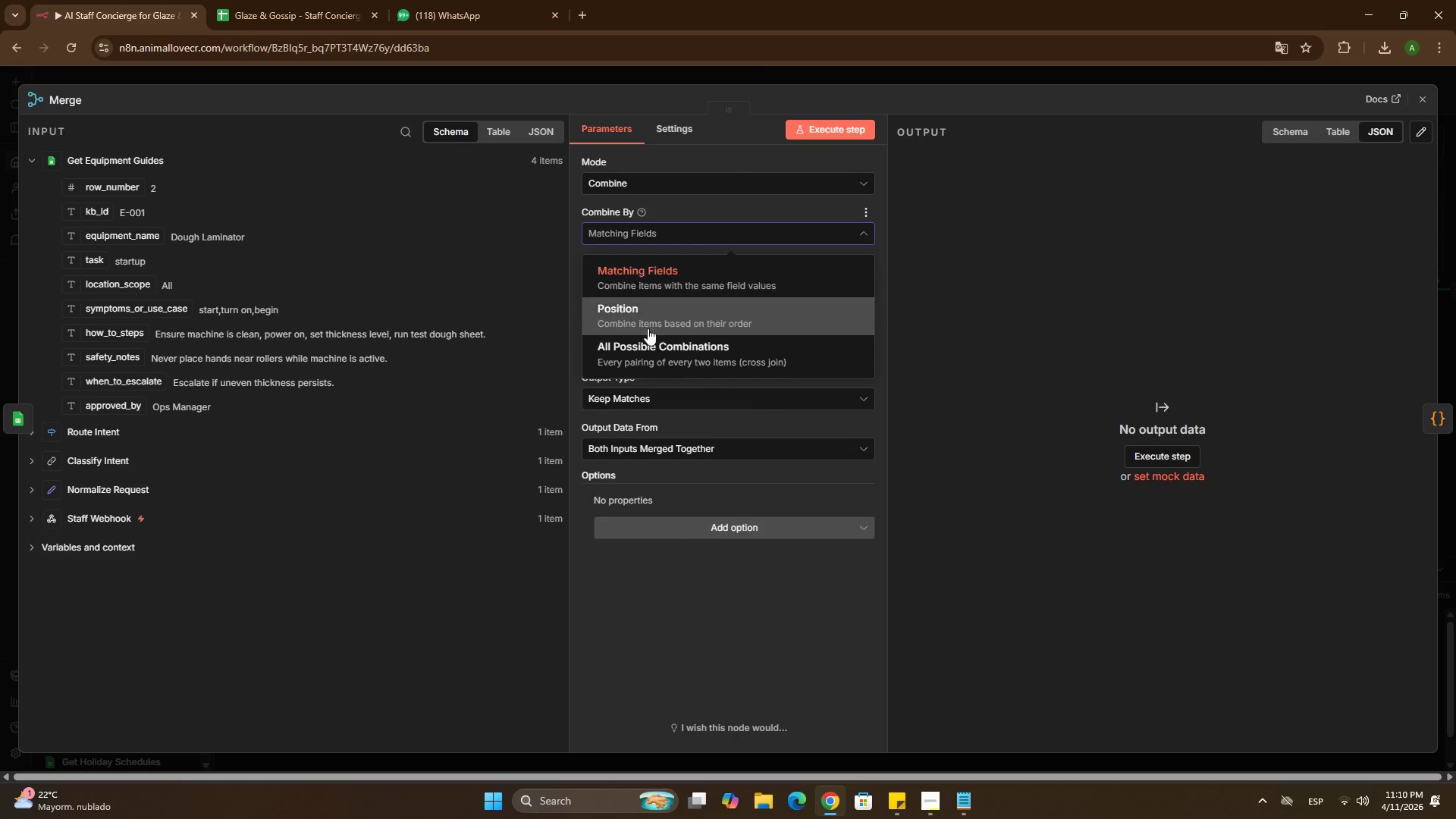 
left_click([648, 328])
 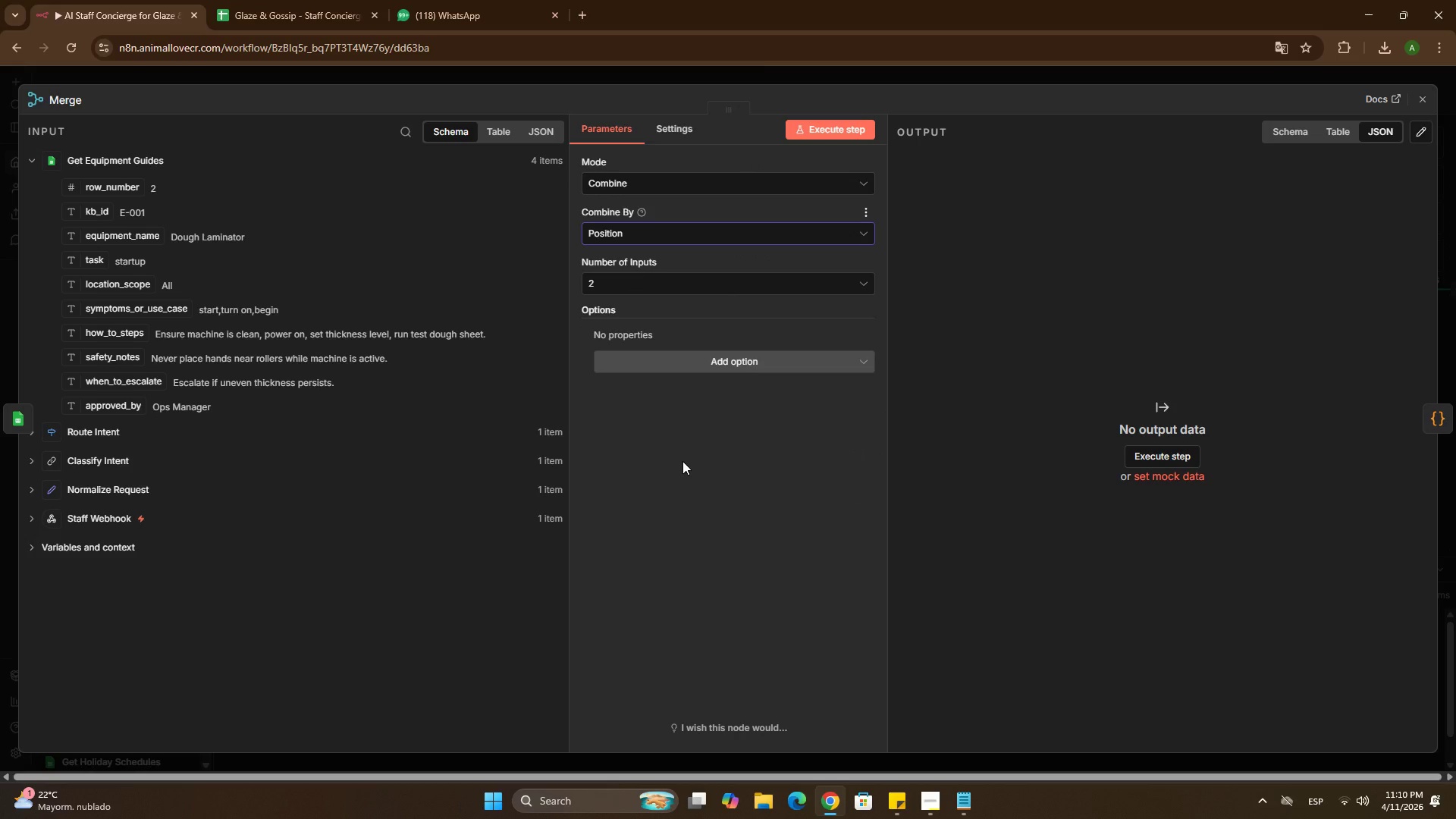 
left_click([682, 461])
 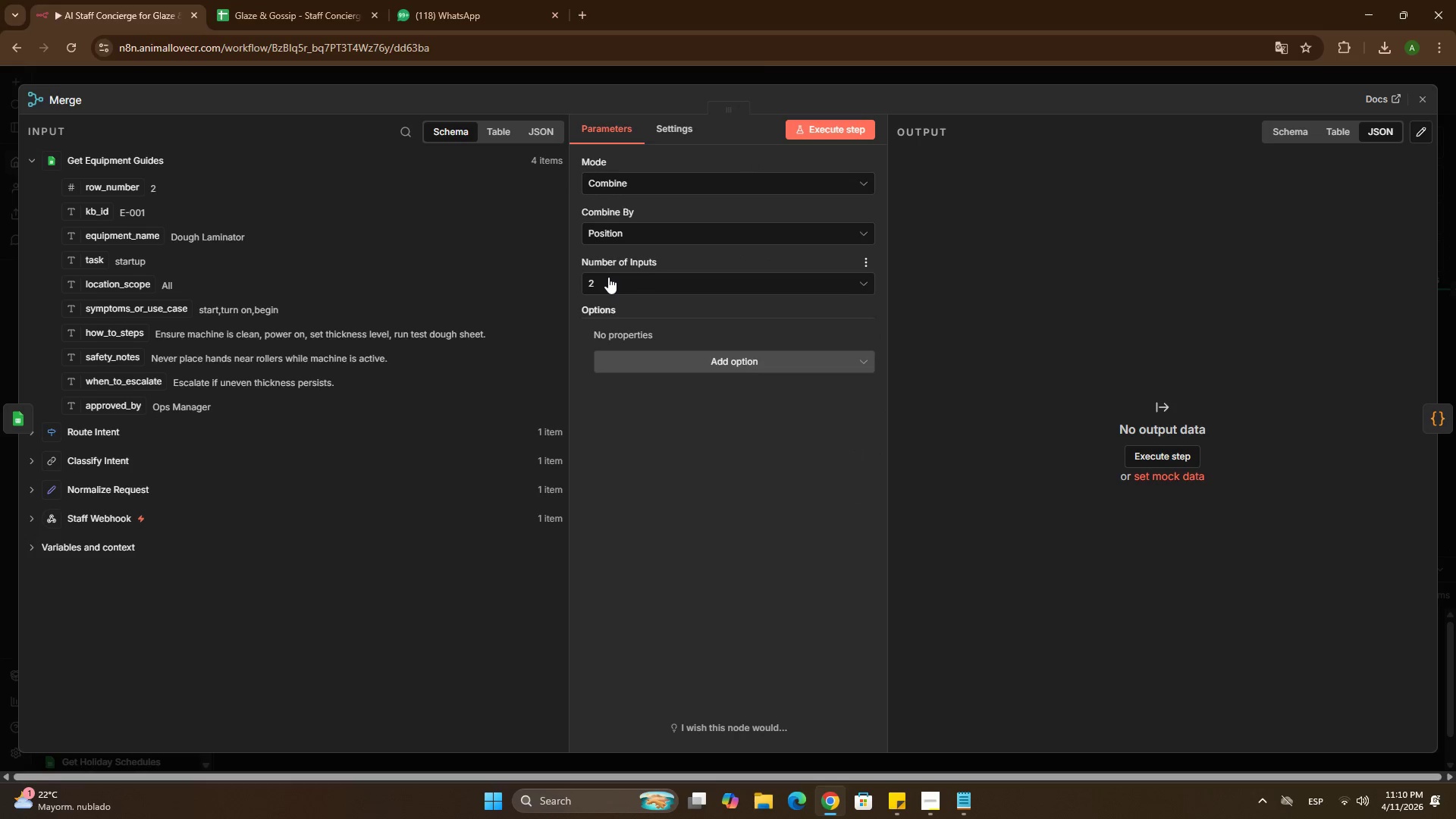 
left_click([608, 277])
 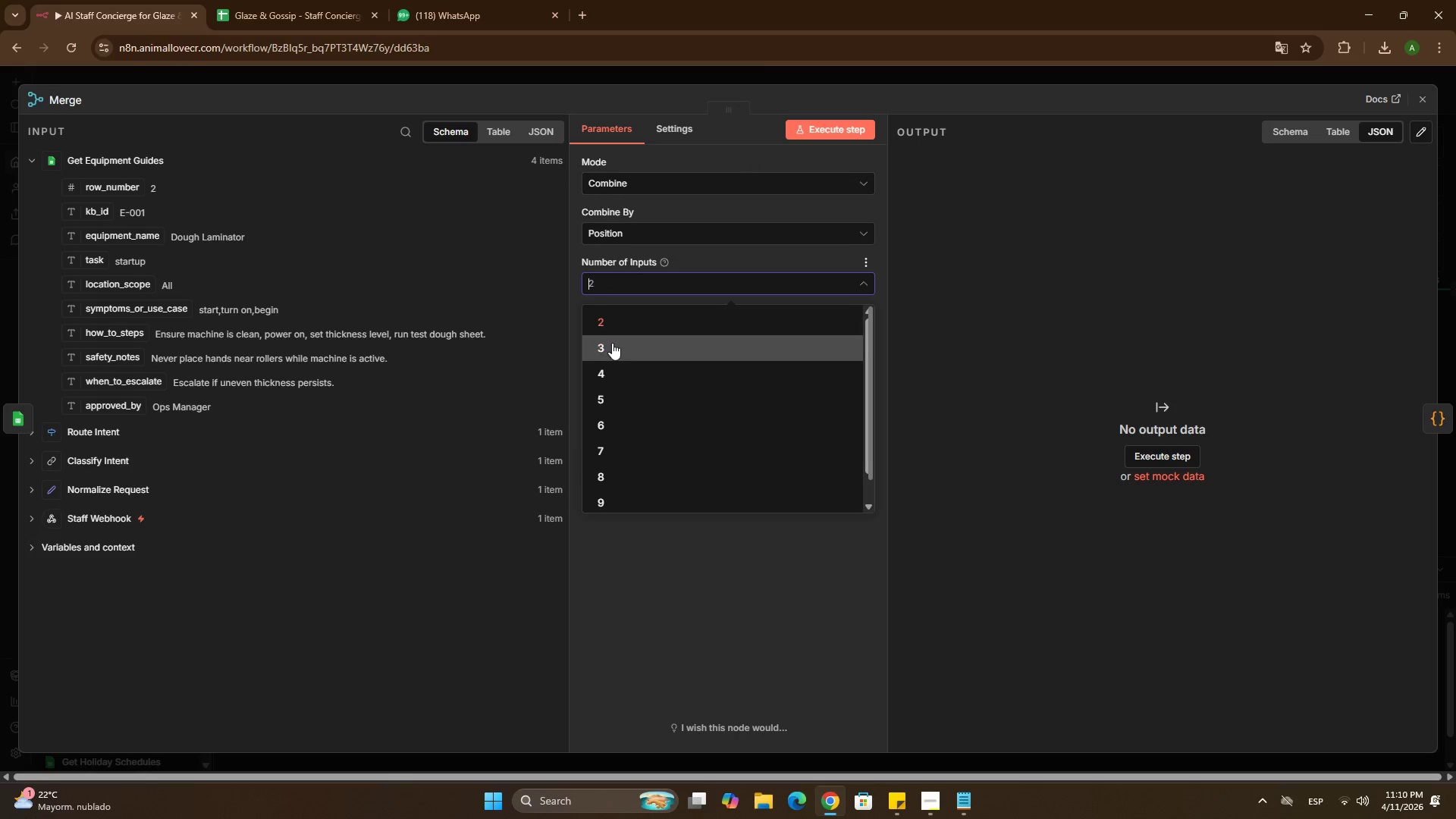 
left_click([612, 343])
 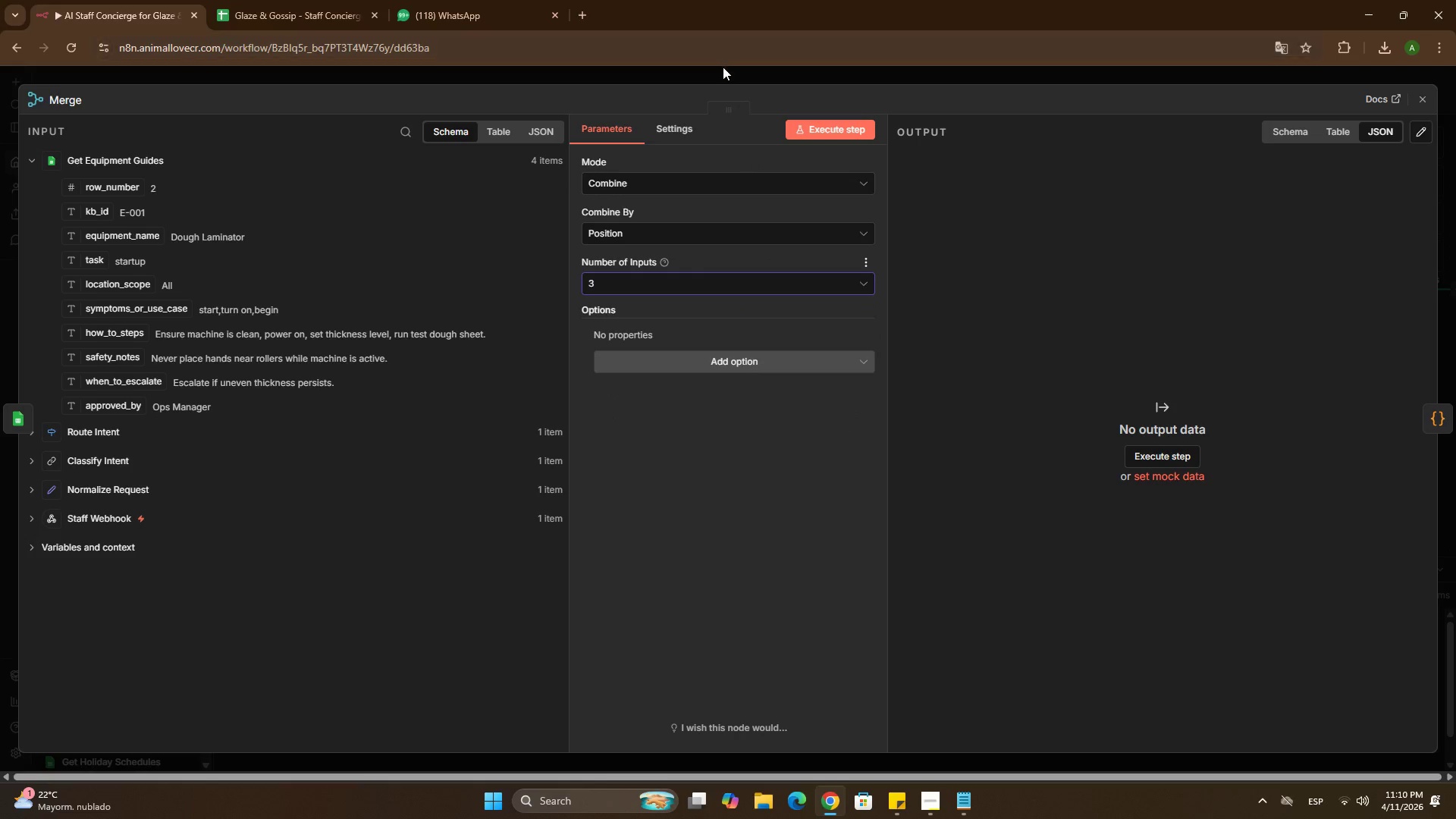 
left_click([721, 71])
 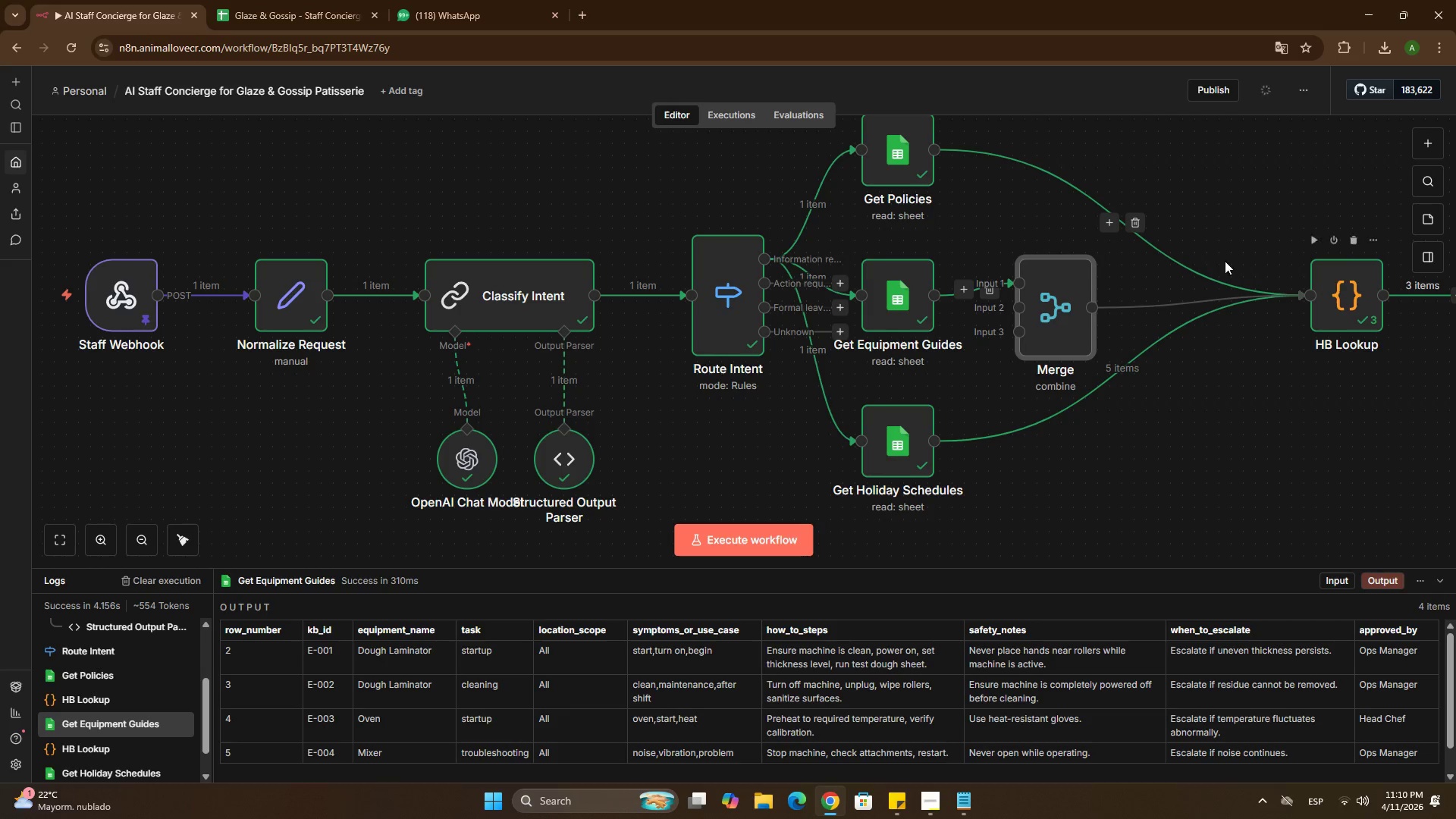 
left_click([1143, 224])
 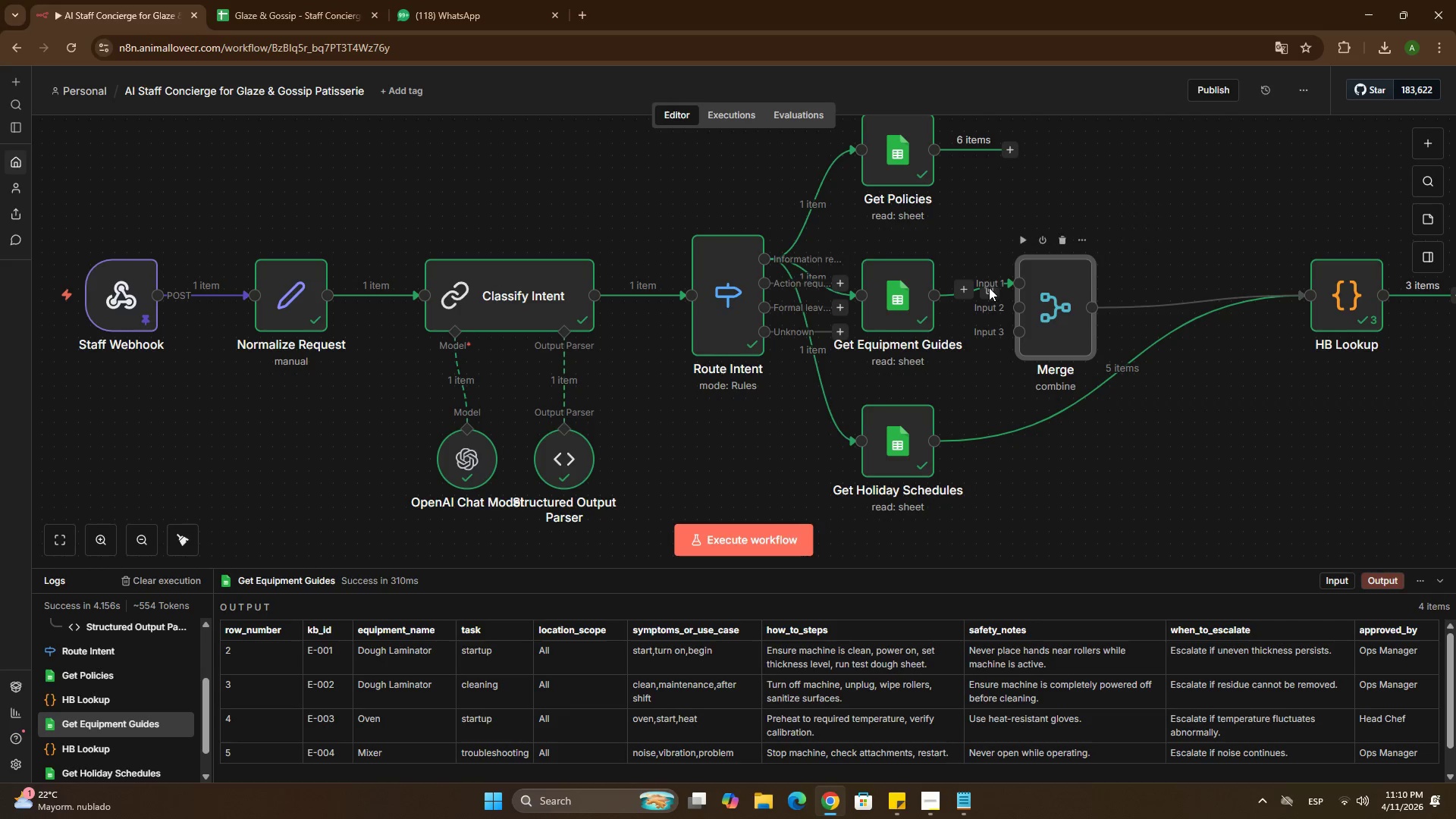 
left_click([989, 287])
 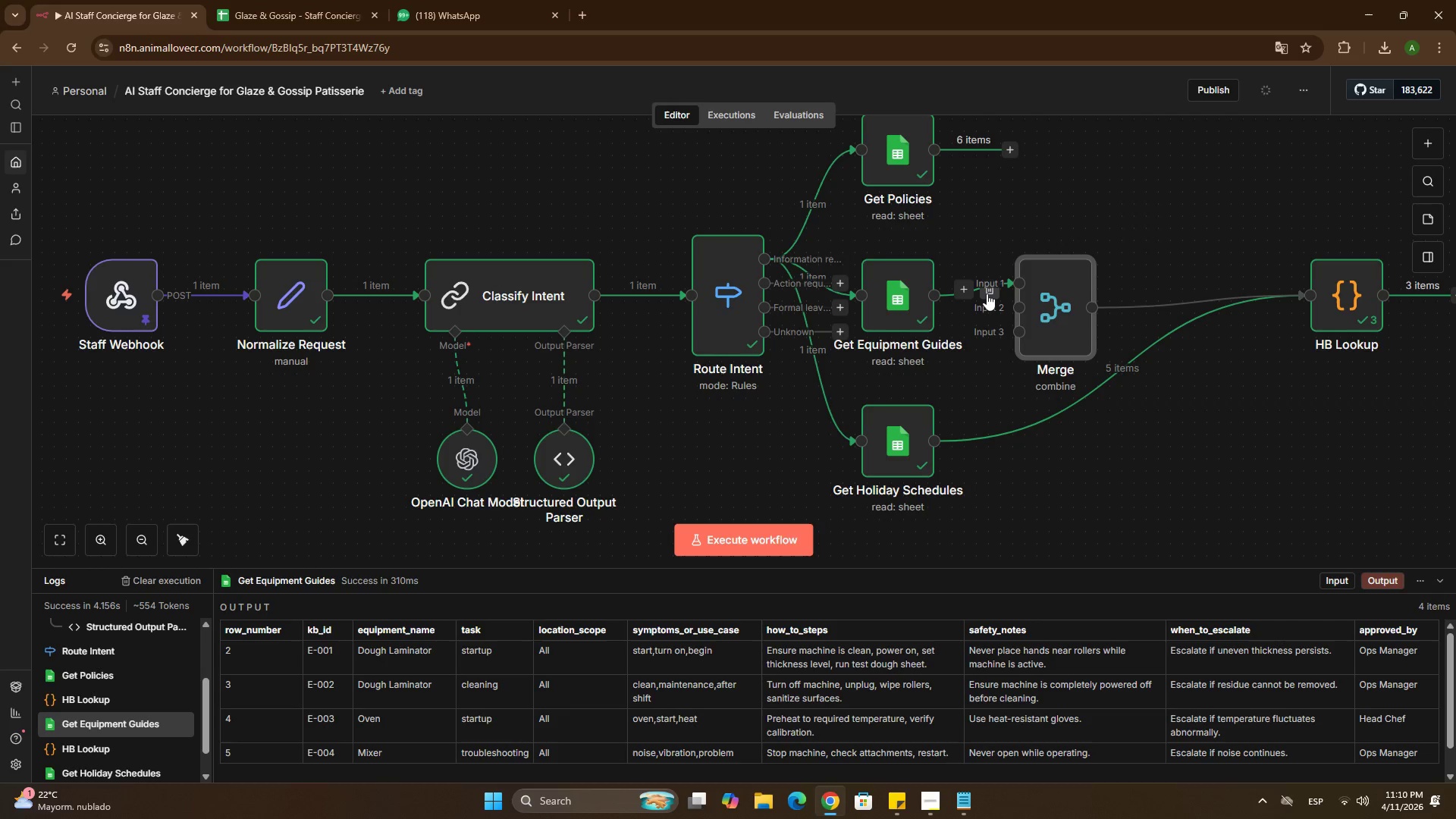 
left_click([987, 293])
 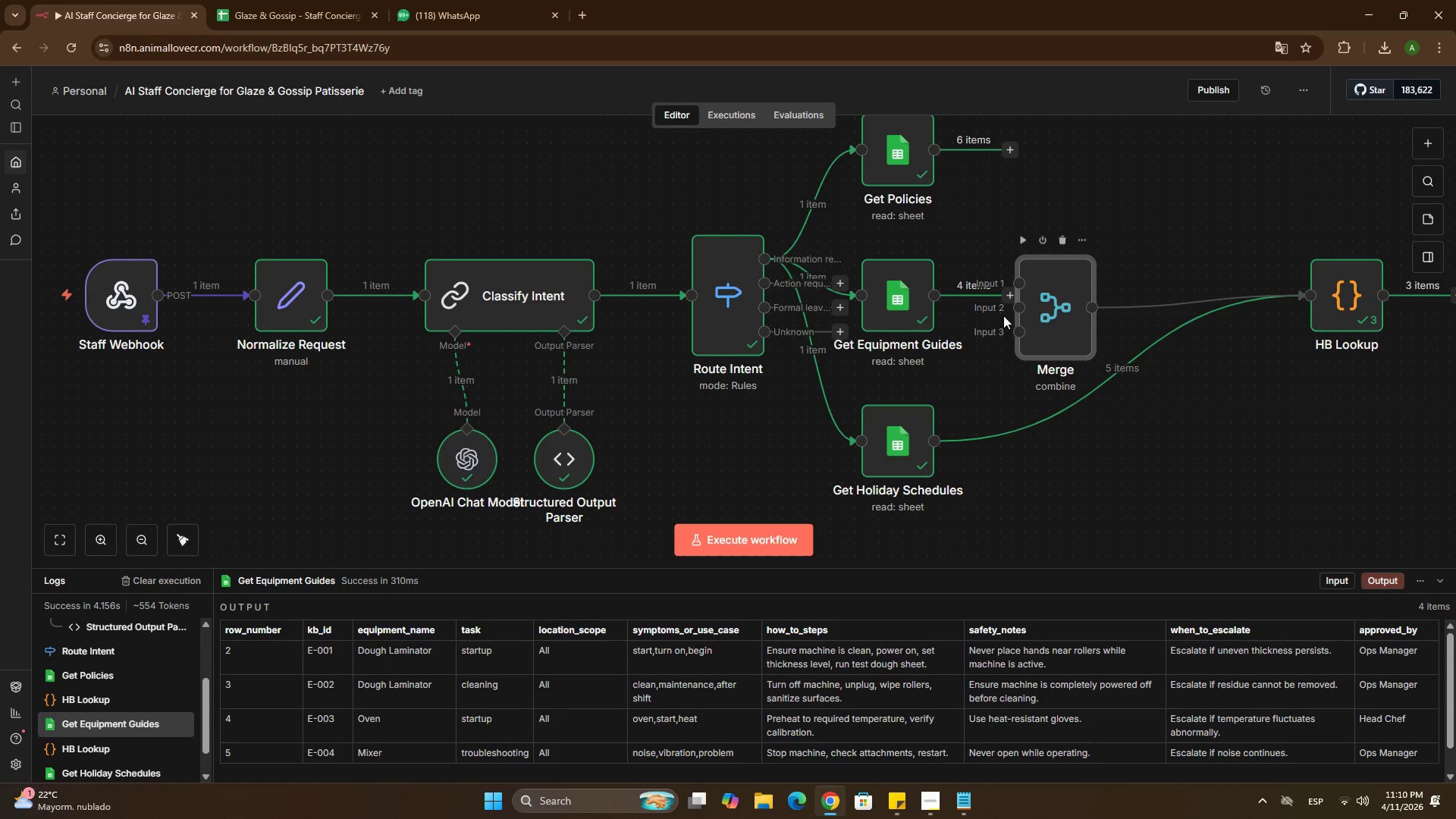 
left_click_drag(start_coordinate=[1006, 298], to_coordinate=[1020, 309])
 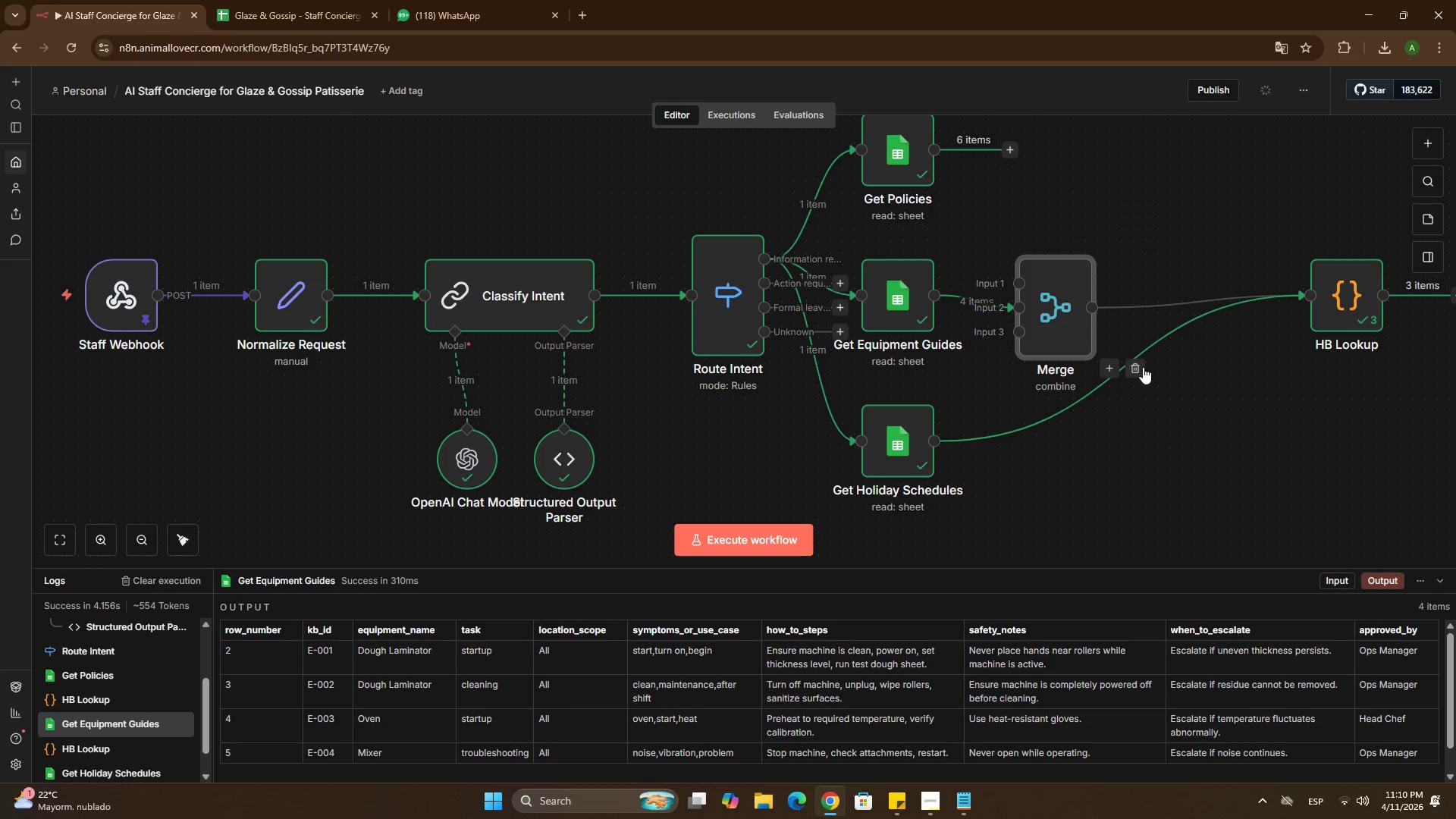 
left_click([1143, 367])
 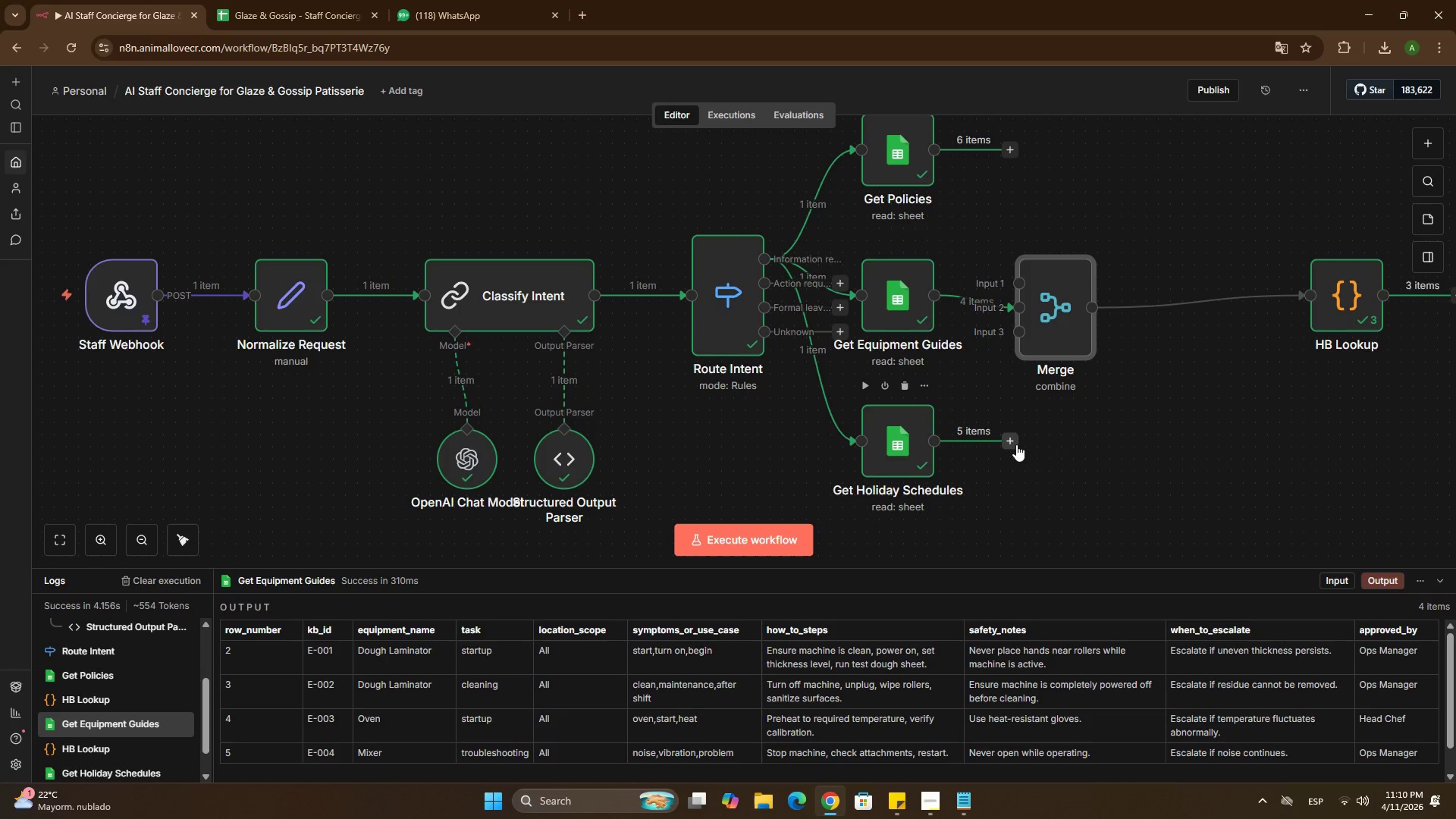 
left_click_drag(start_coordinate=[1015, 438], to_coordinate=[1016, 336])
 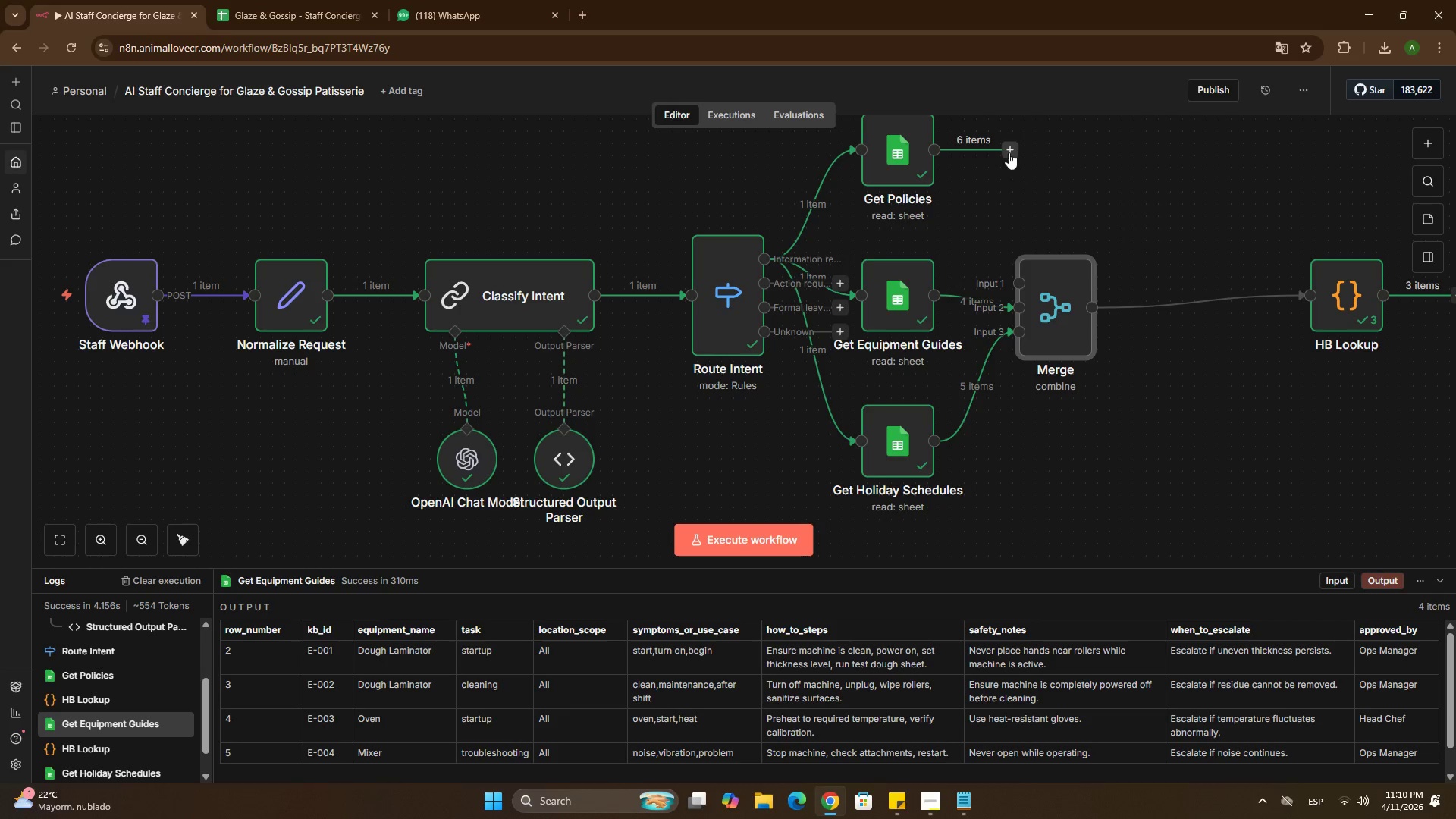 
left_click_drag(start_coordinate=[1009, 152], to_coordinate=[1018, 264])
 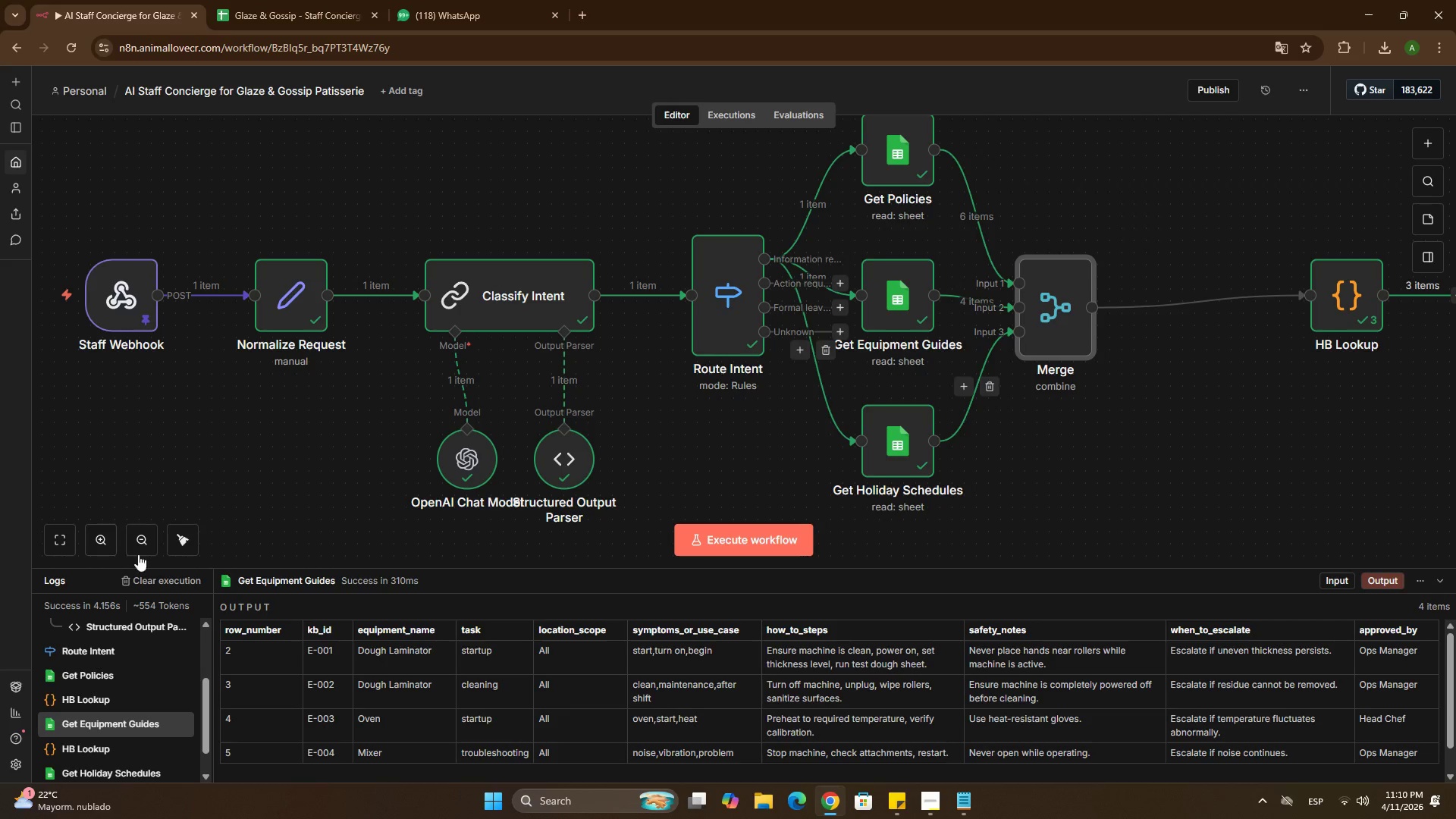 
left_click([188, 542])
 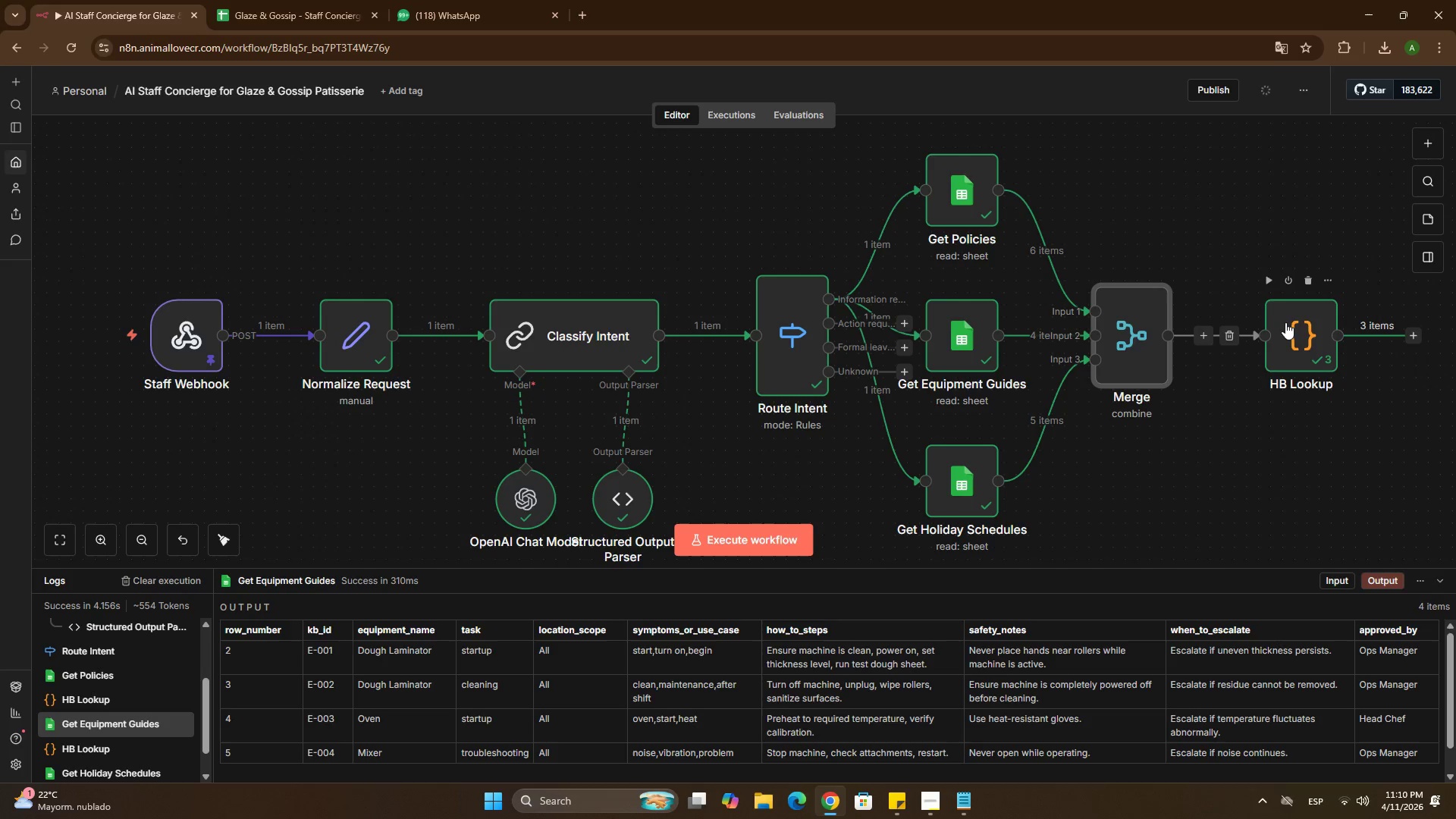 
left_click([1272, 283])
 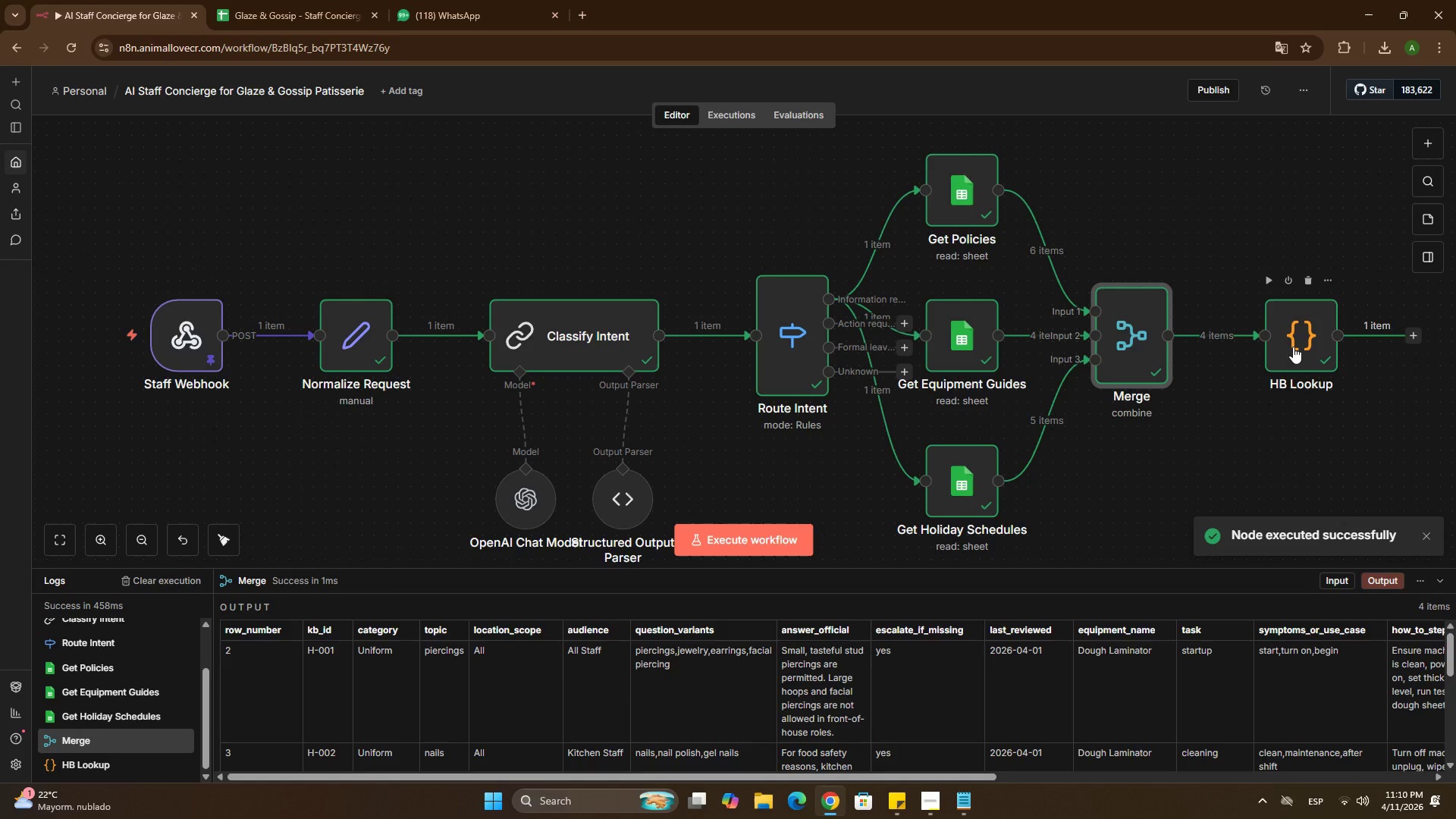 
double_click([1293, 347])
 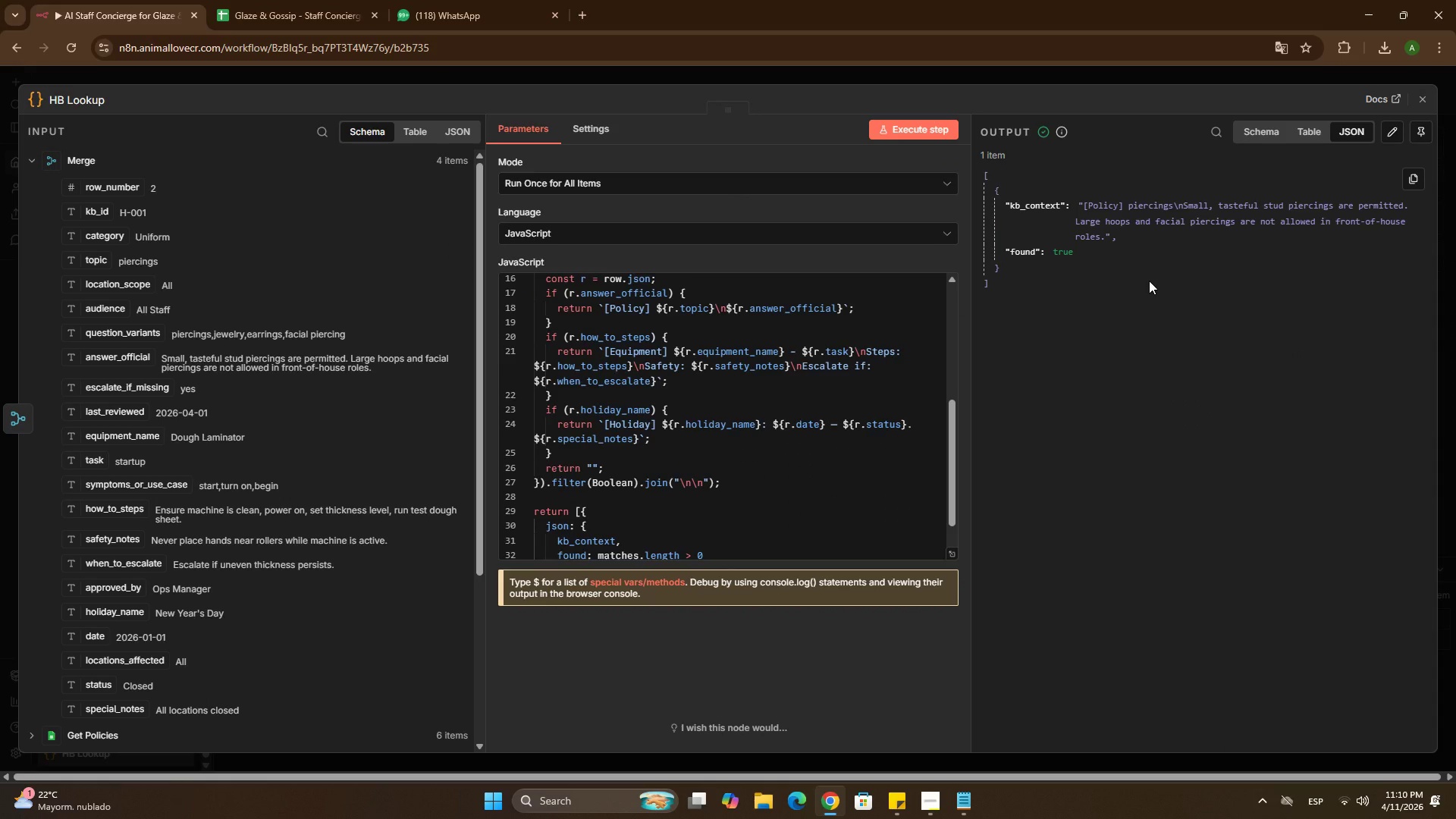 
wait(14.94)
 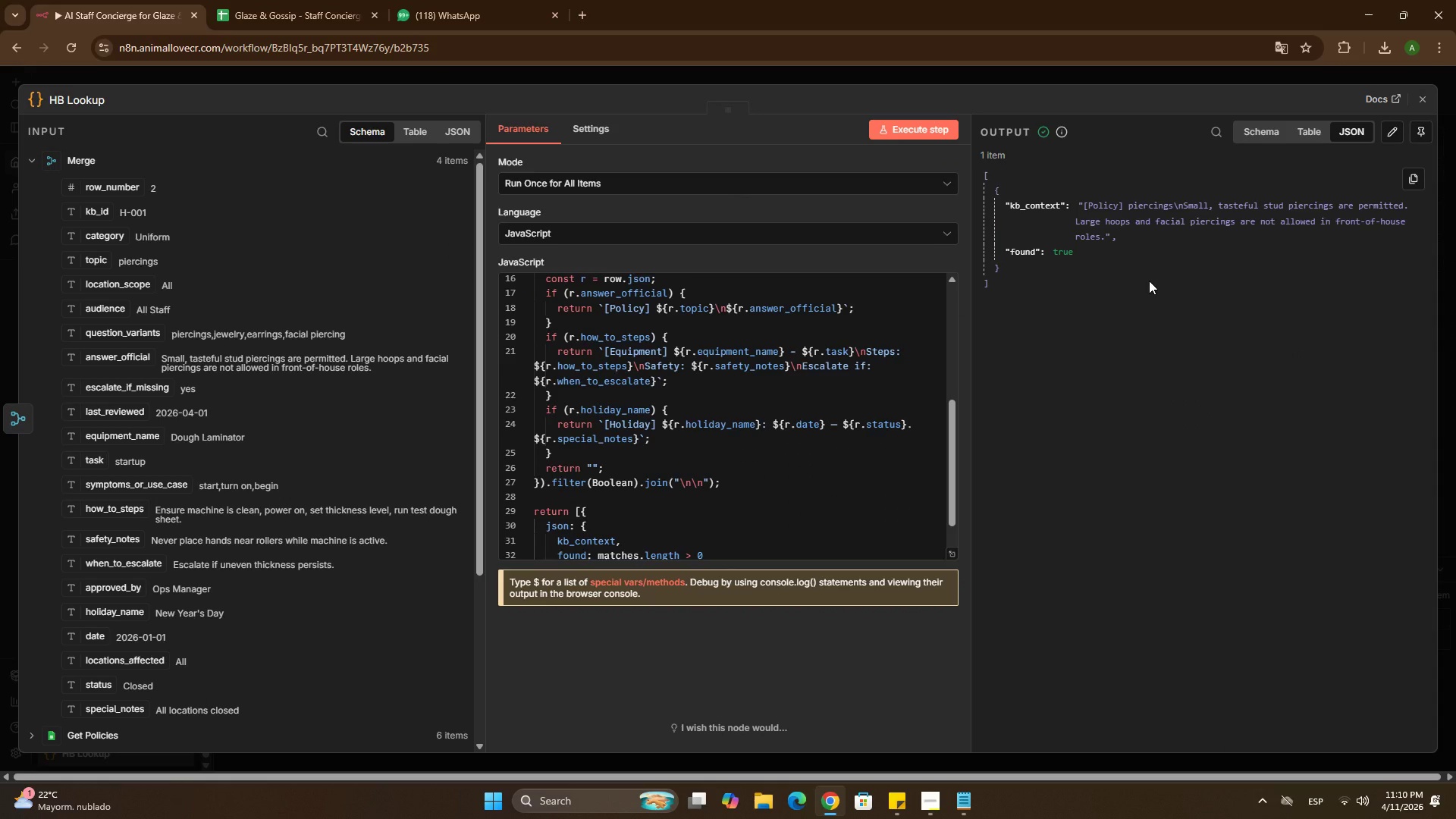 
left_click([899, 77])
 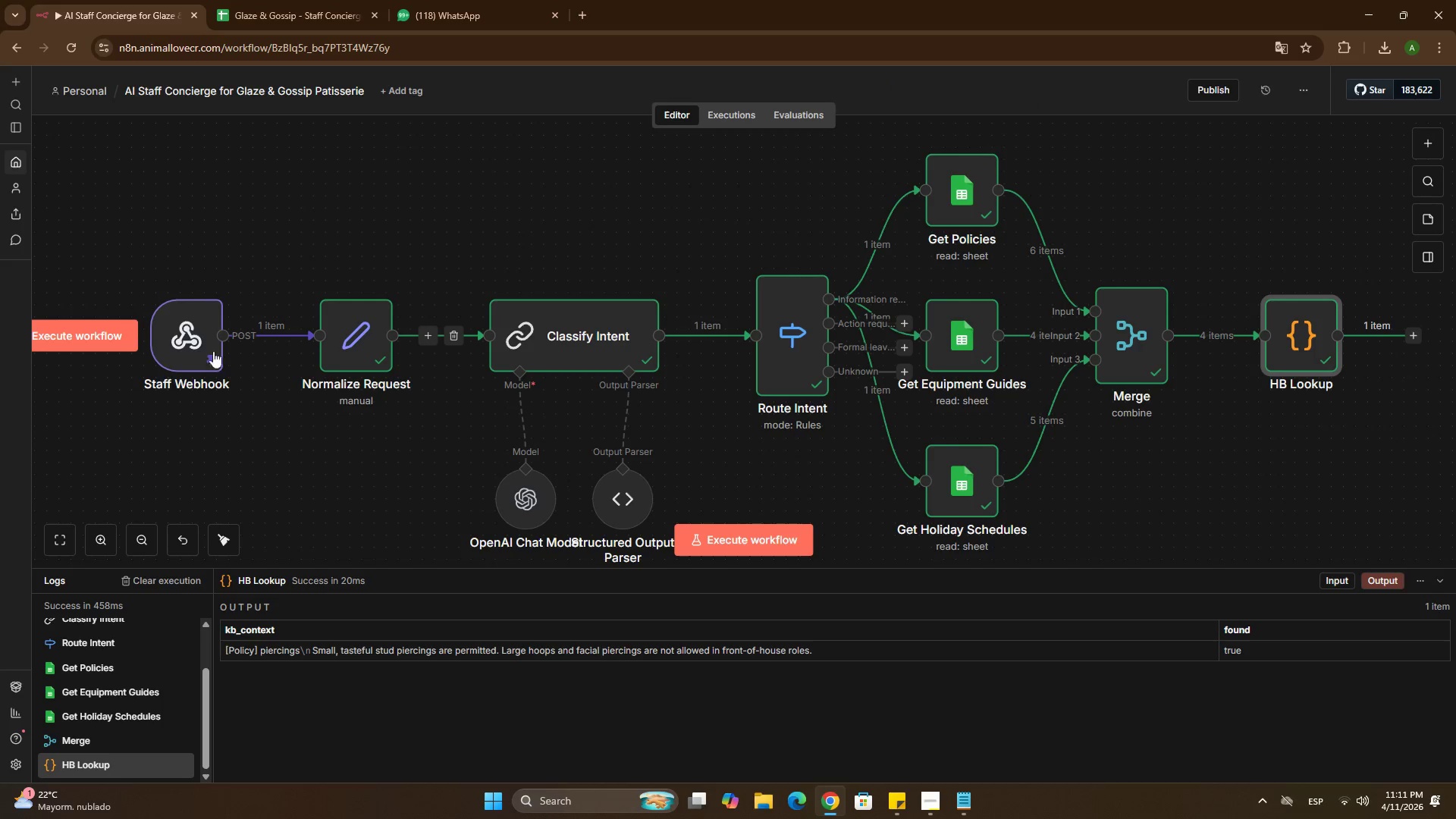 
double_click([171, 334])
 